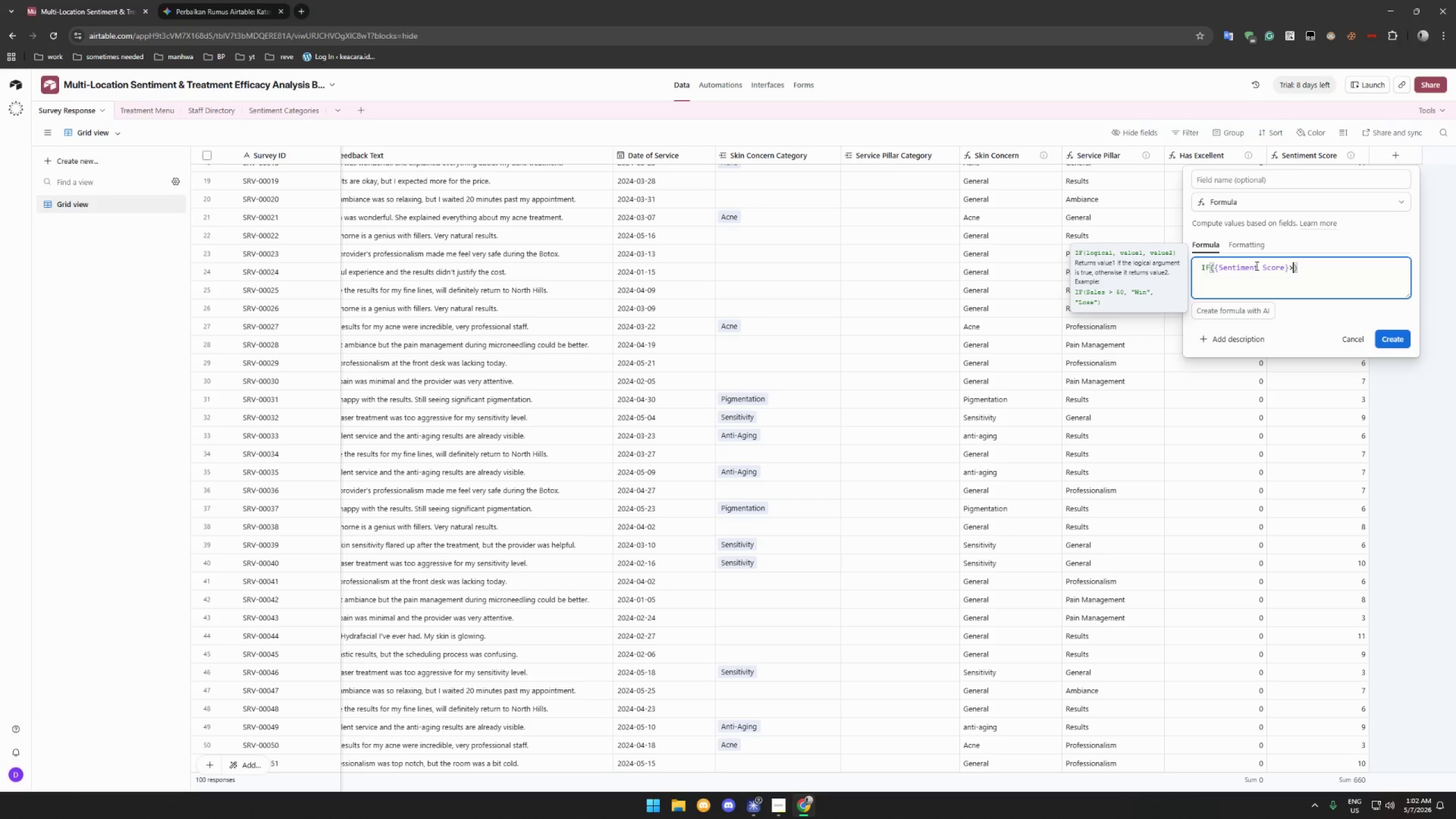 
key(Equal)
 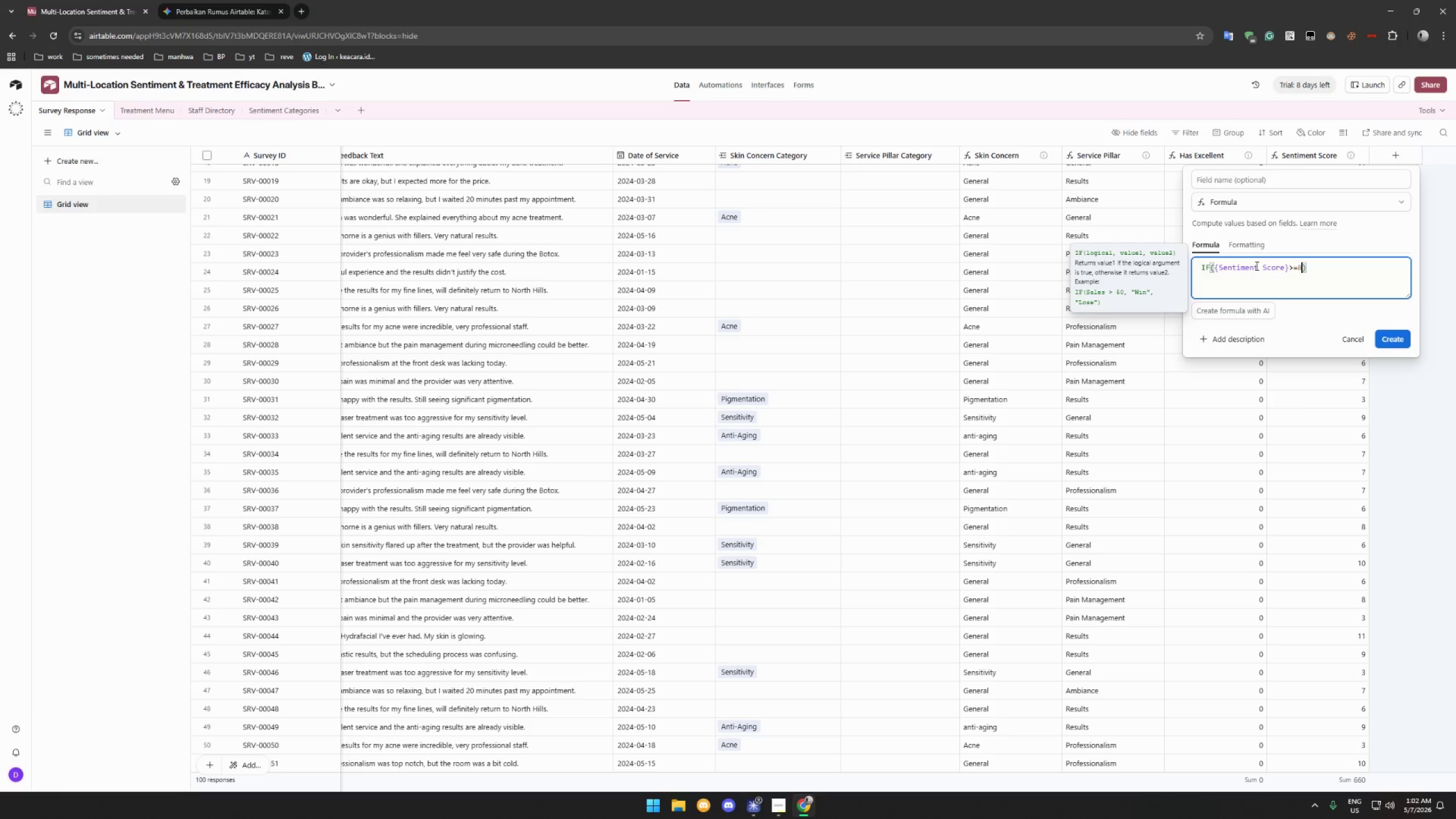 
key(8)
 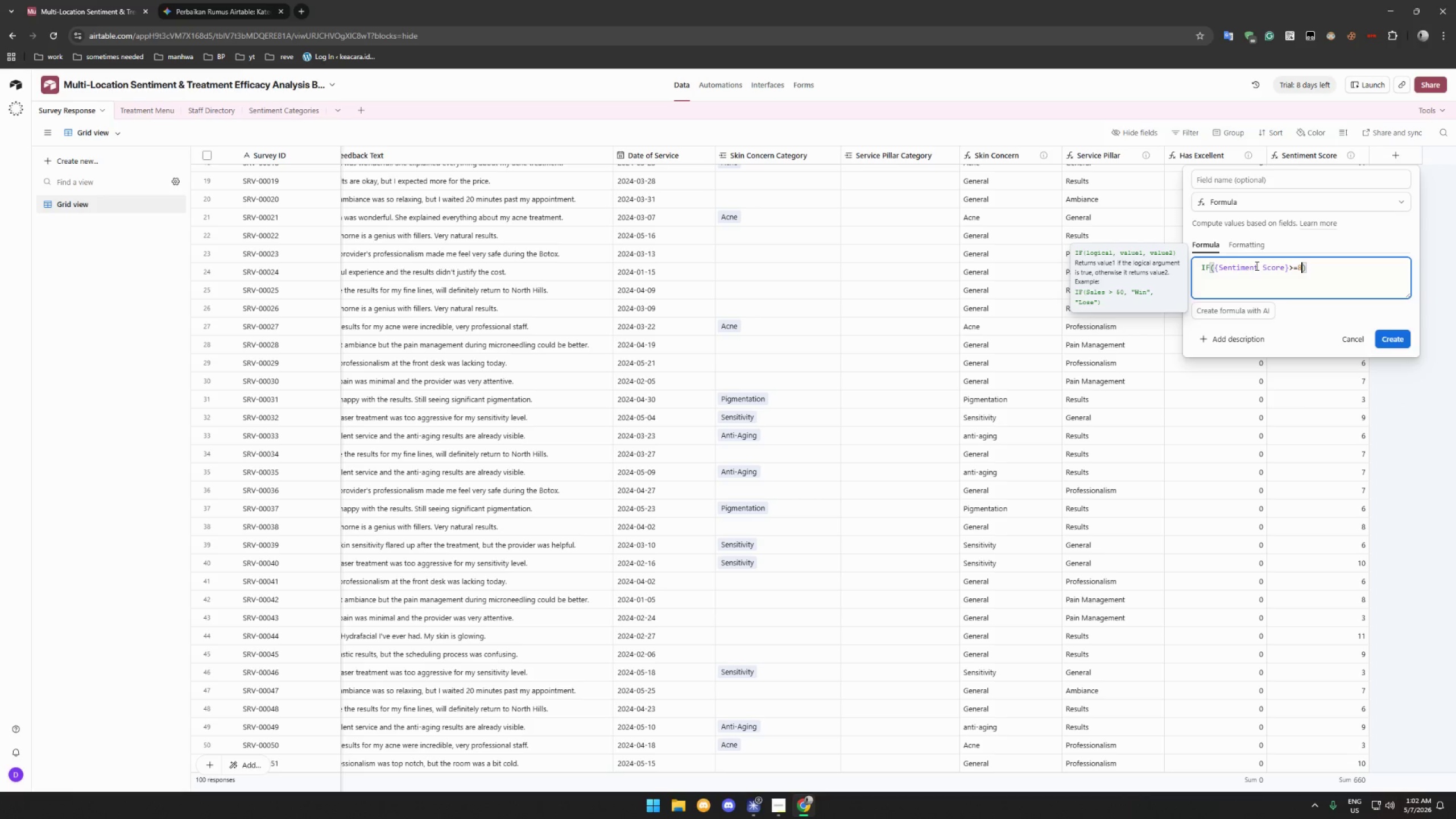 
key(Comma)
 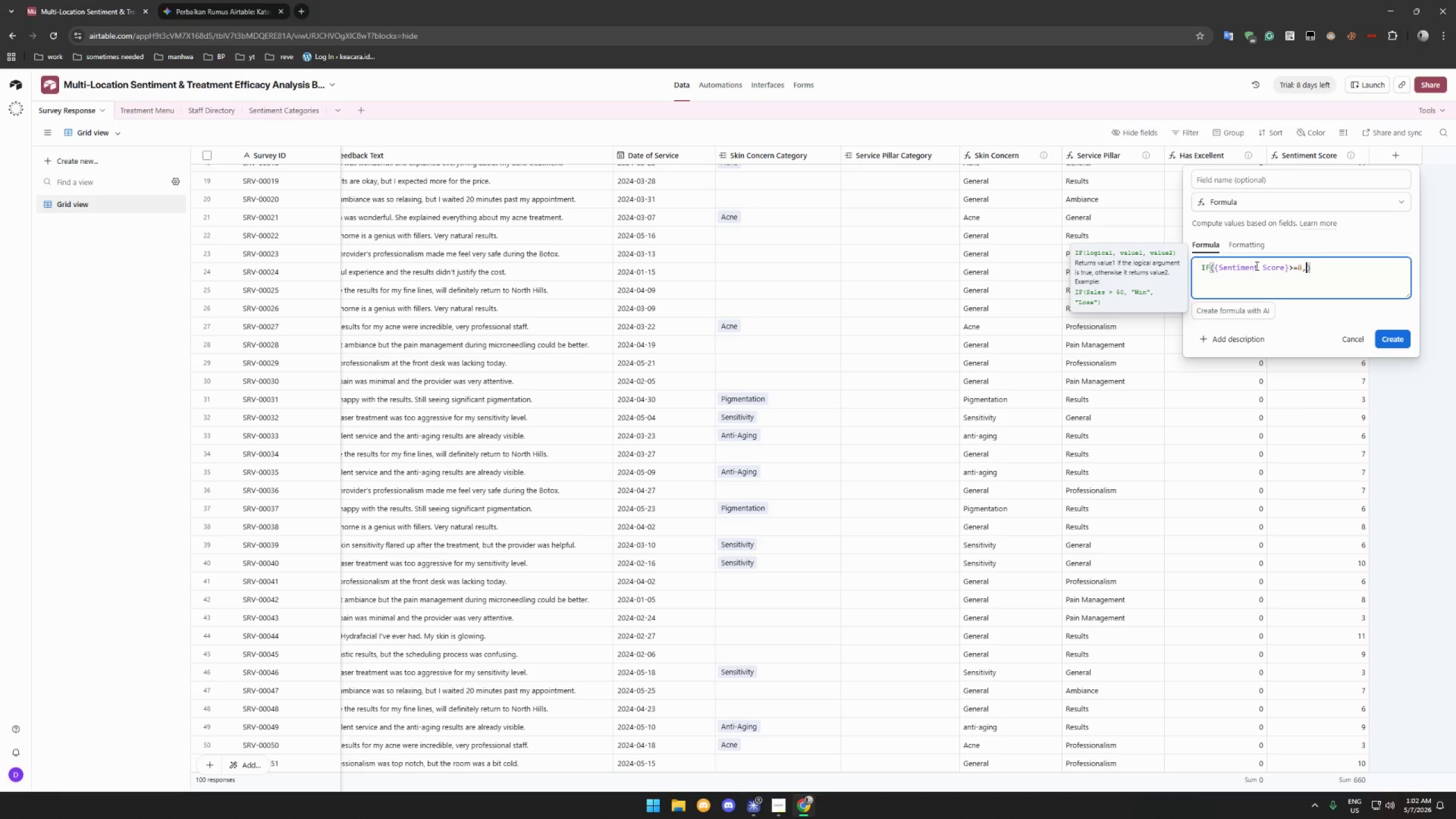 
key(Shift+ShiftRight)
 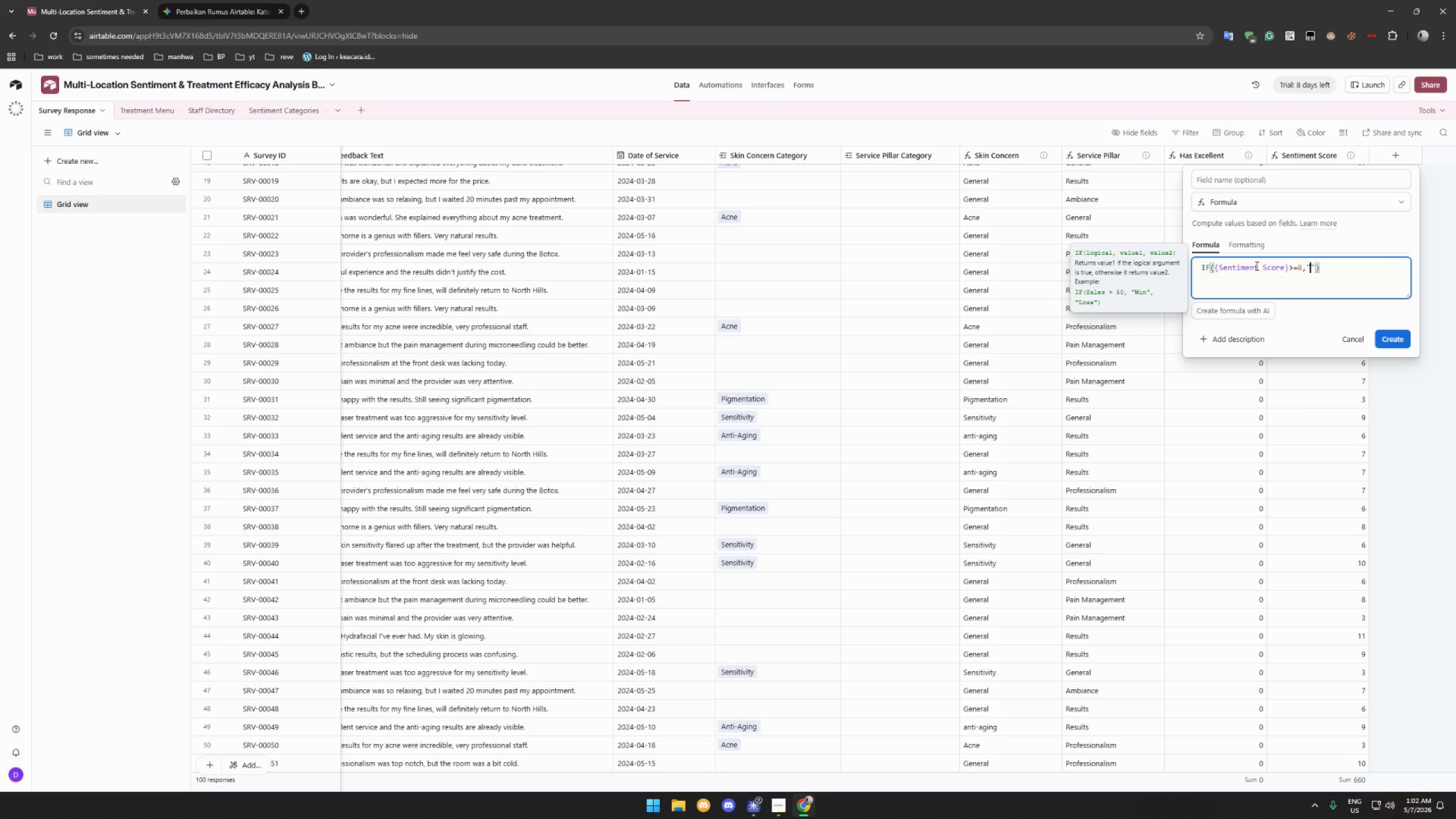 
key(Shift+Quote)
 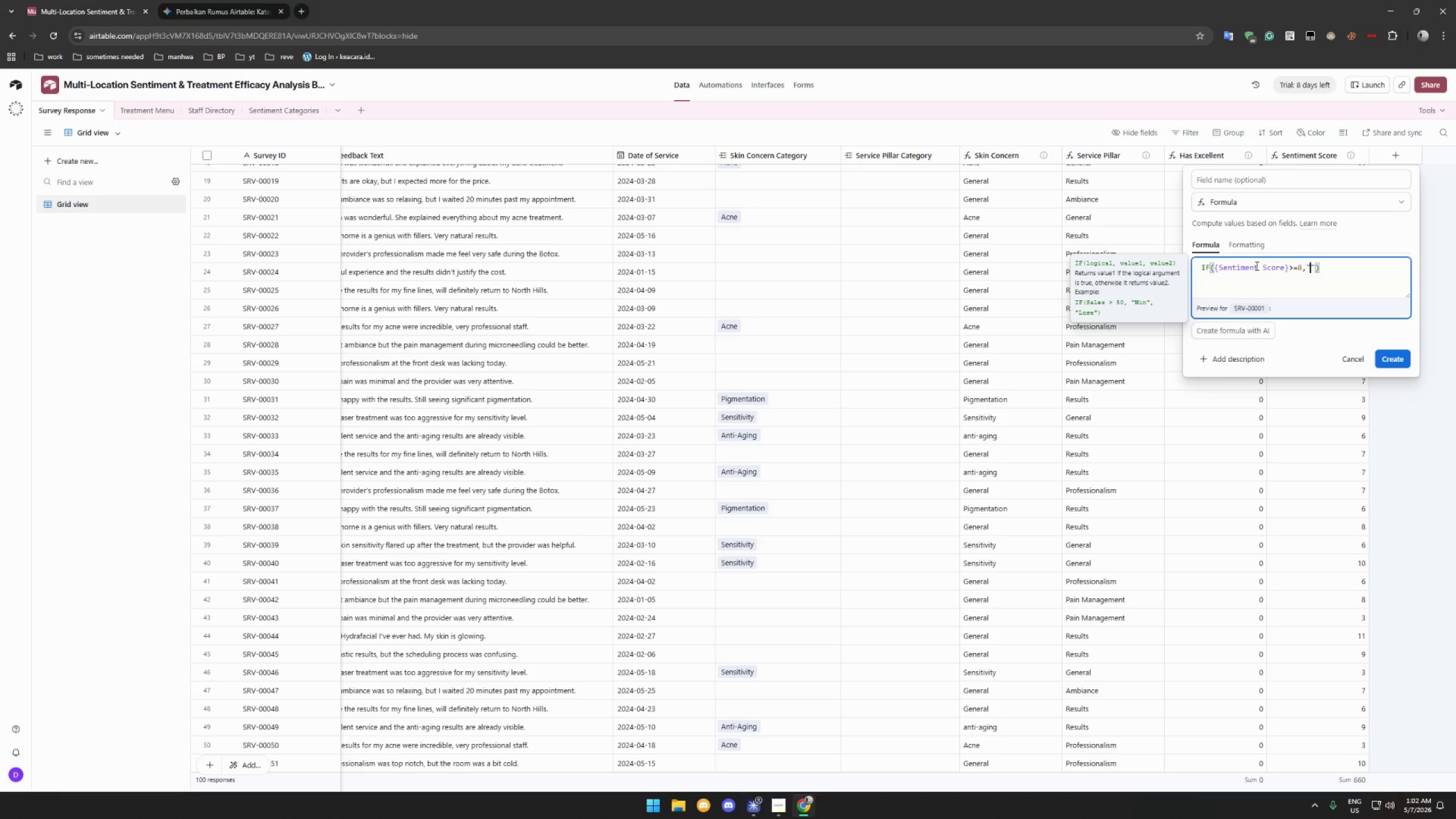 
key(Meta+Period)
 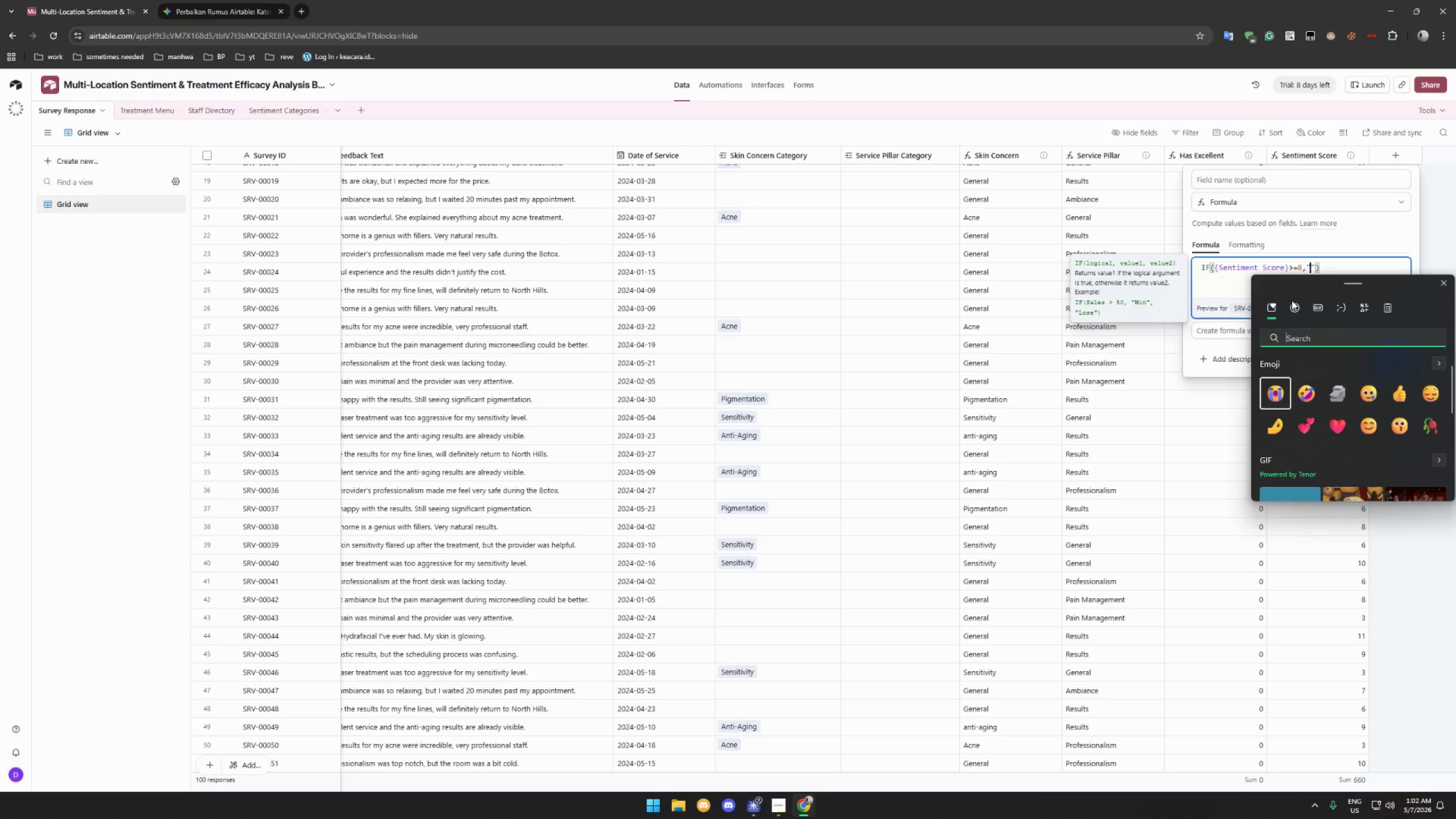 
type(gree)
 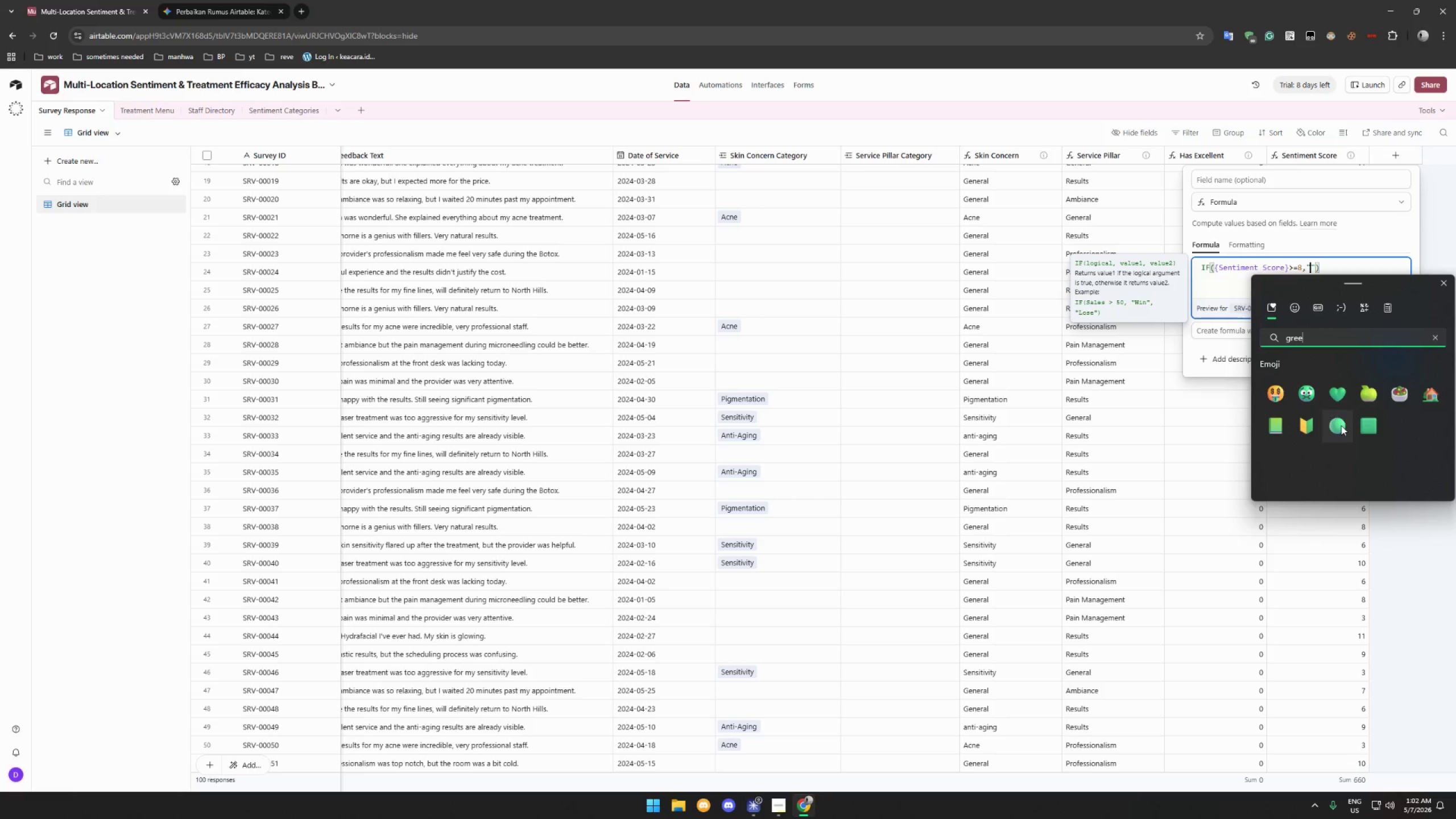 
left_click([1341, 425])
 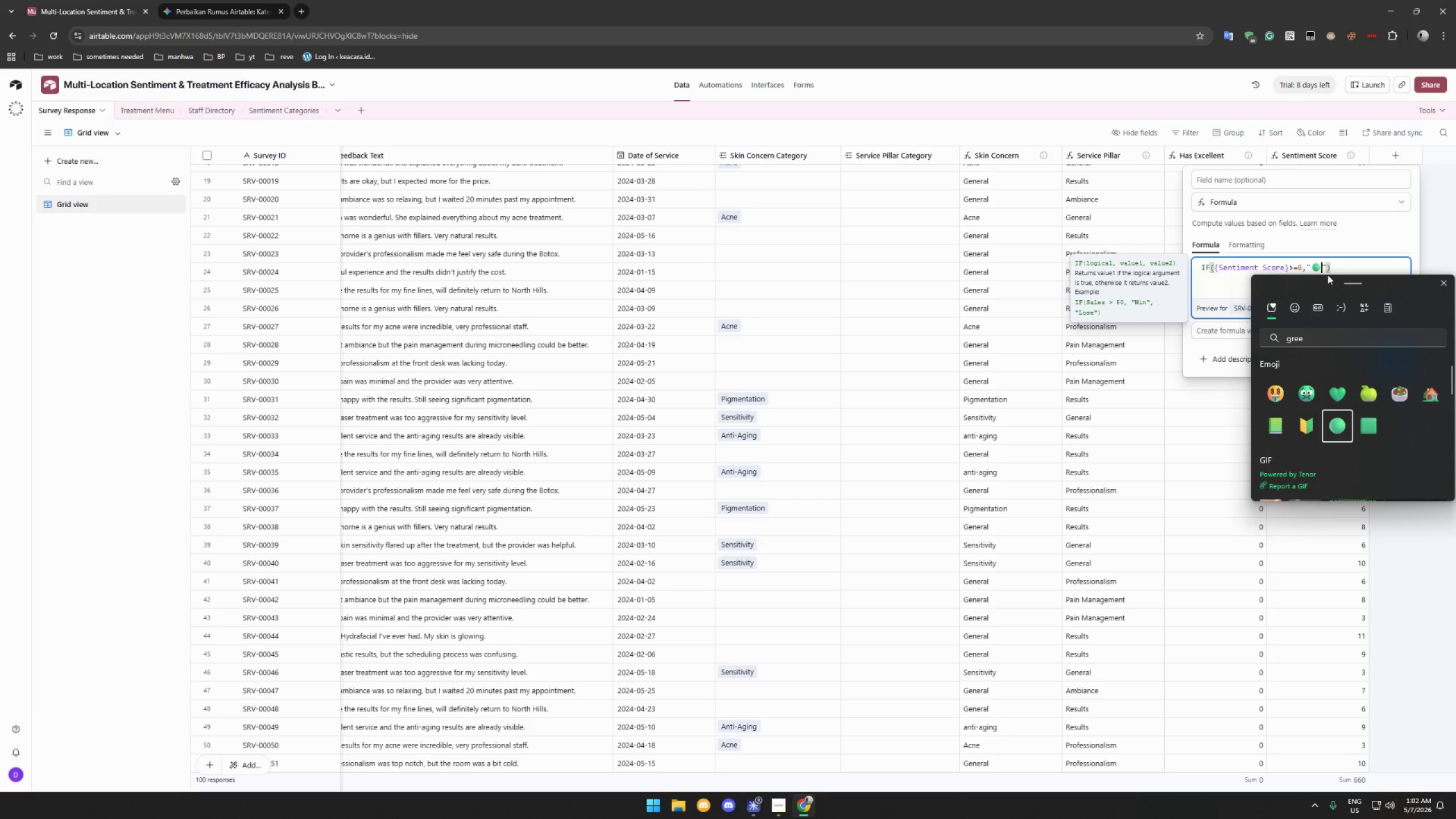 
left_click([1323, 267])
 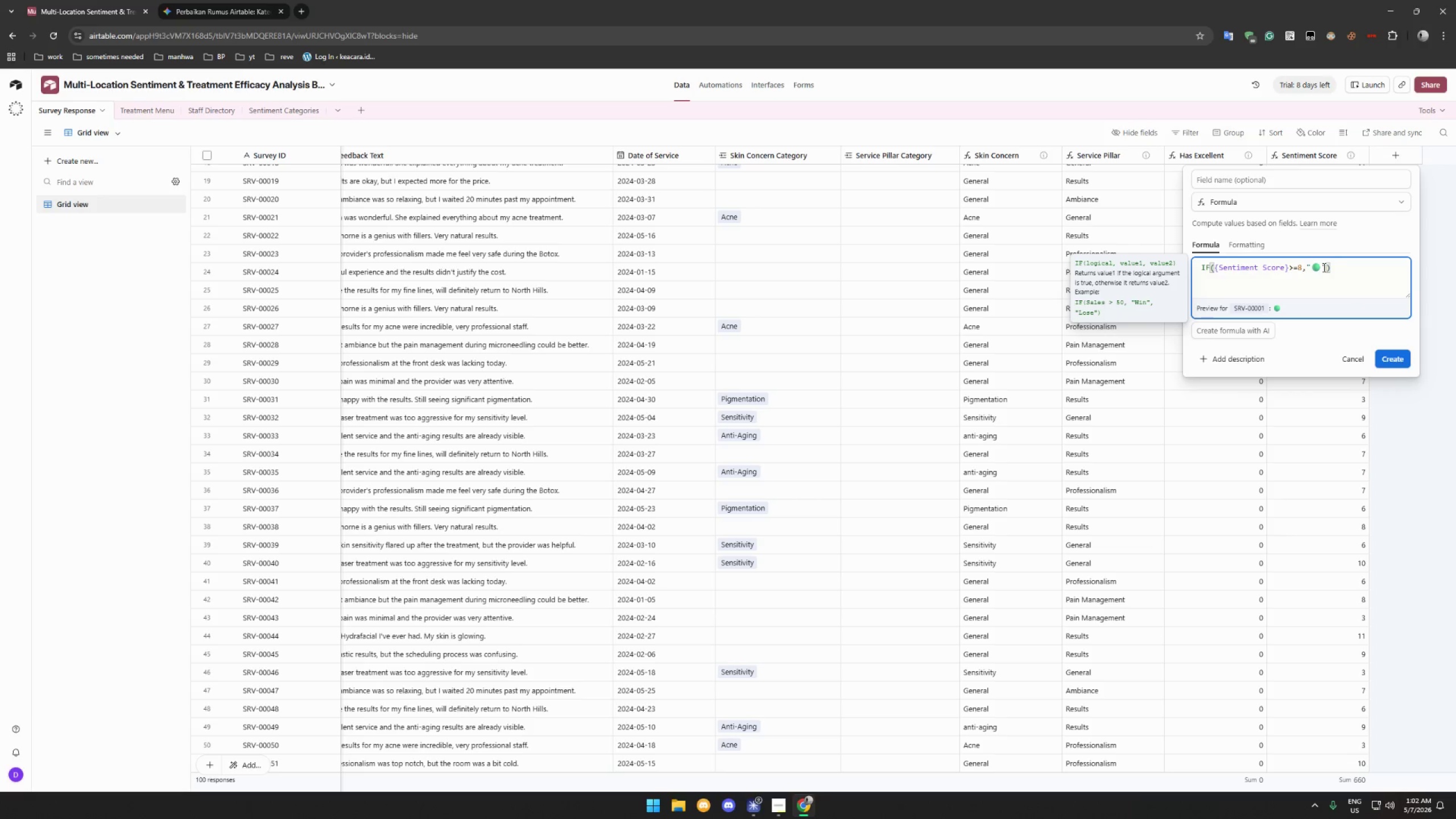 
type( Positive)
 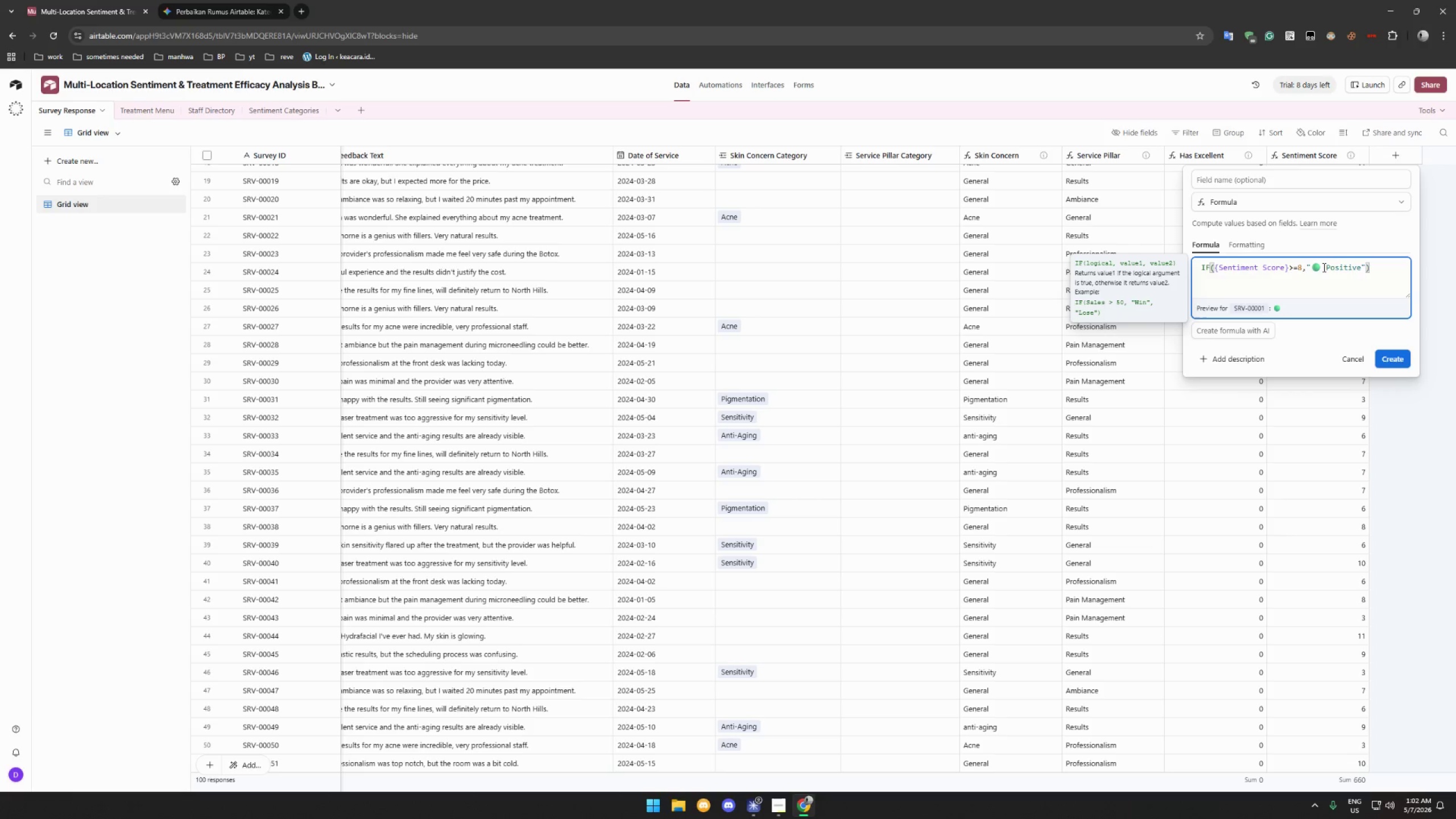 
key(ArrowRight)
 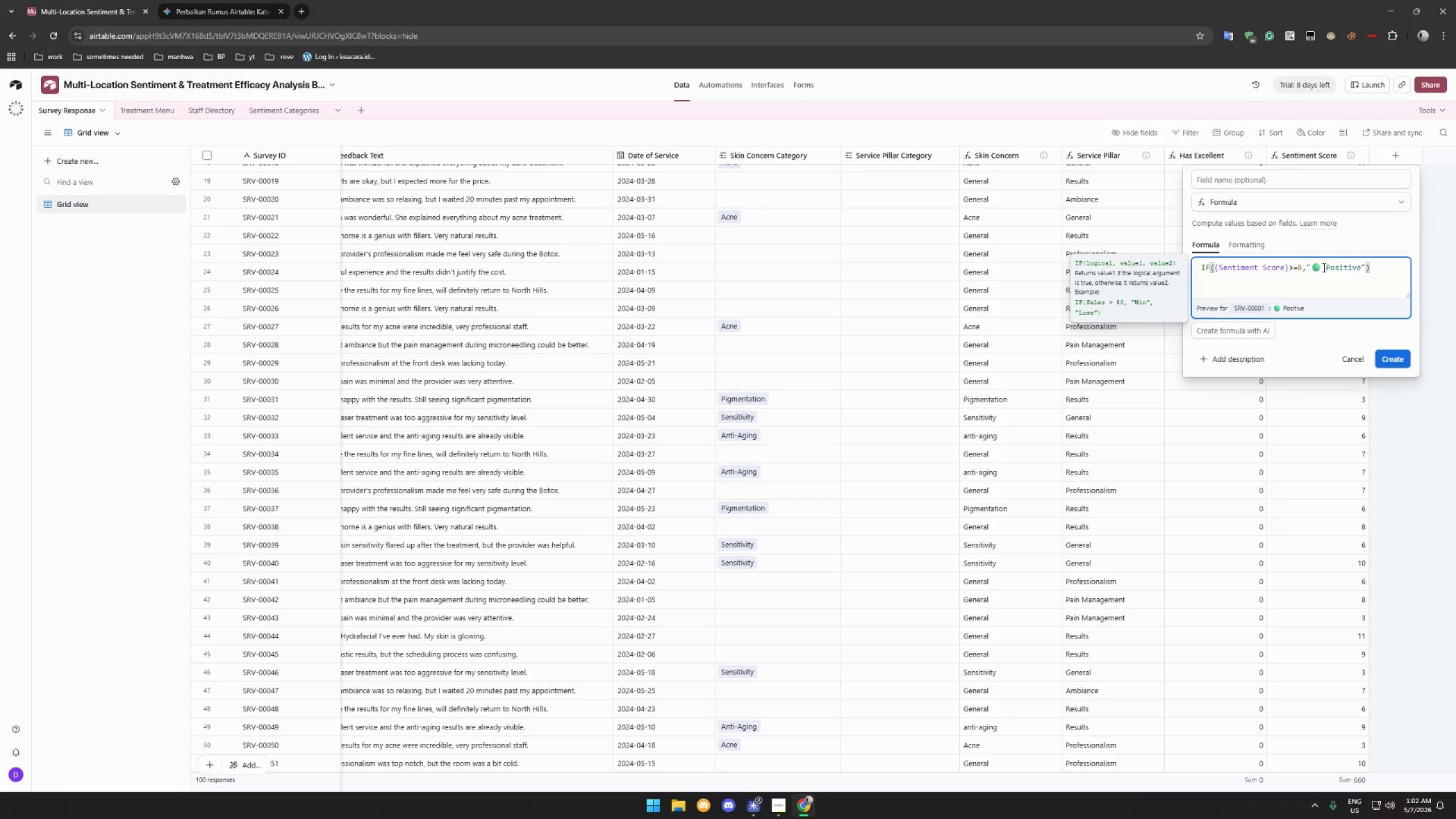 
type(,IF({Sentimetn Scre)
key(Backspace)
type(ore)
 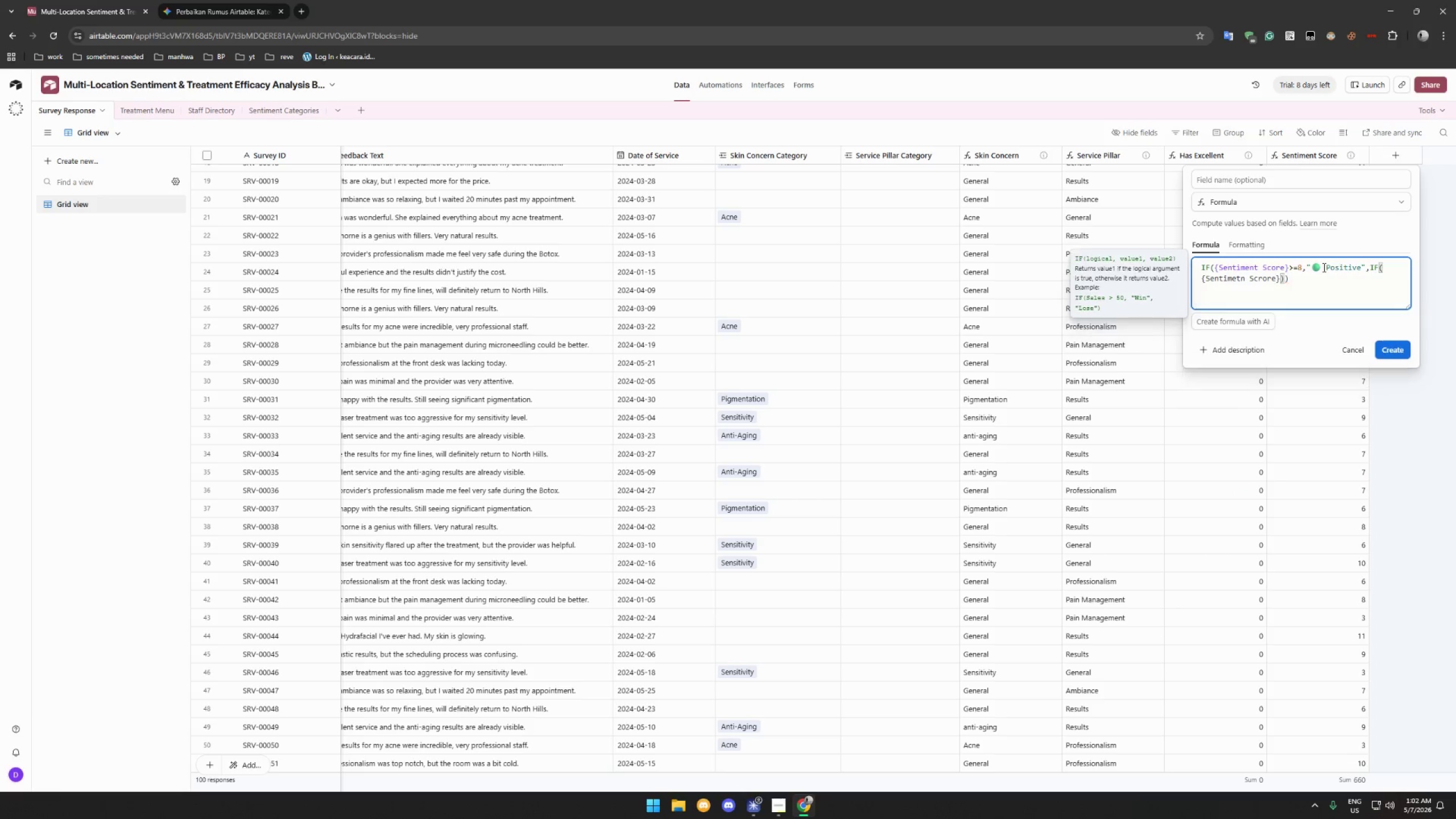 
key(ArrowRight)
 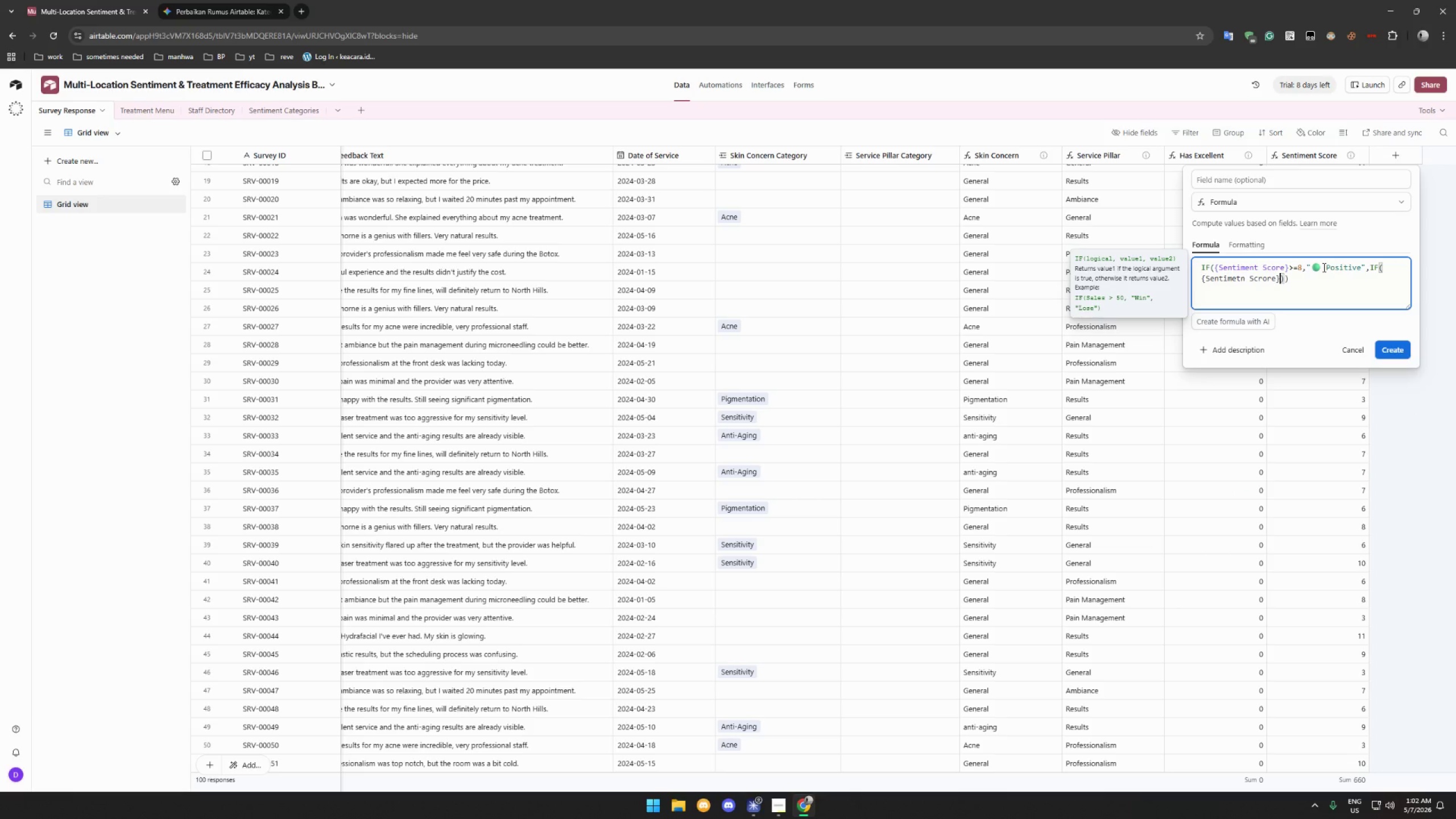 
key(Shift+Period)
 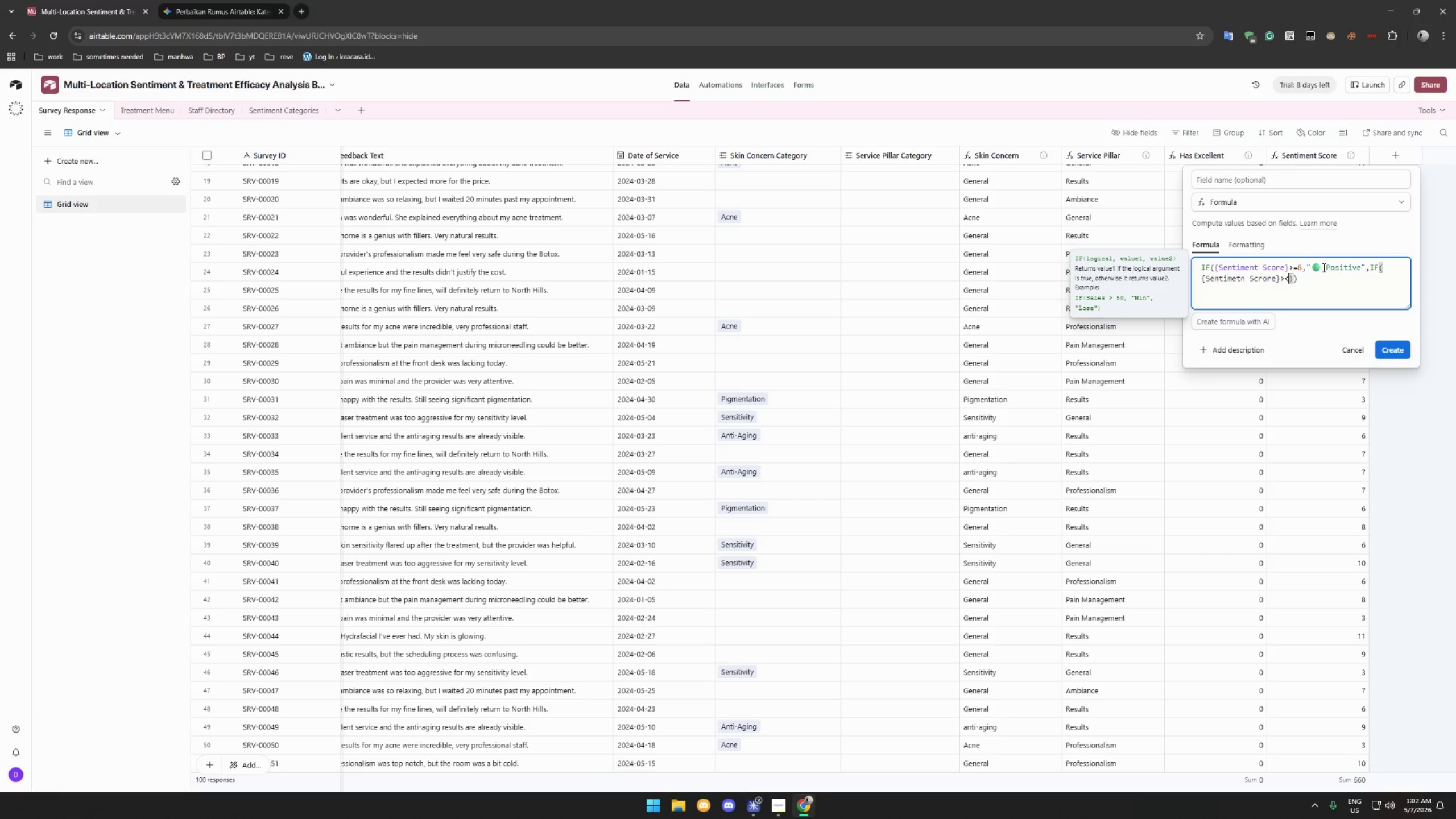 
key(Shift+Comma)
 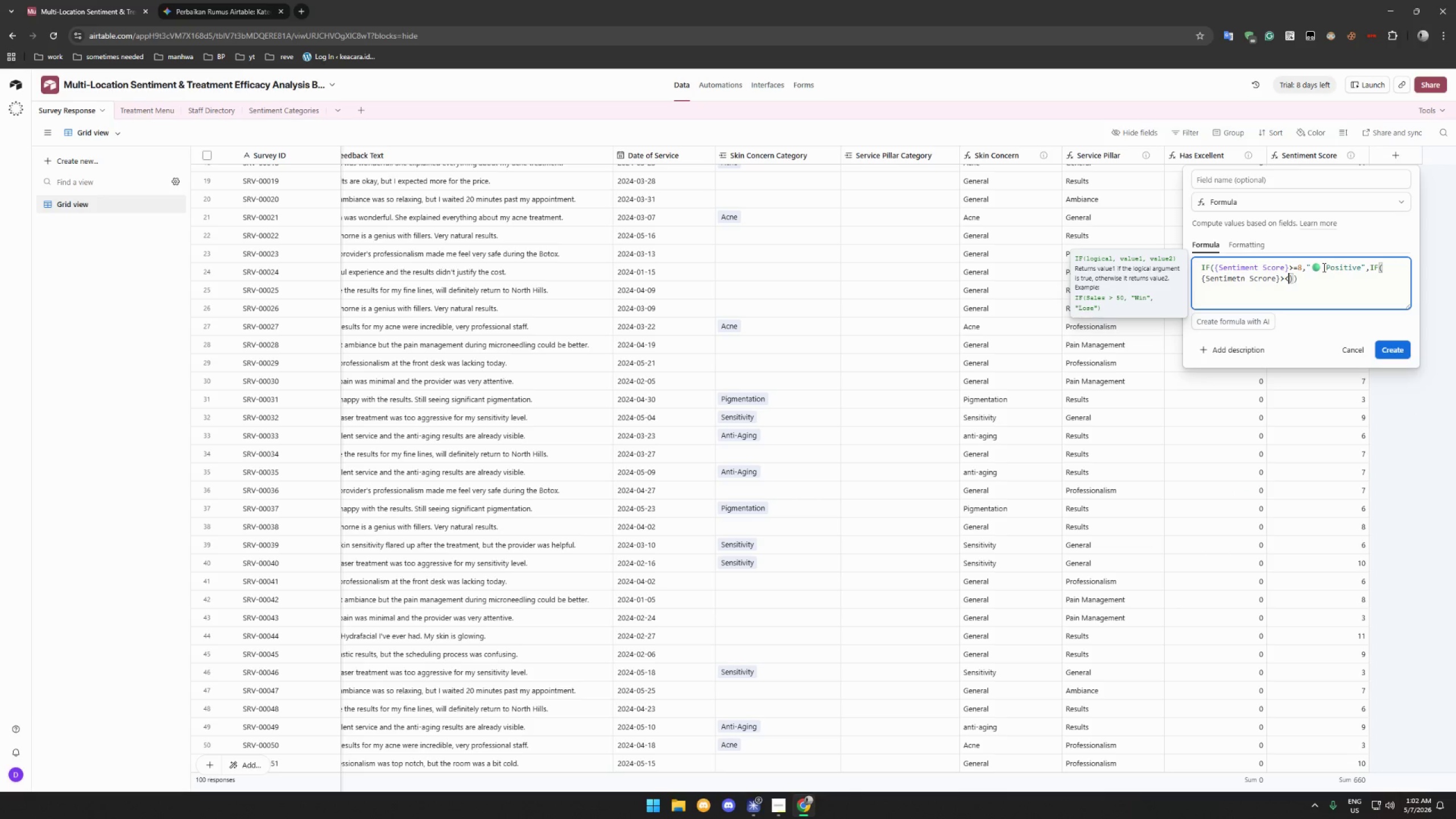 
key(Backspace)
 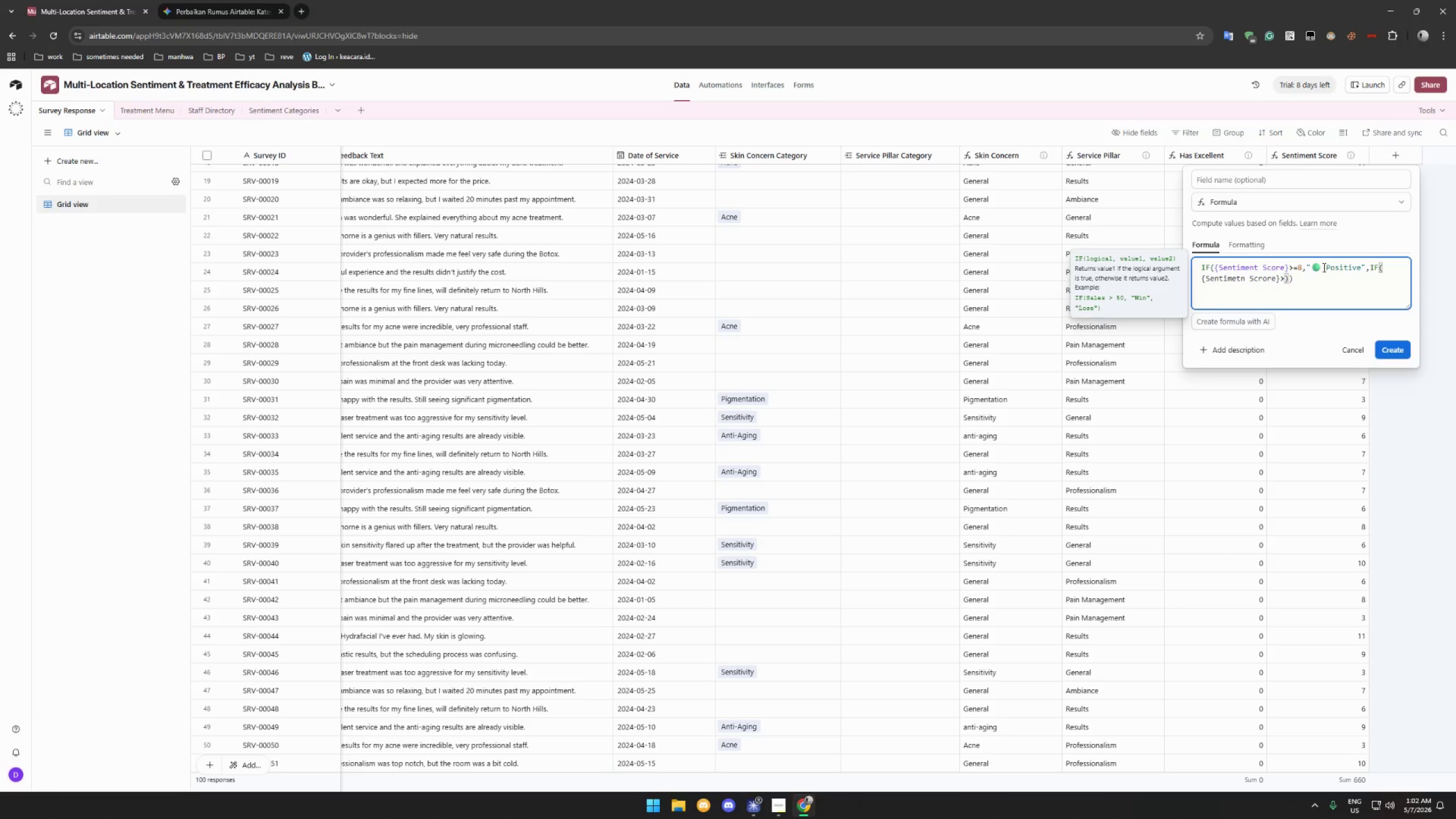 
key(Equal)
 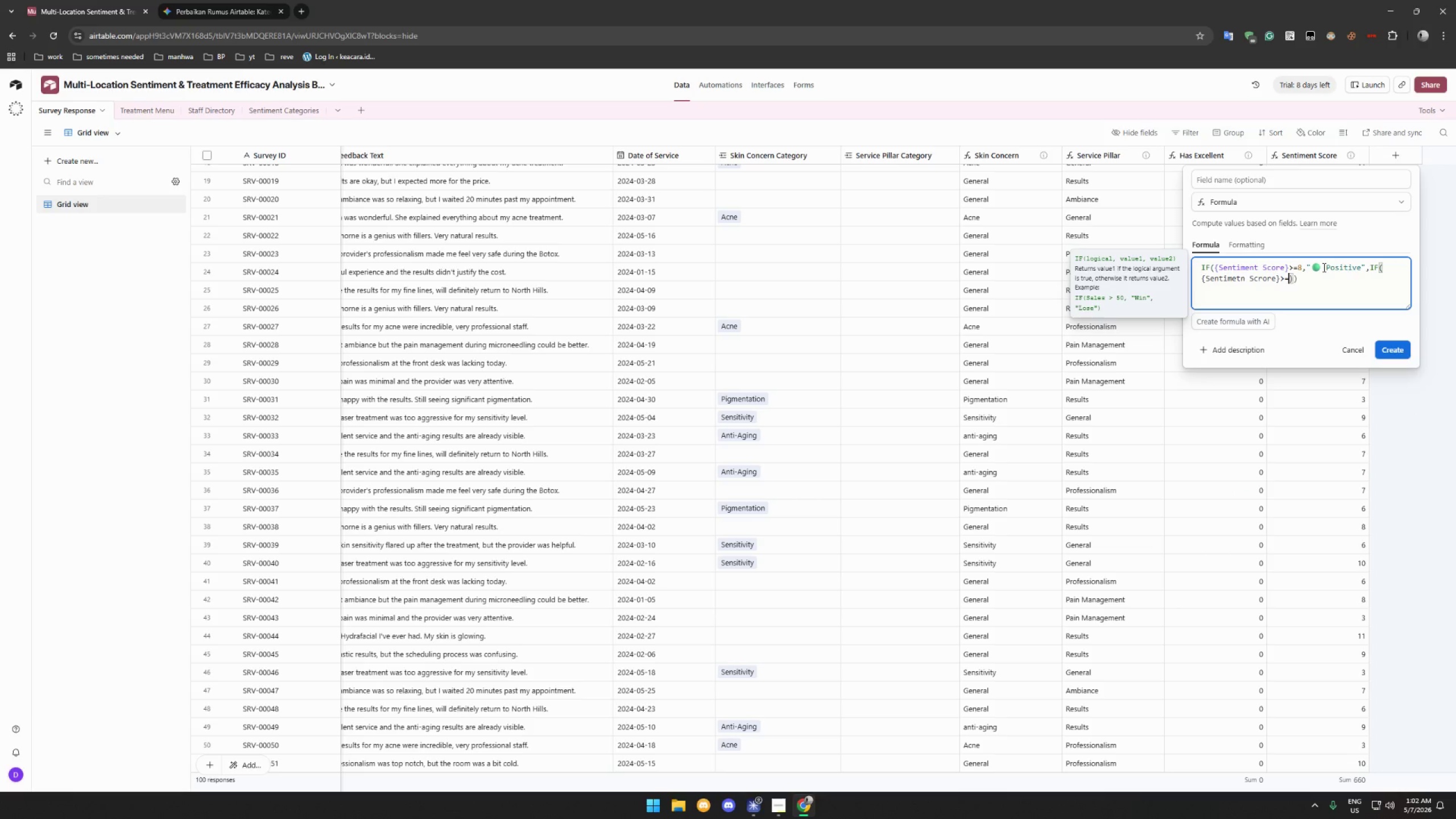 
key(5)
 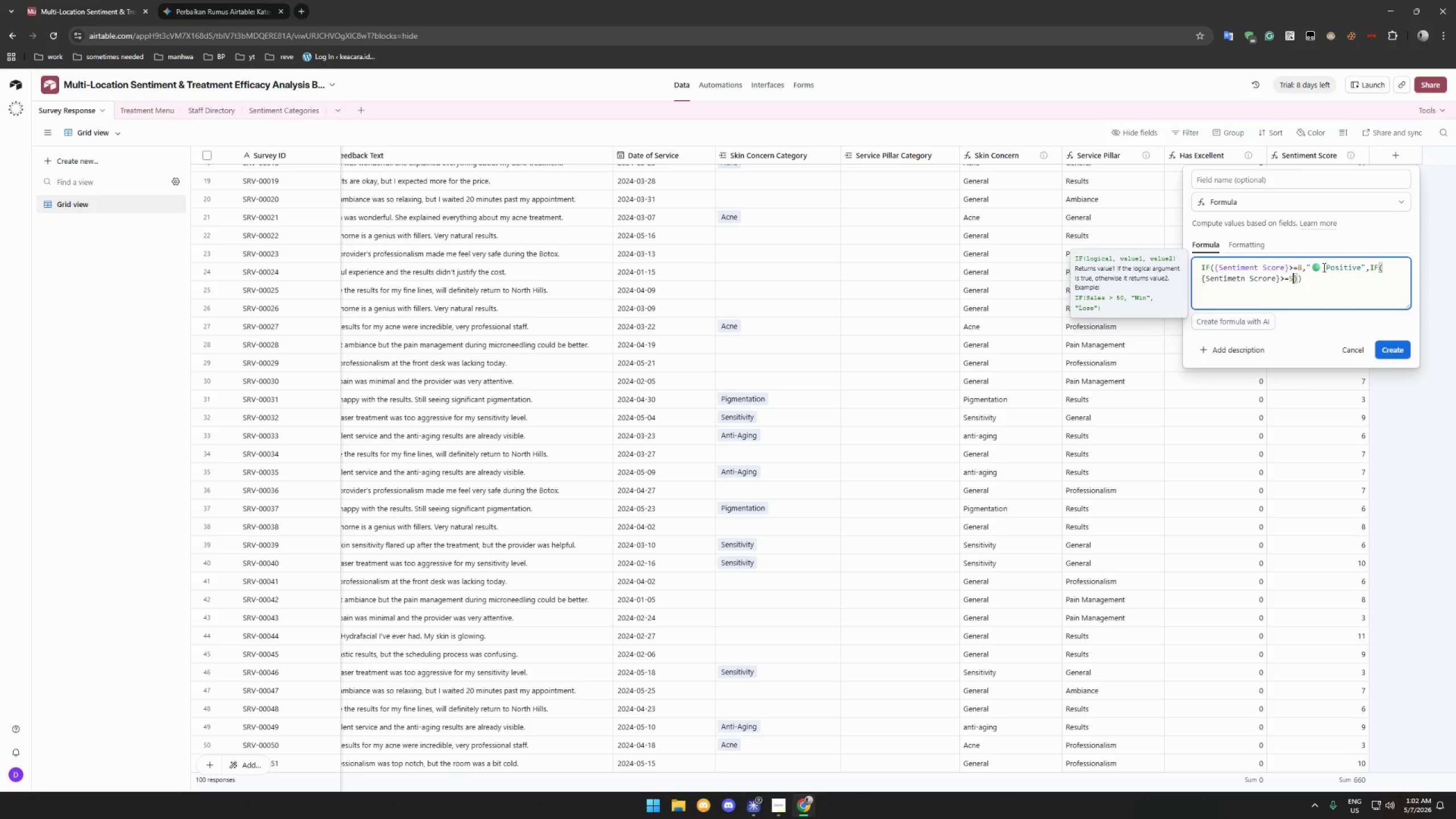 
key(Comma)
 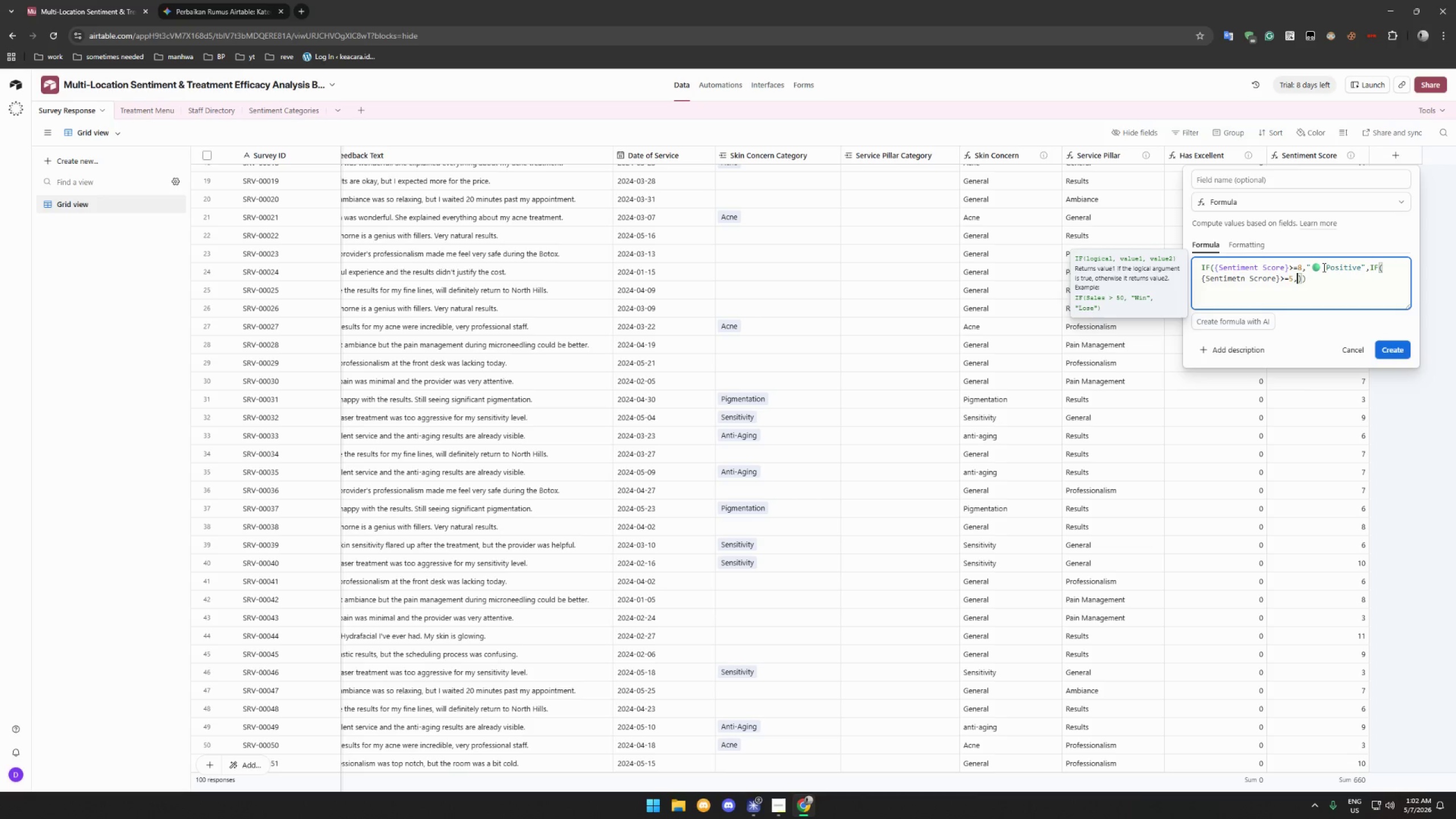 
key(Shift+Quote)
 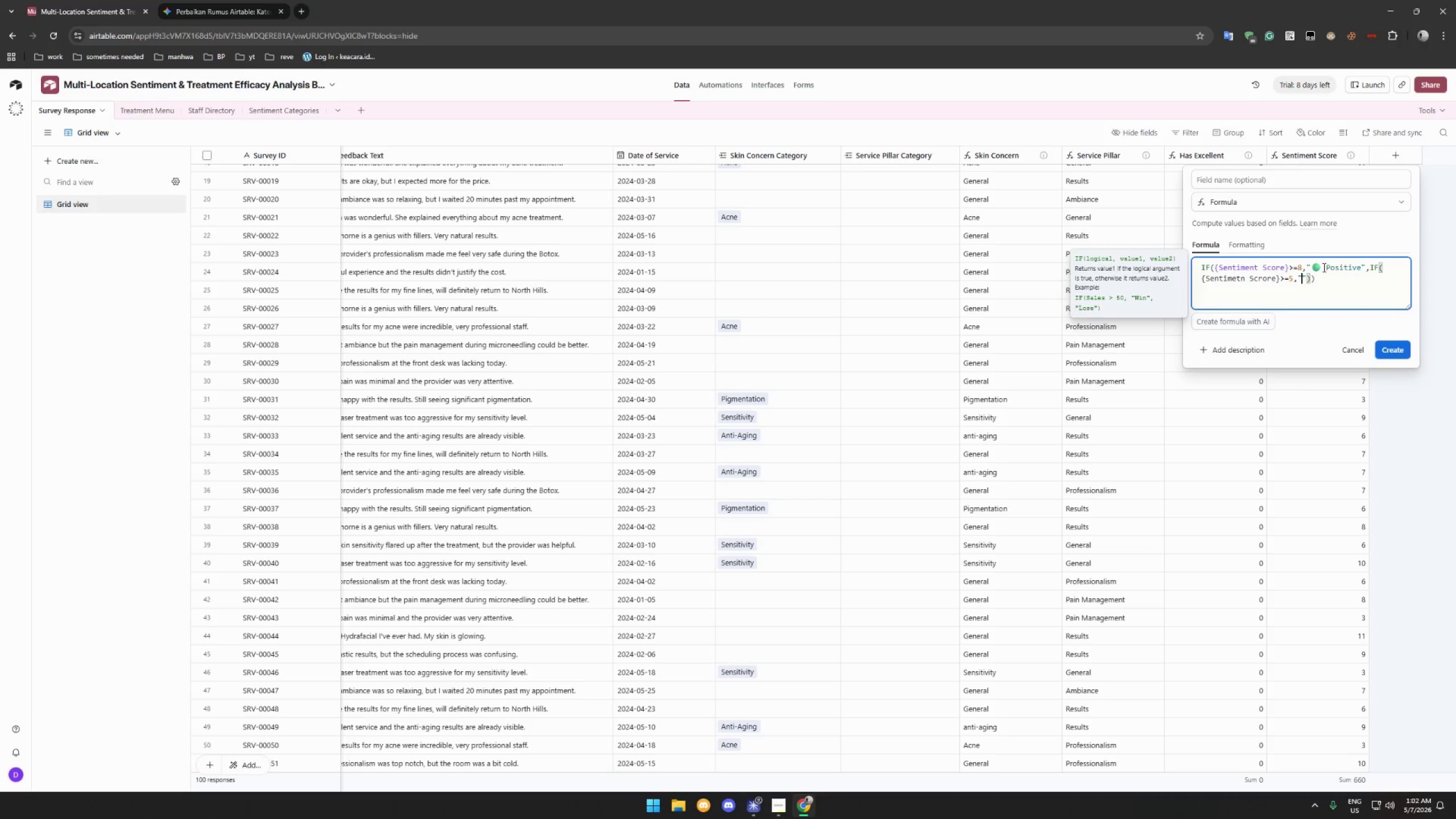 
key(Meta+Period)
 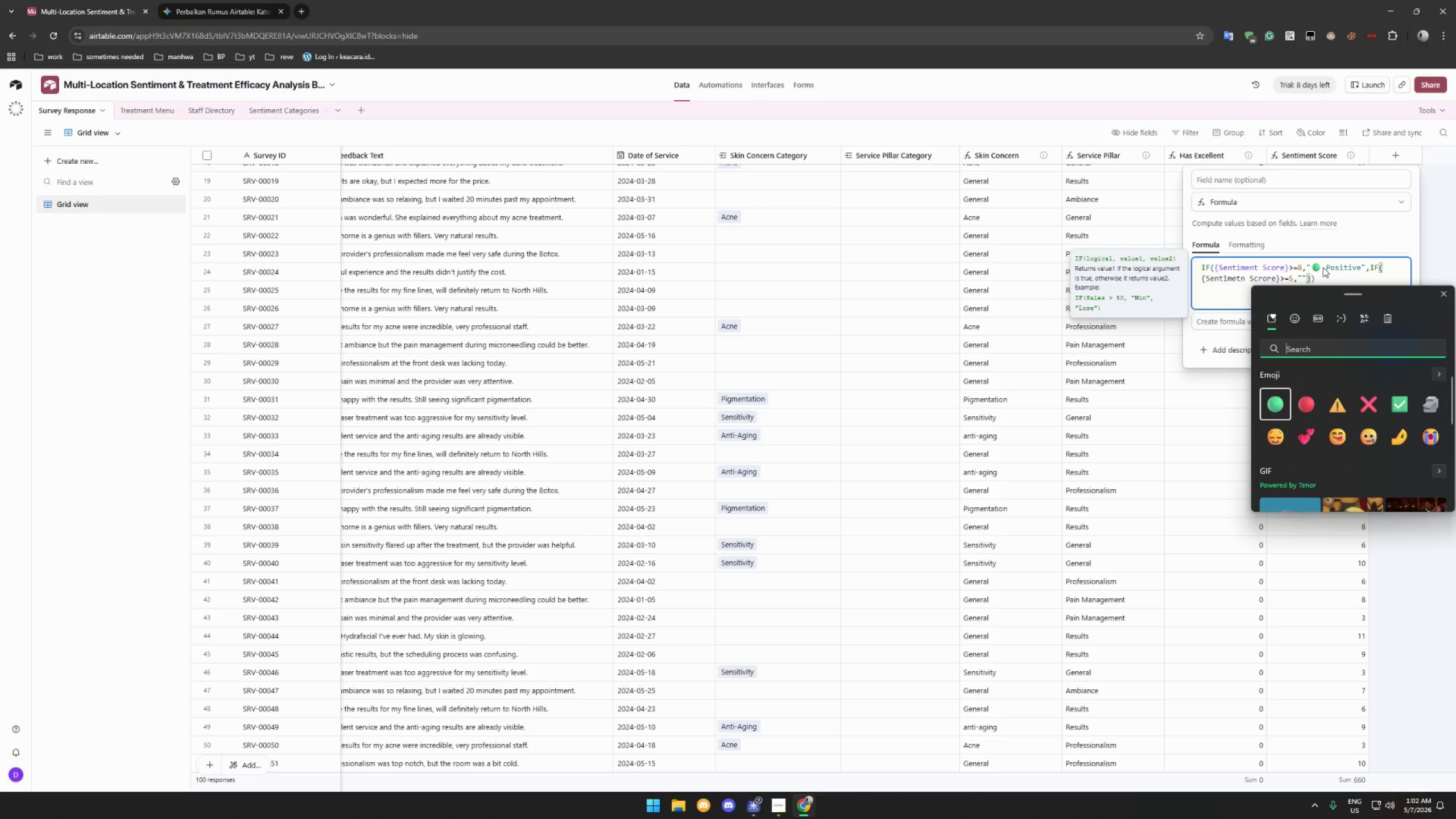 
type(yellow)
 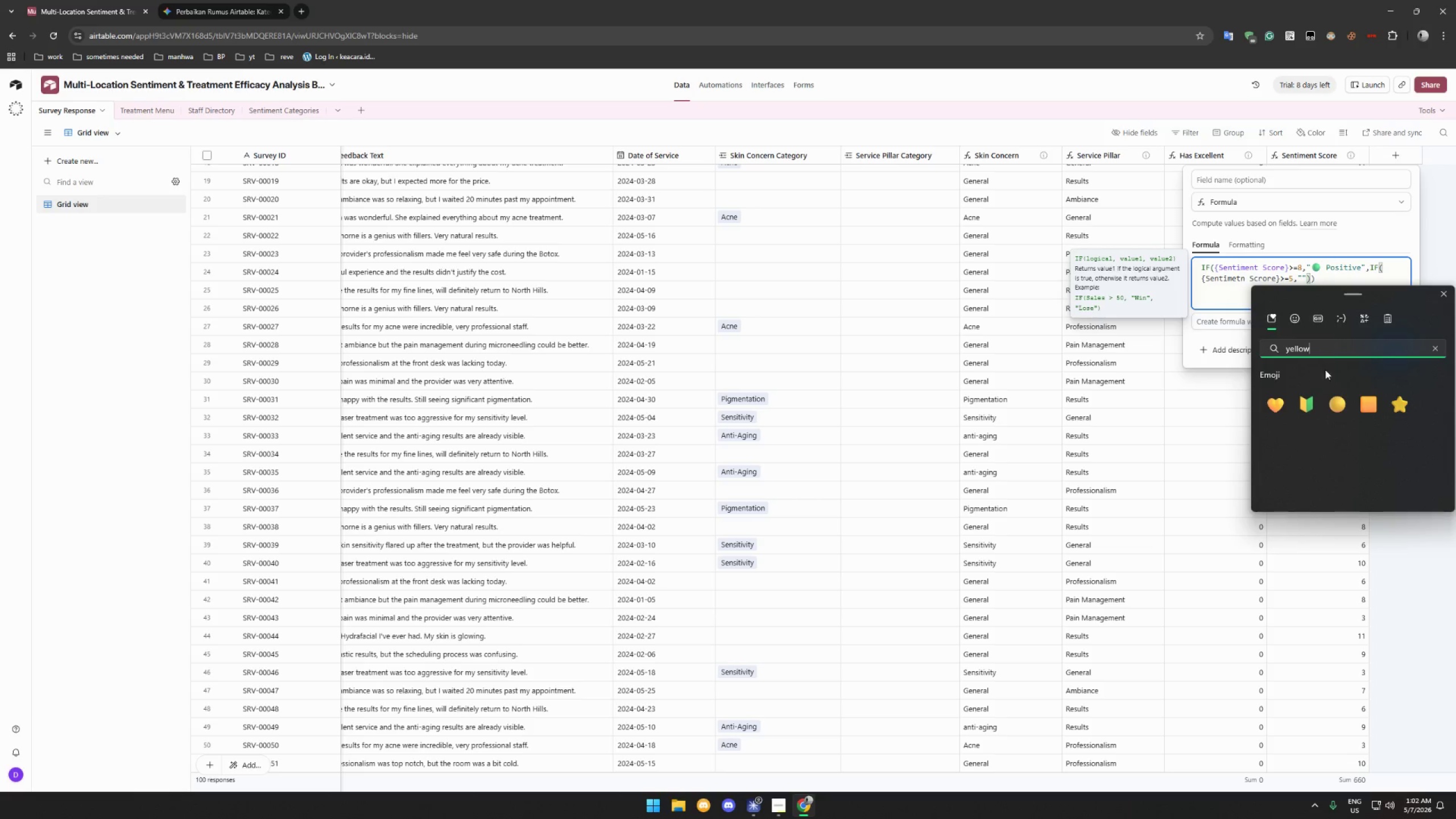 
left_click([1337, 408])
 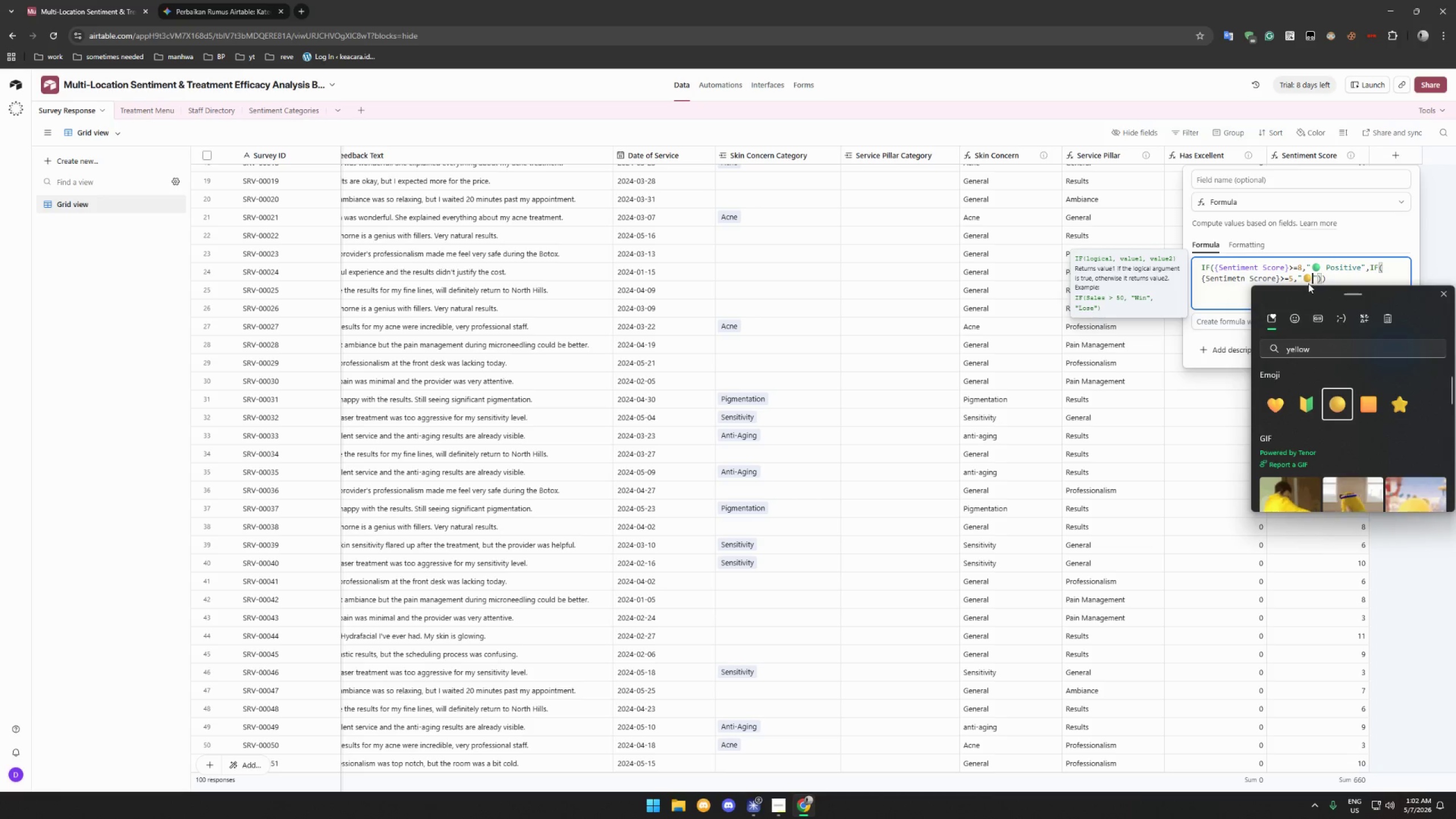 
left_click([1313, 278])
 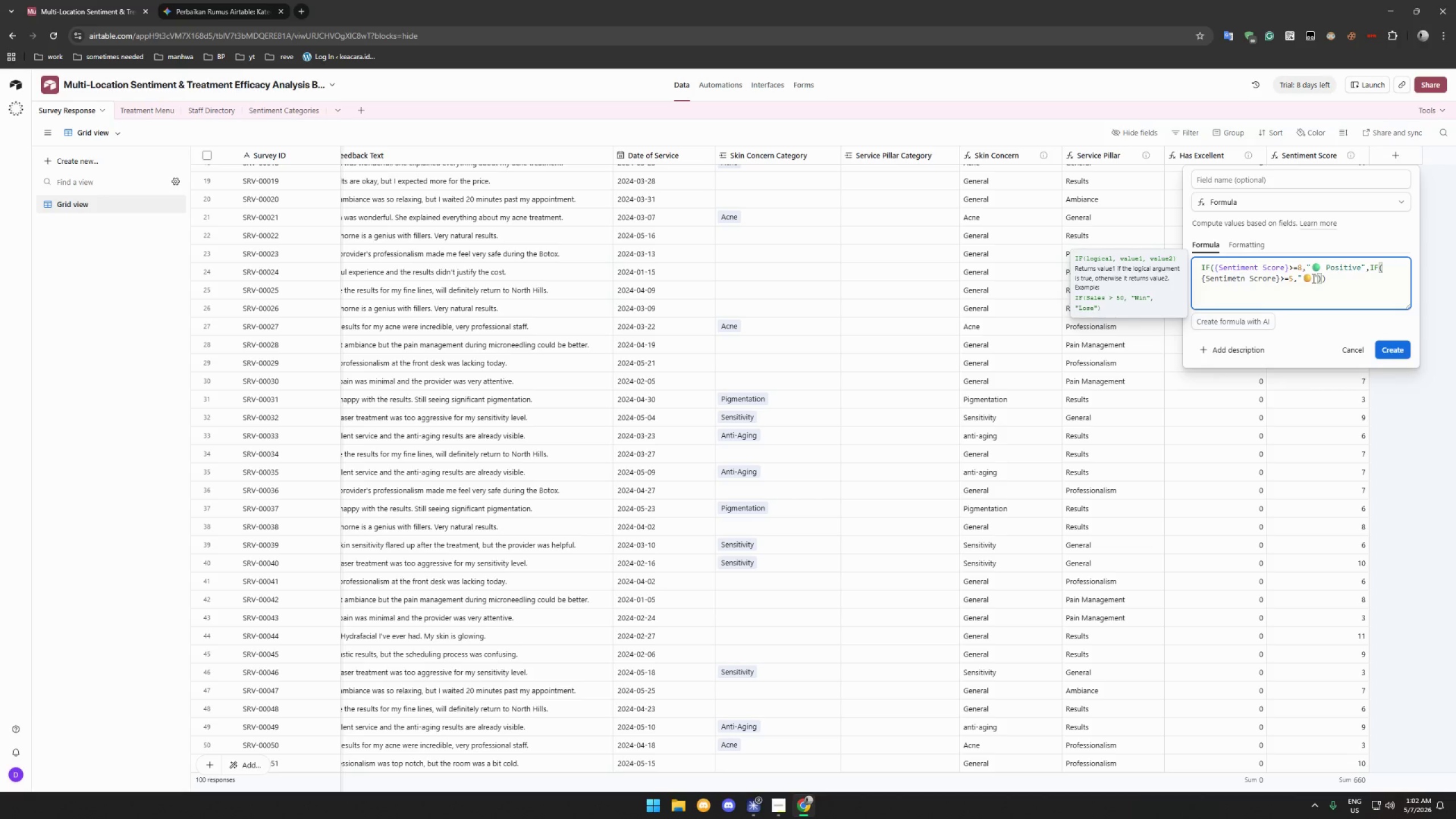 
type( Neutral)
 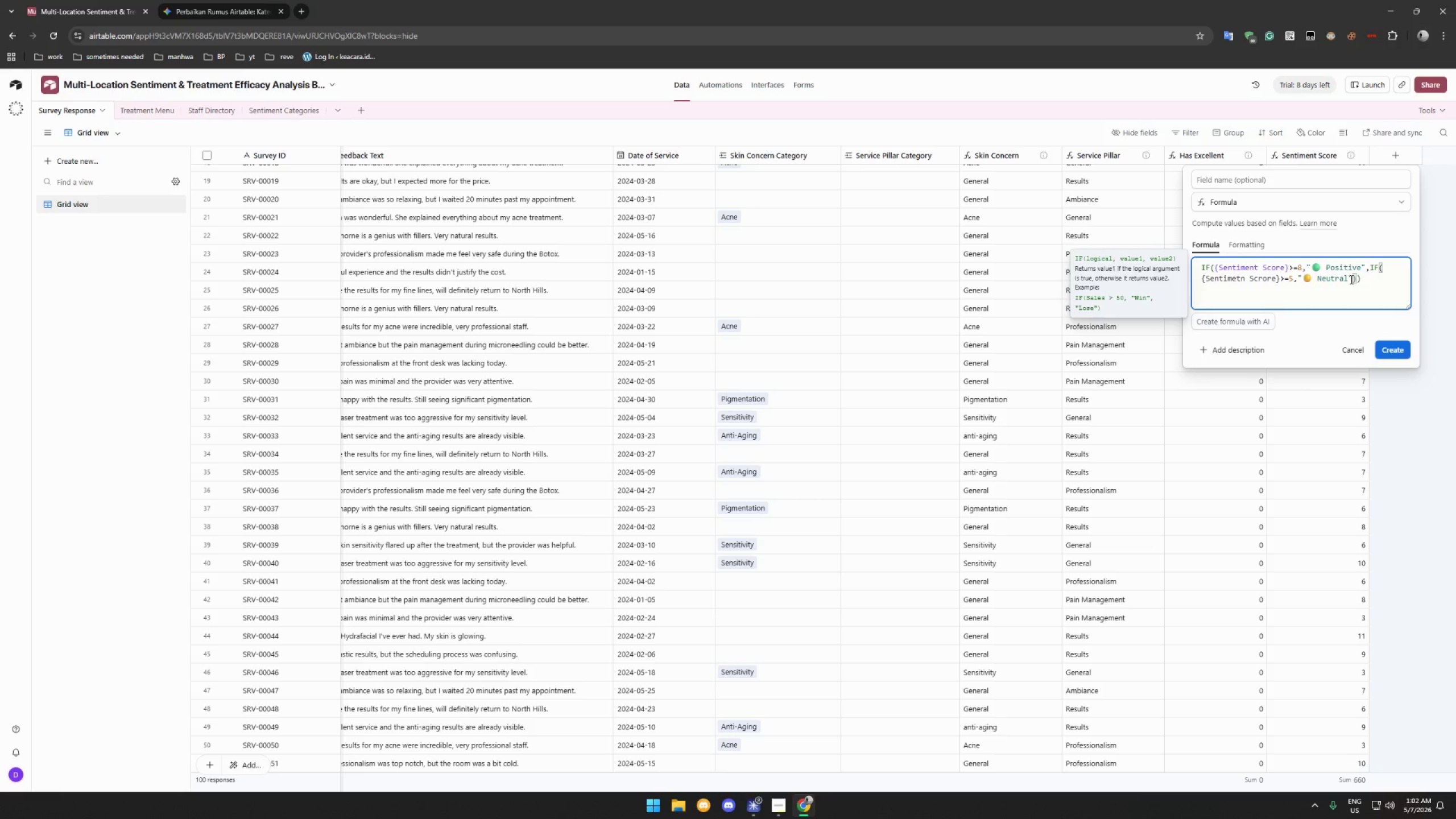 
left_click([1352, 277])
 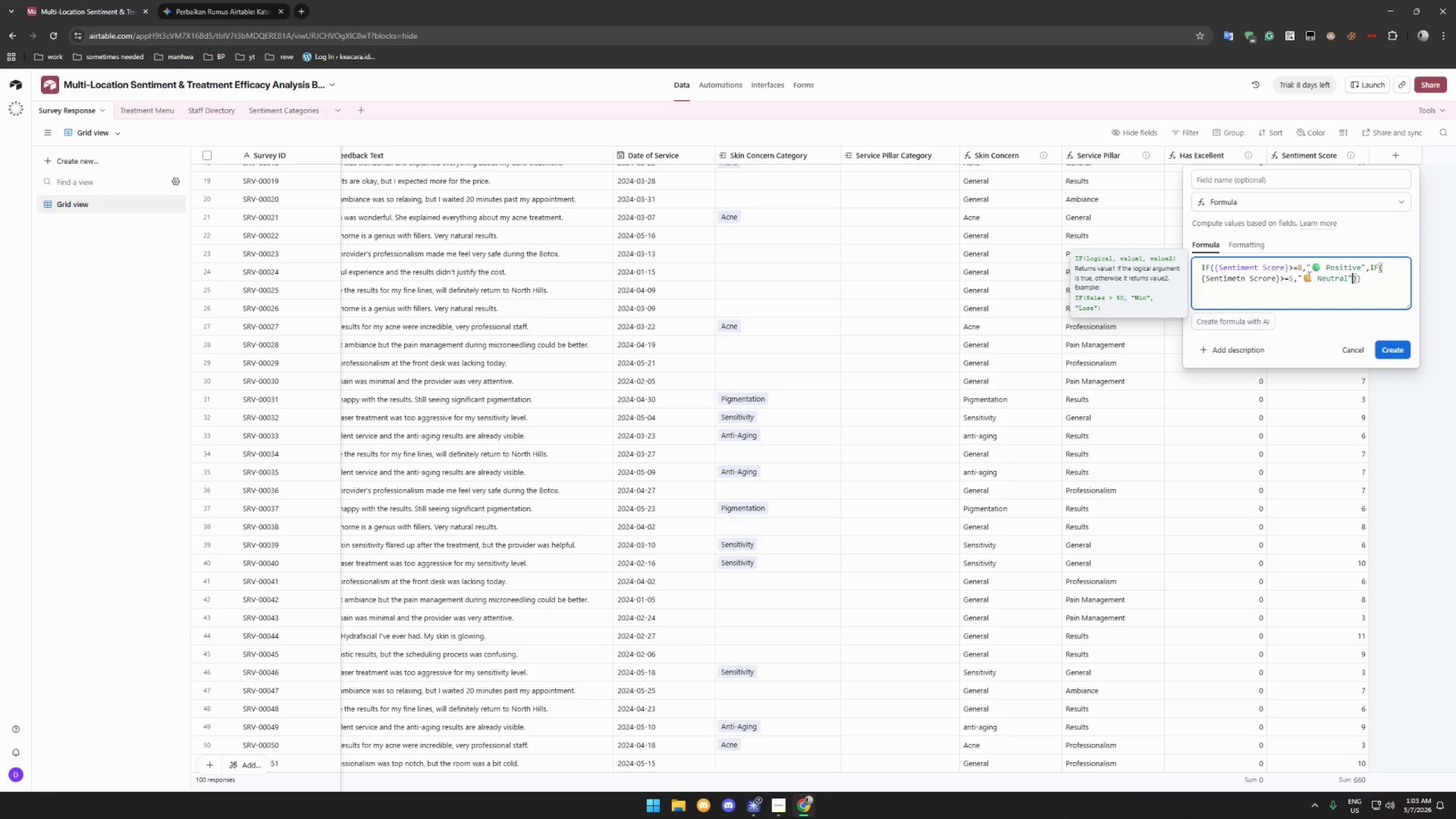 
left_click([1245, 279])
 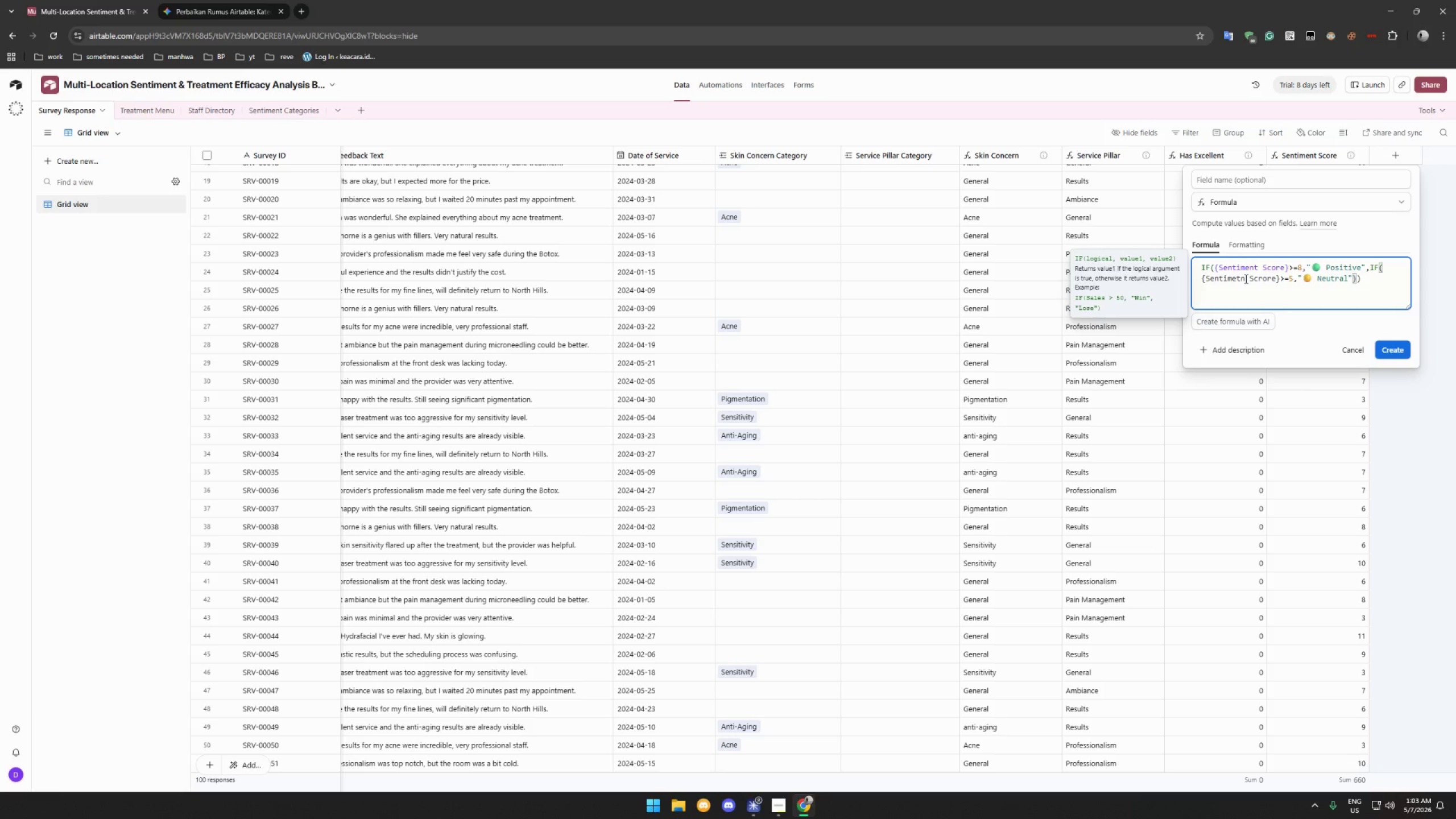 
key(Backspace)
key(Backspace)
type(nt)
 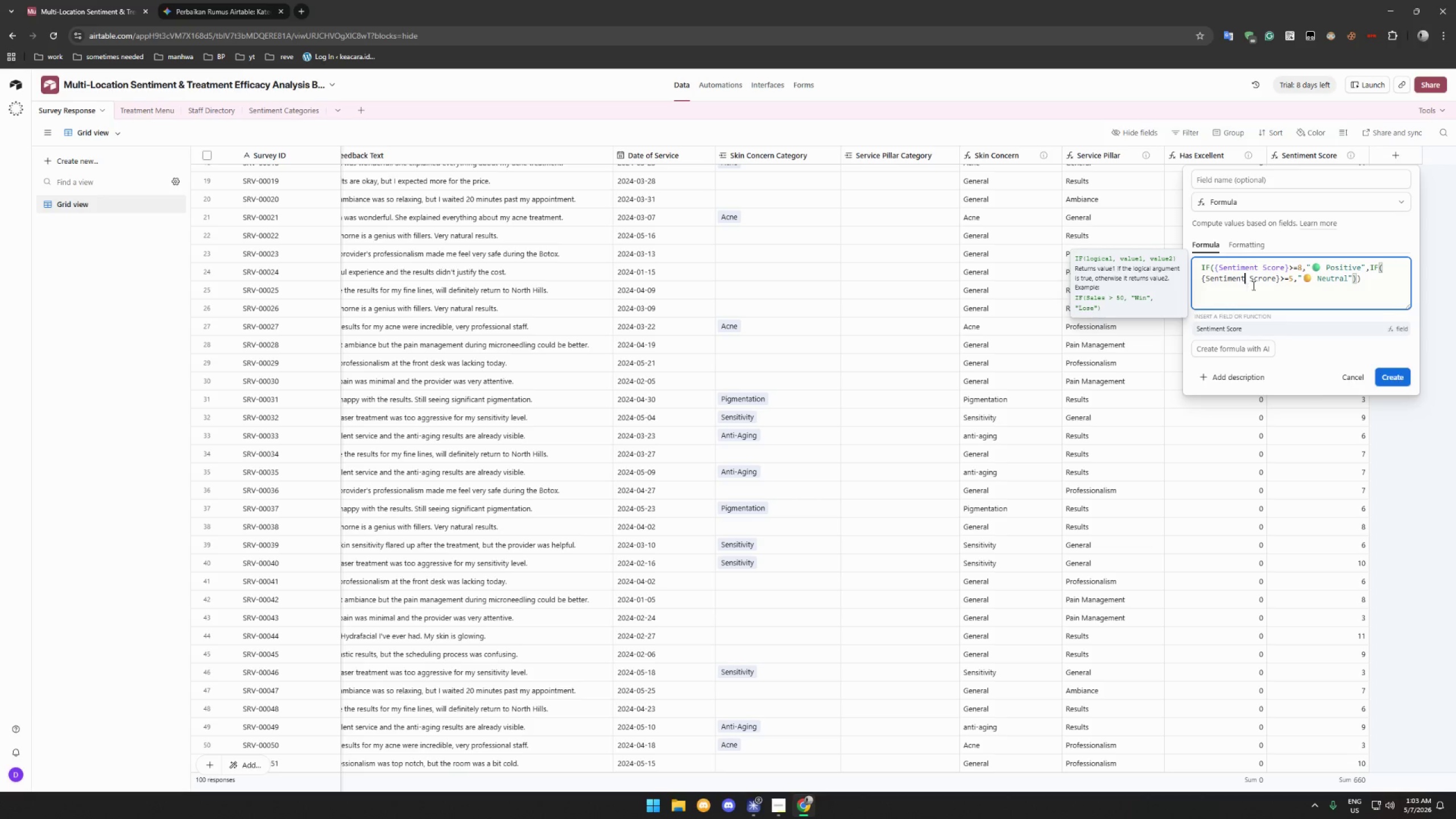 
left_click([1263, 279])
 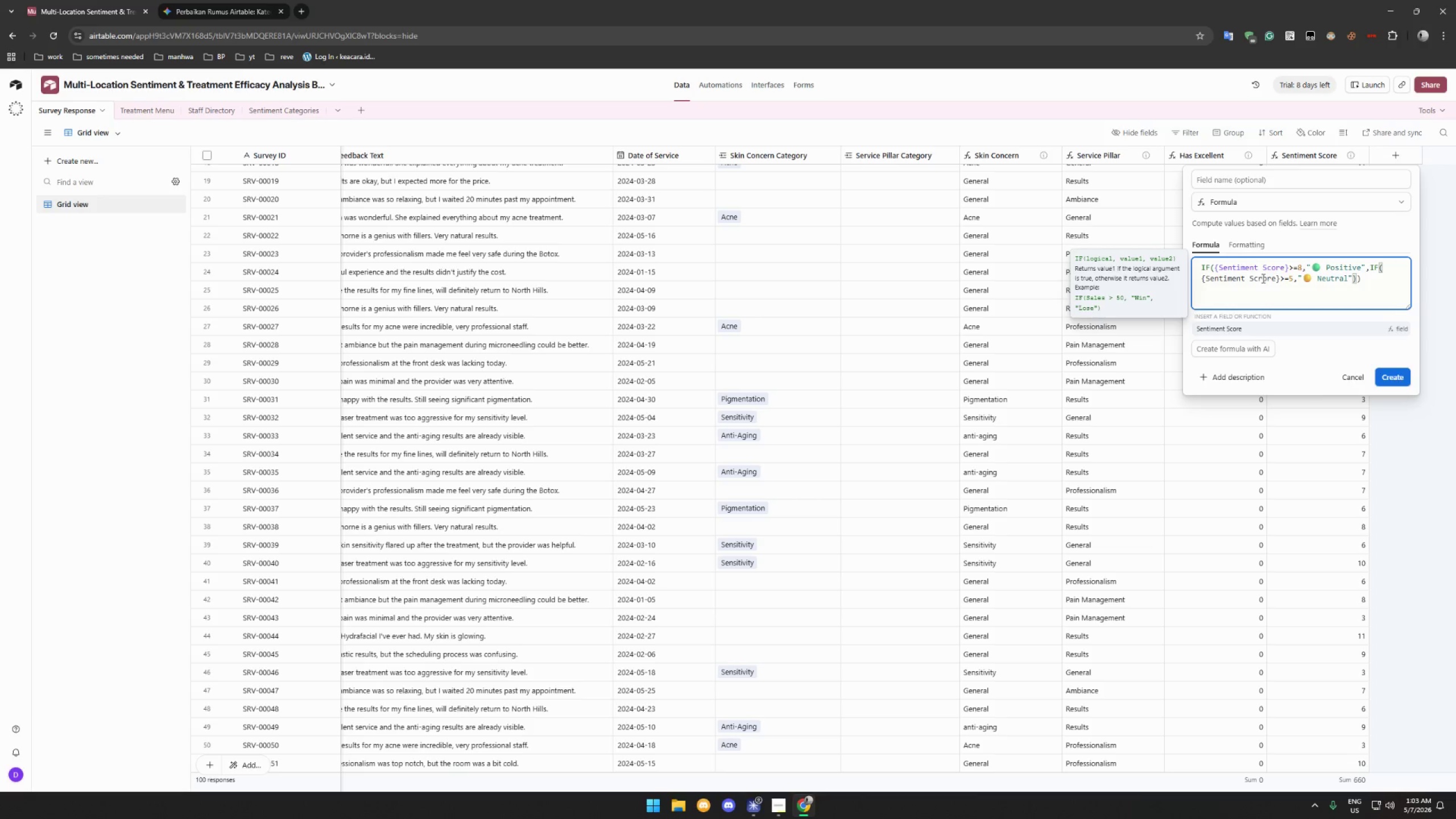 
key(Backspace)
 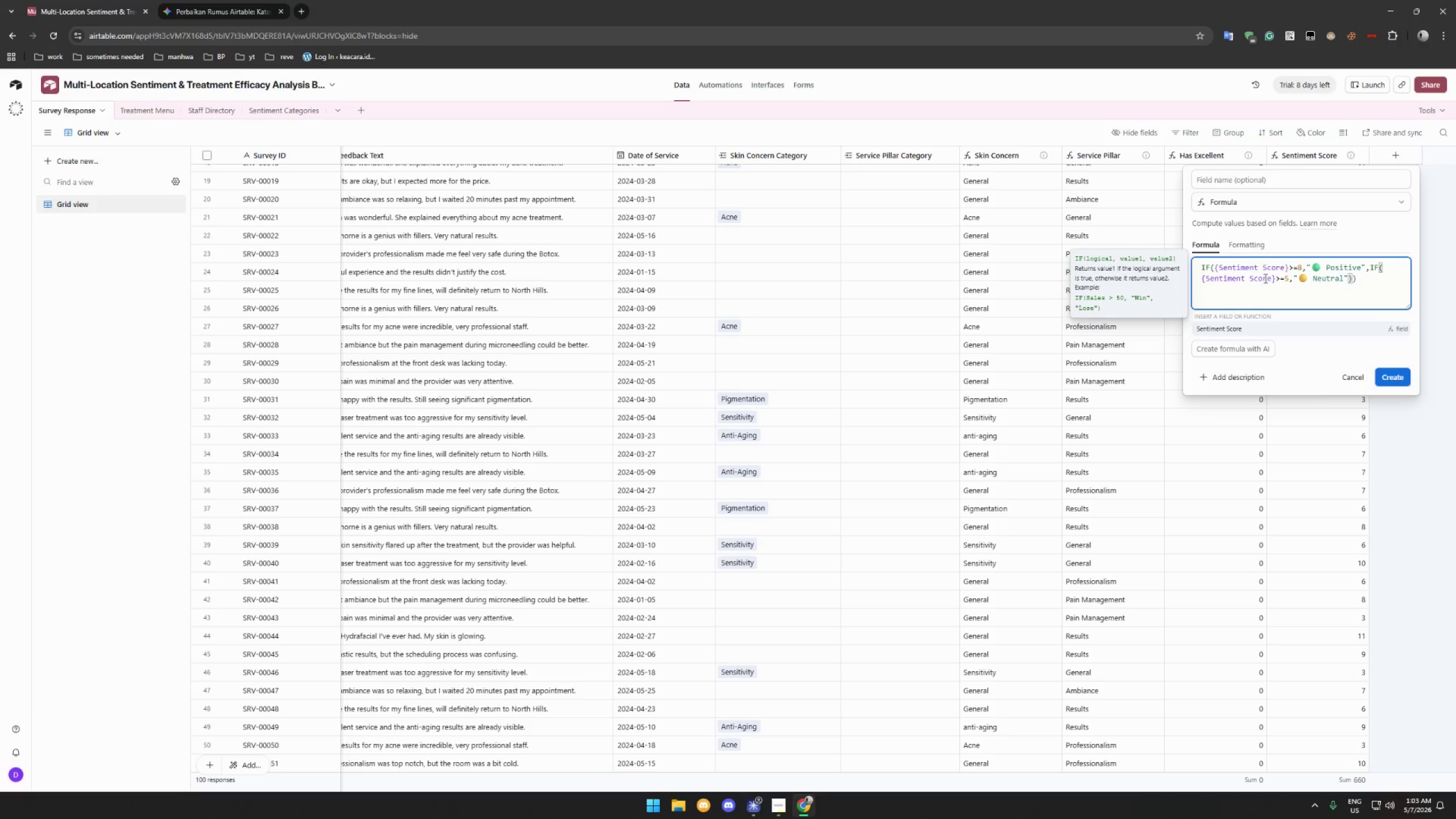 
mouse_move([1348, 279])
 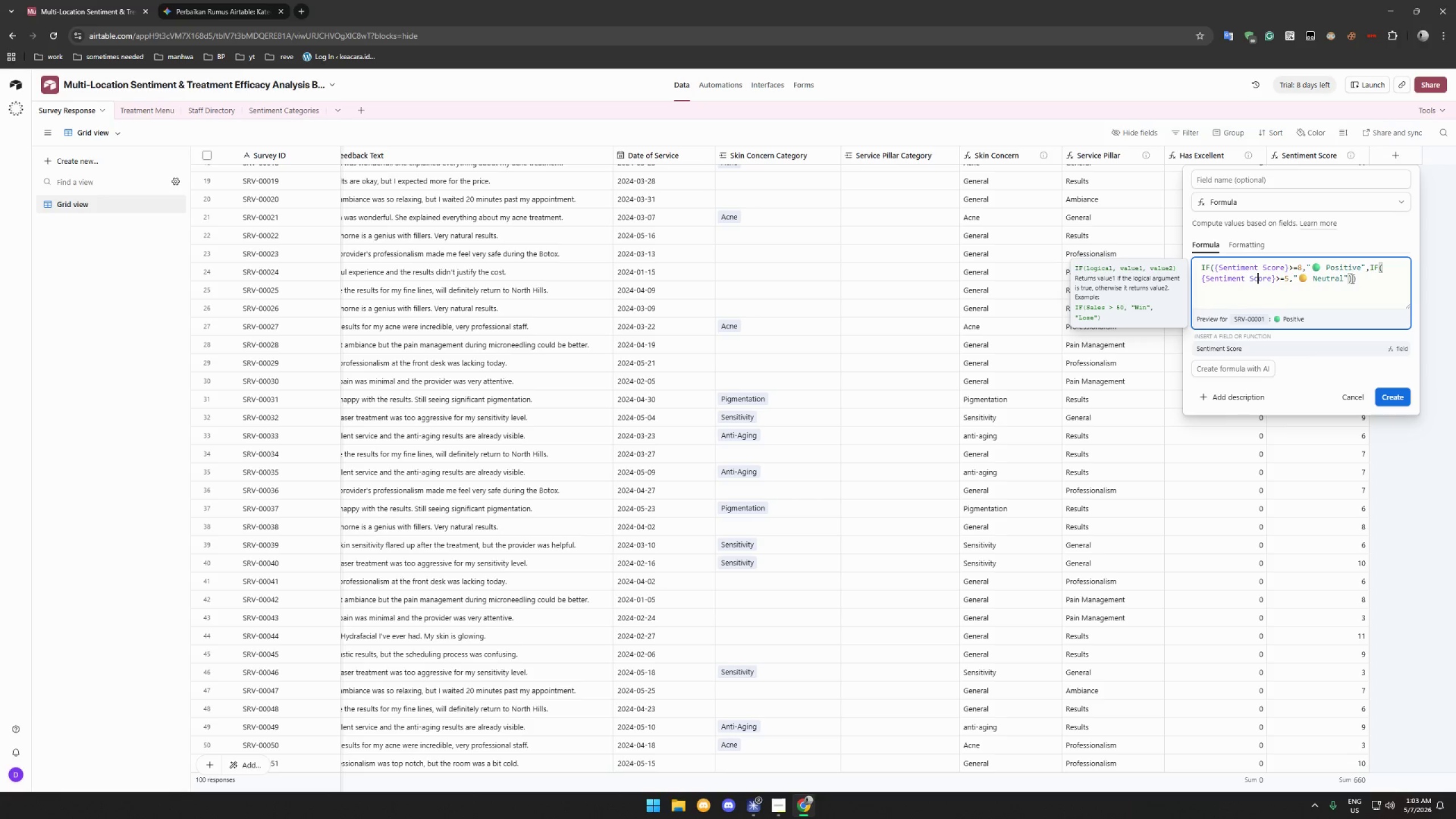 
left_click([1347, 278])
 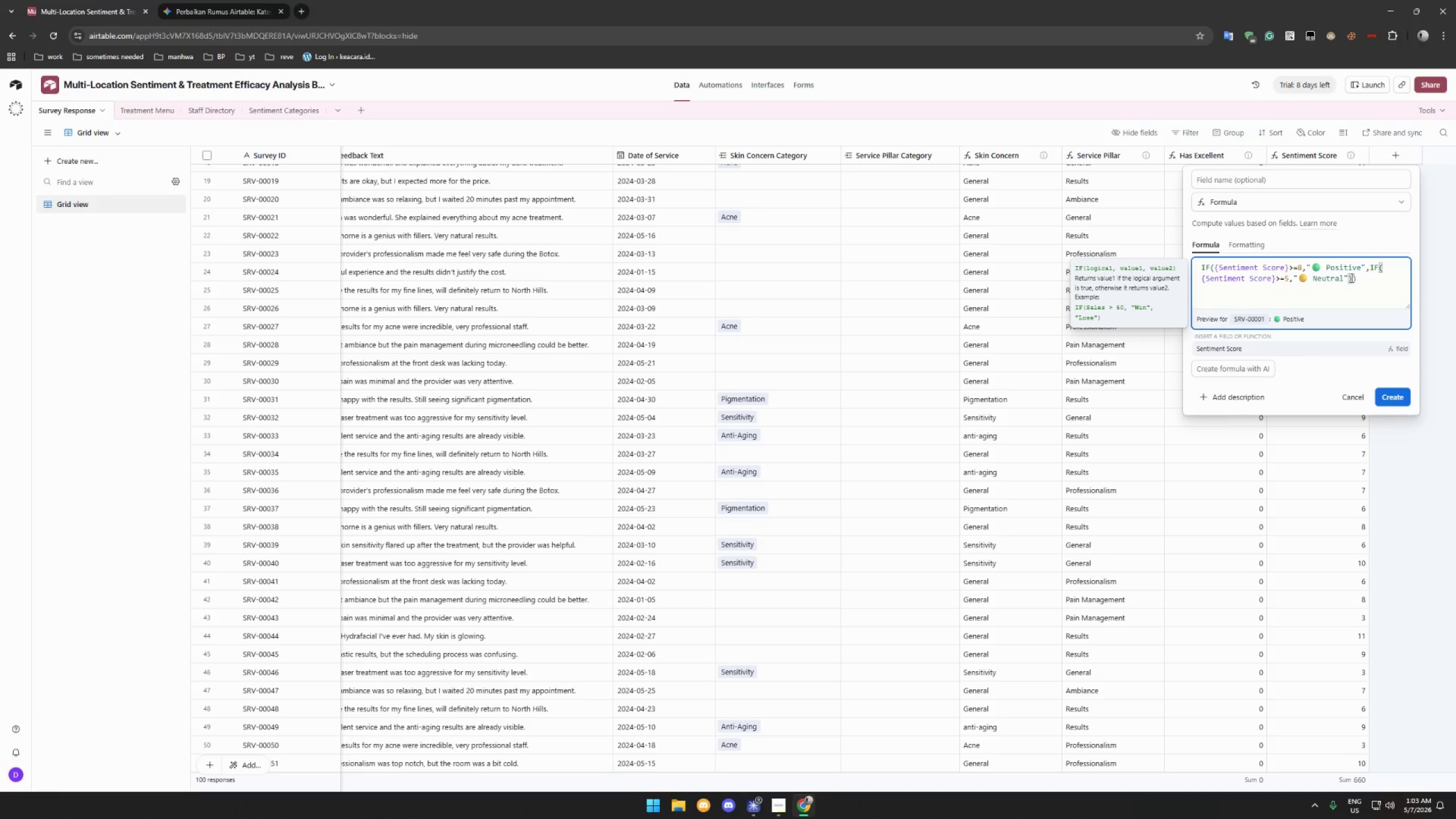 
key(Comma)
 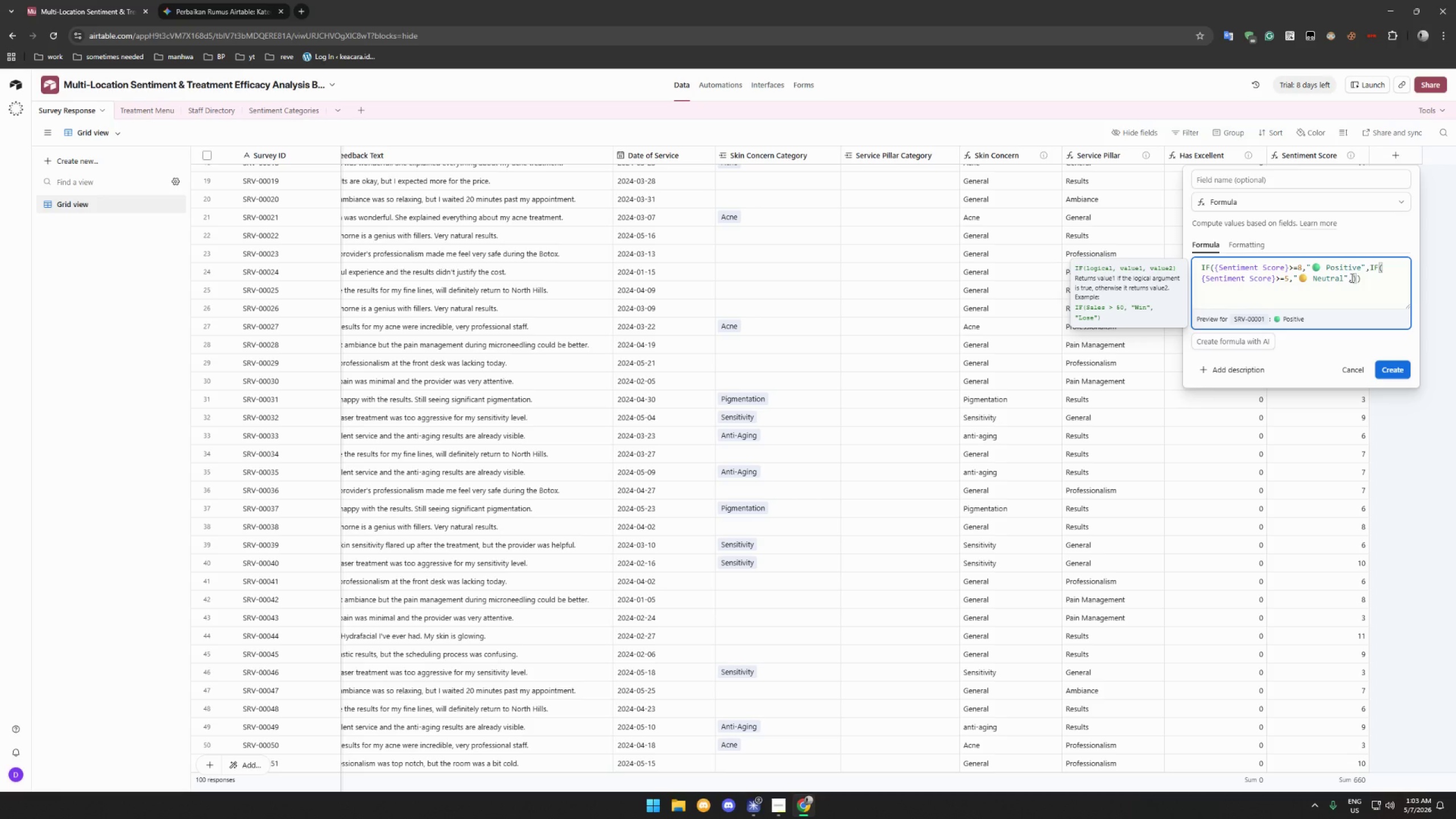 
key(Shift+Quote)
 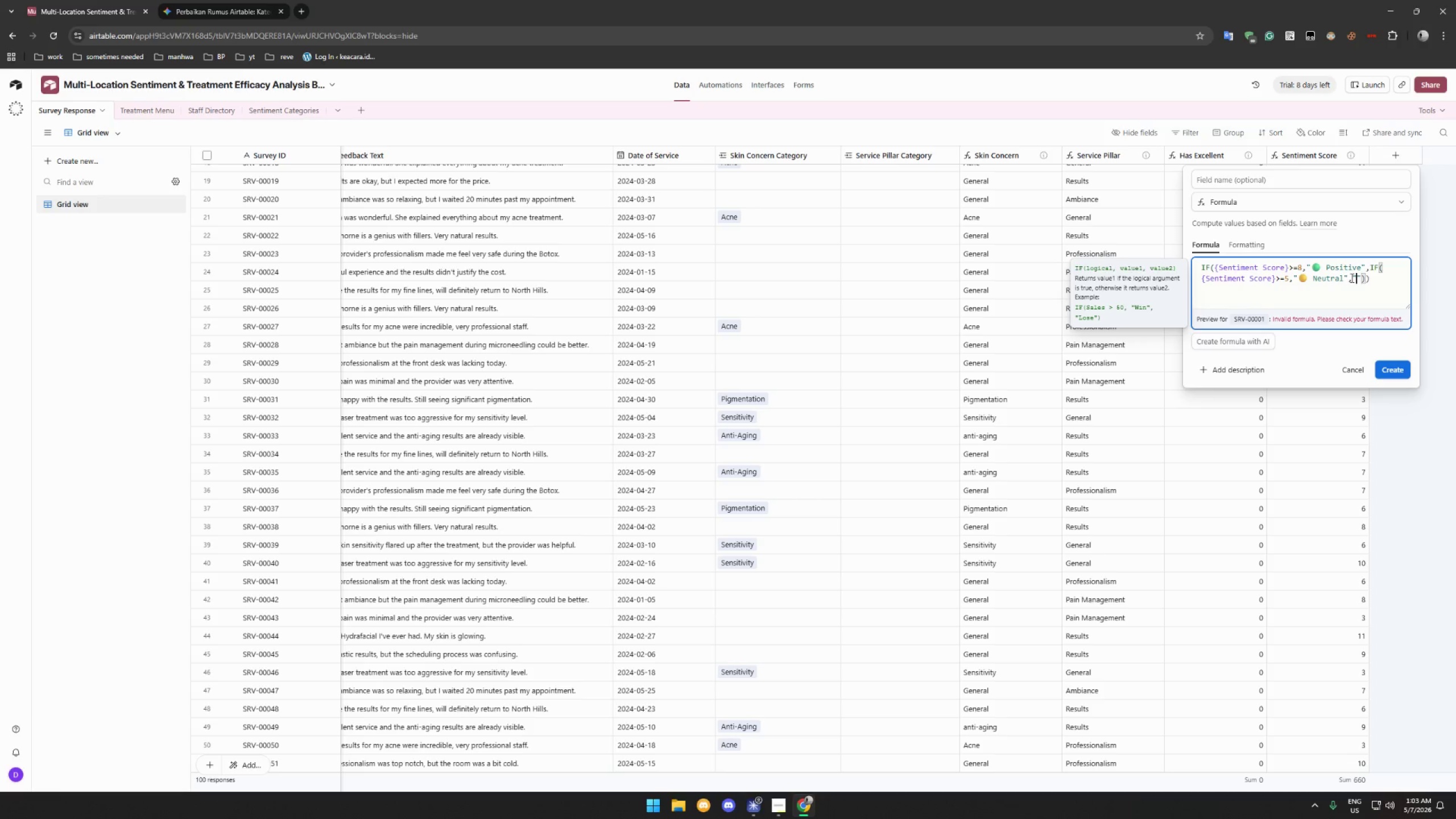 
key(Alt+Period)
 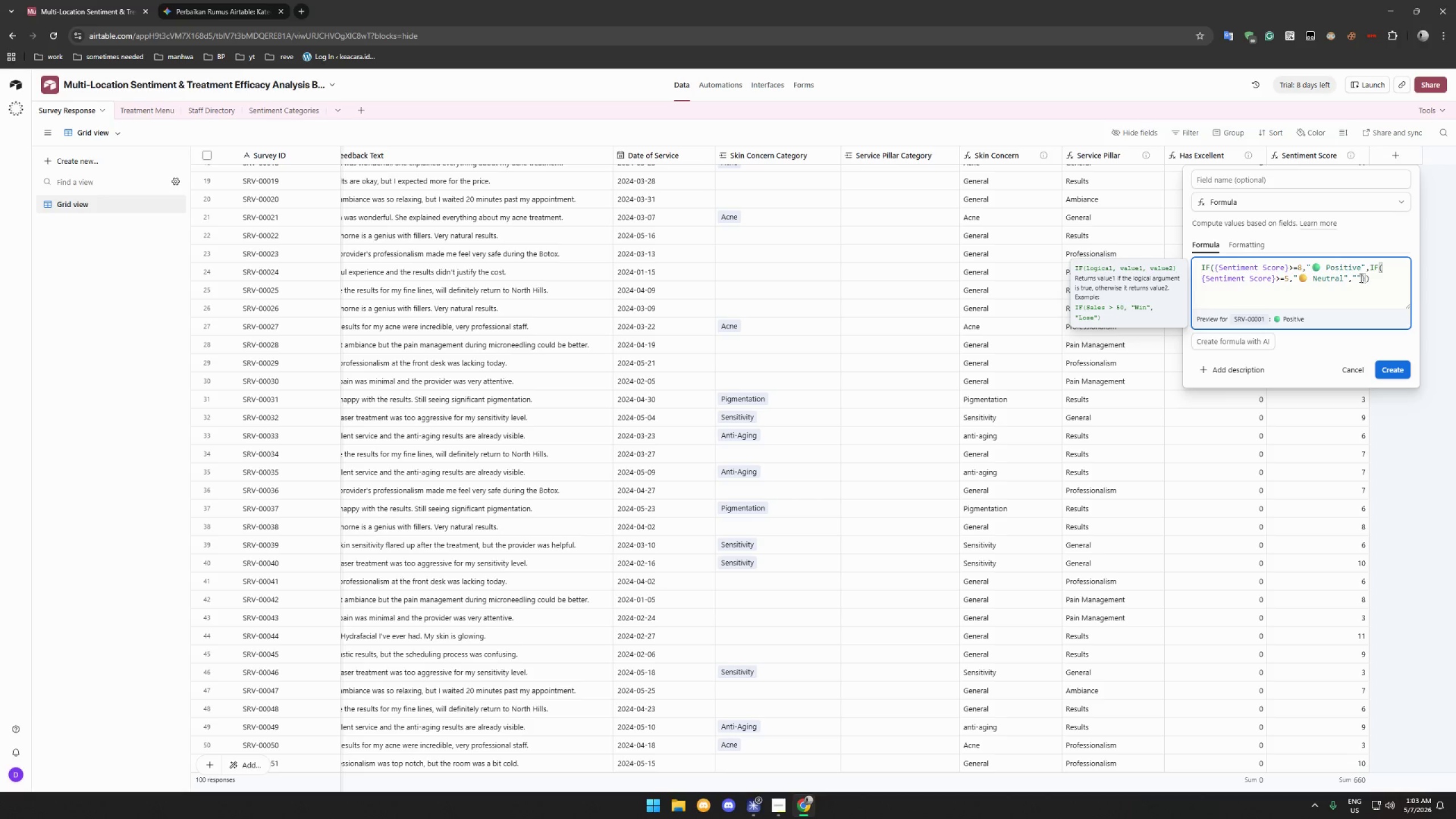 
left_click([1357, 277])
 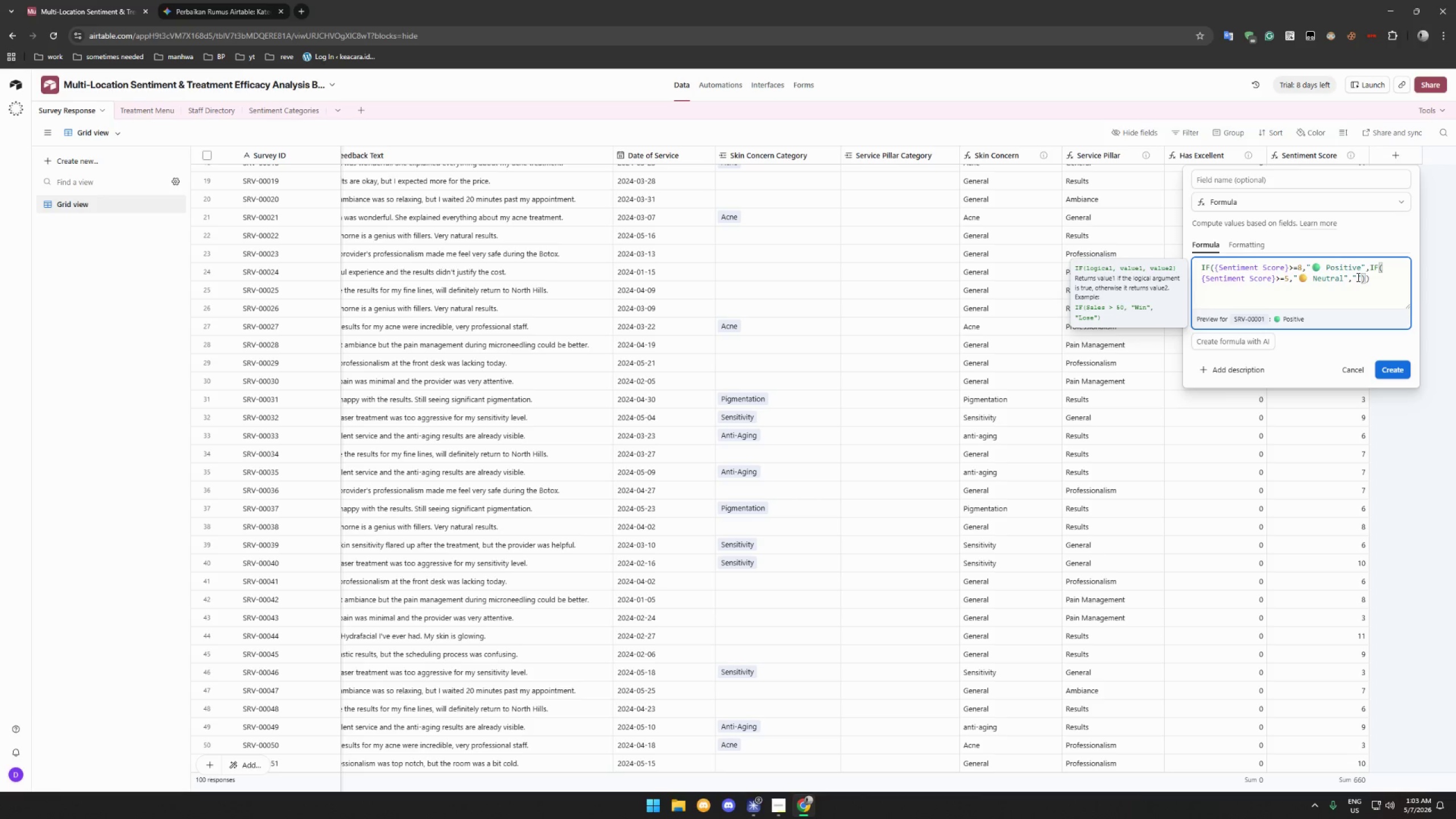 
key(Meta+Period)
 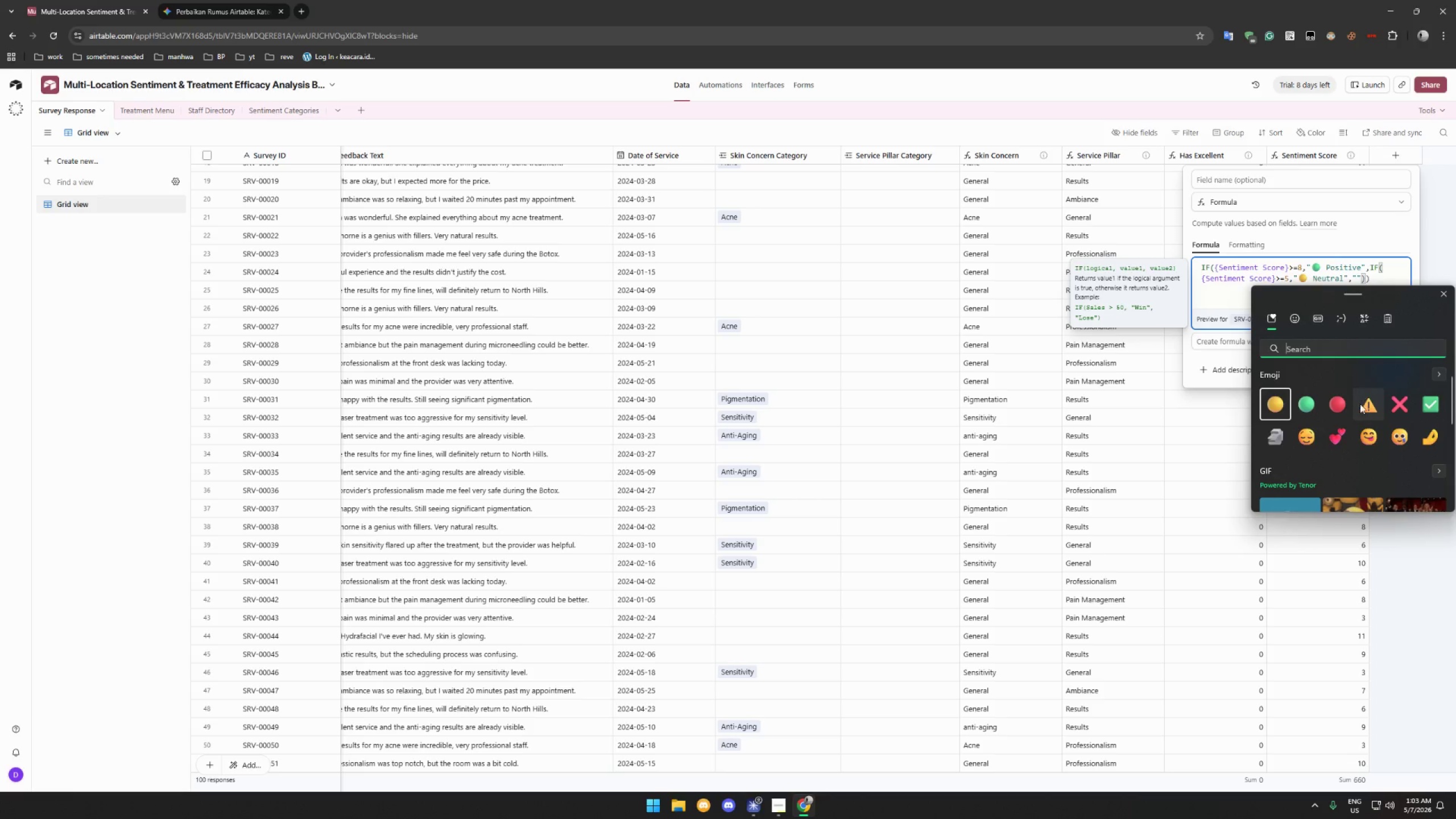 
left_click([1340, 403])
 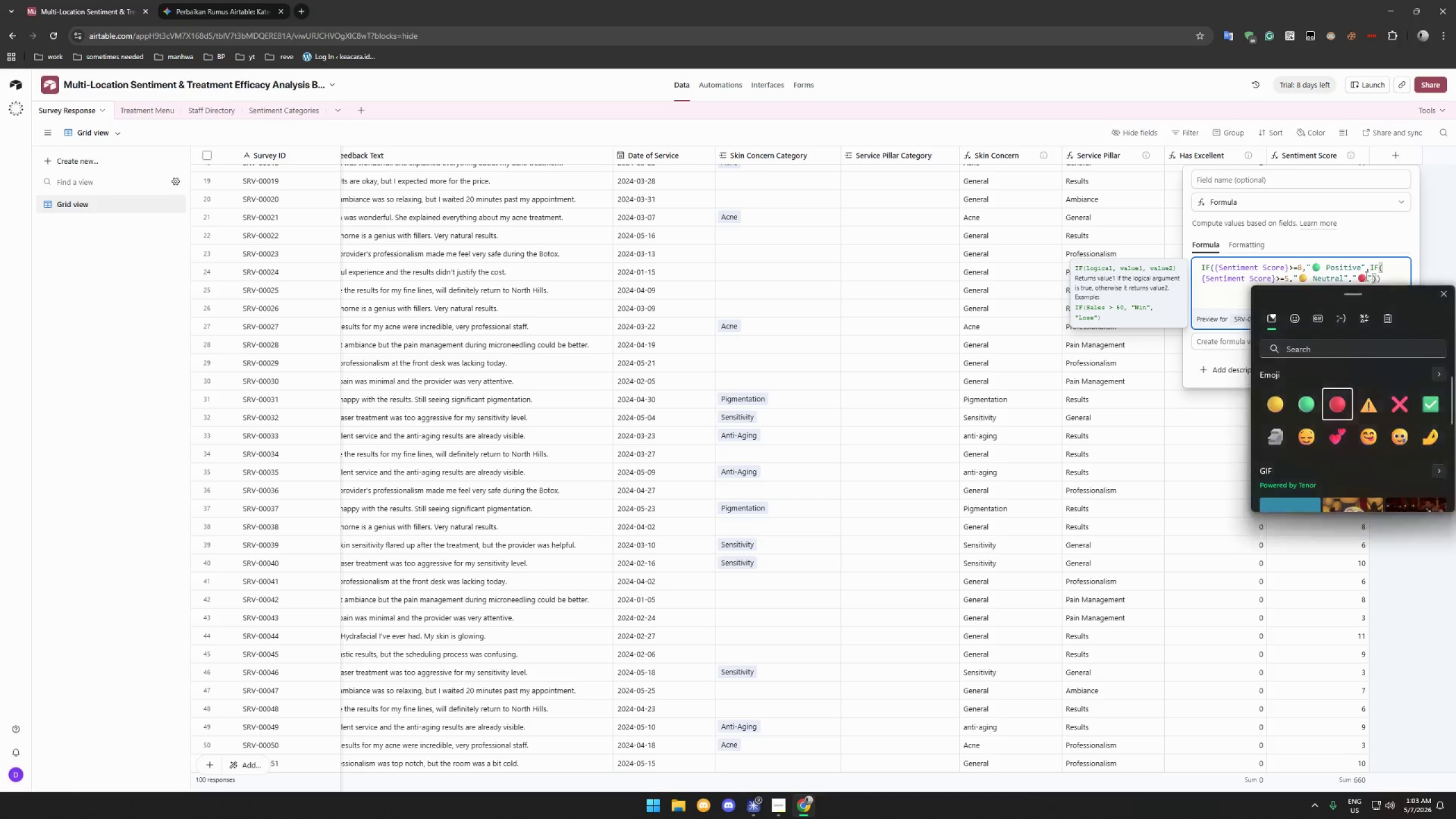 
type( Negative)
 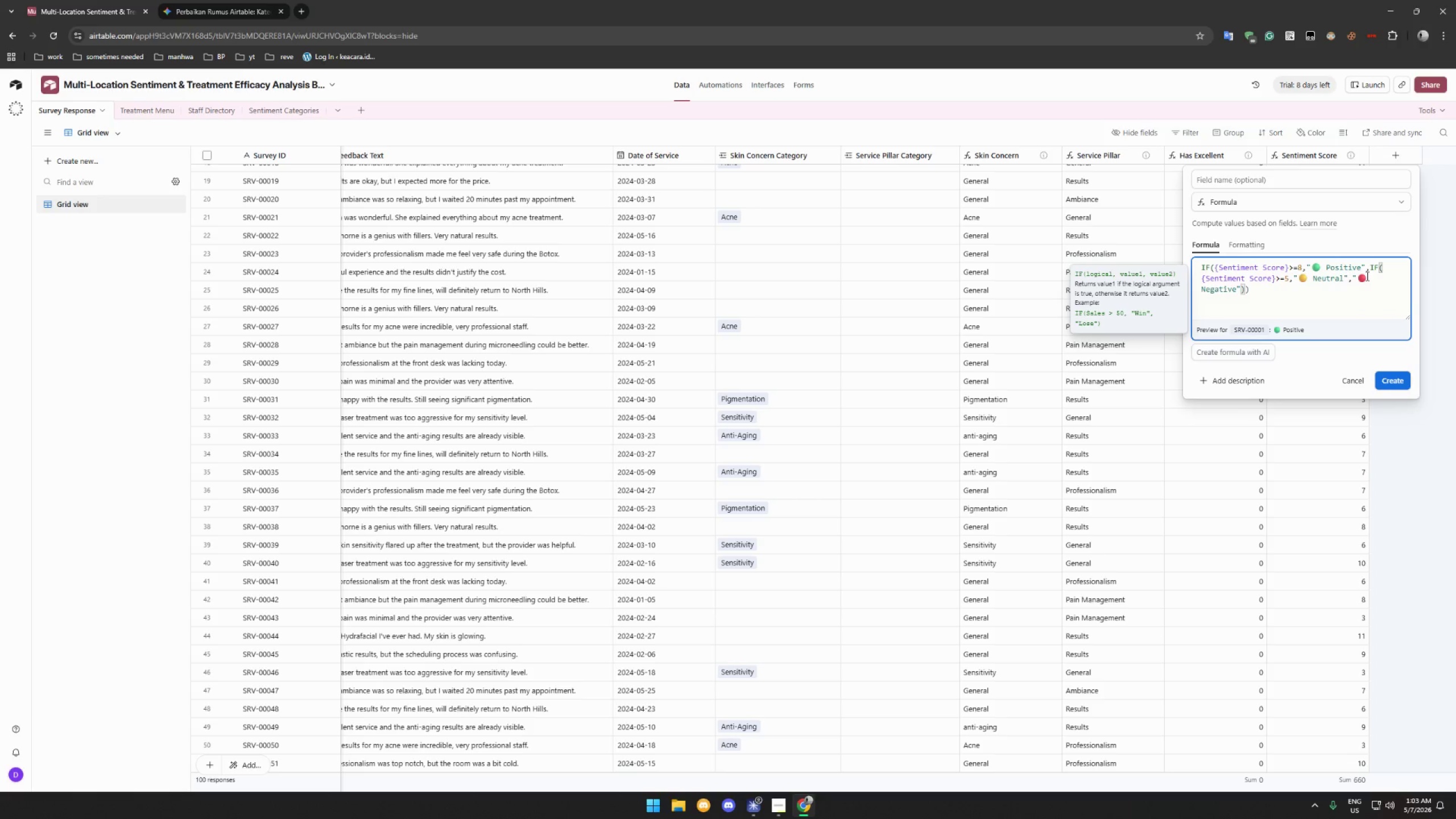 
key(ArrowRight)
 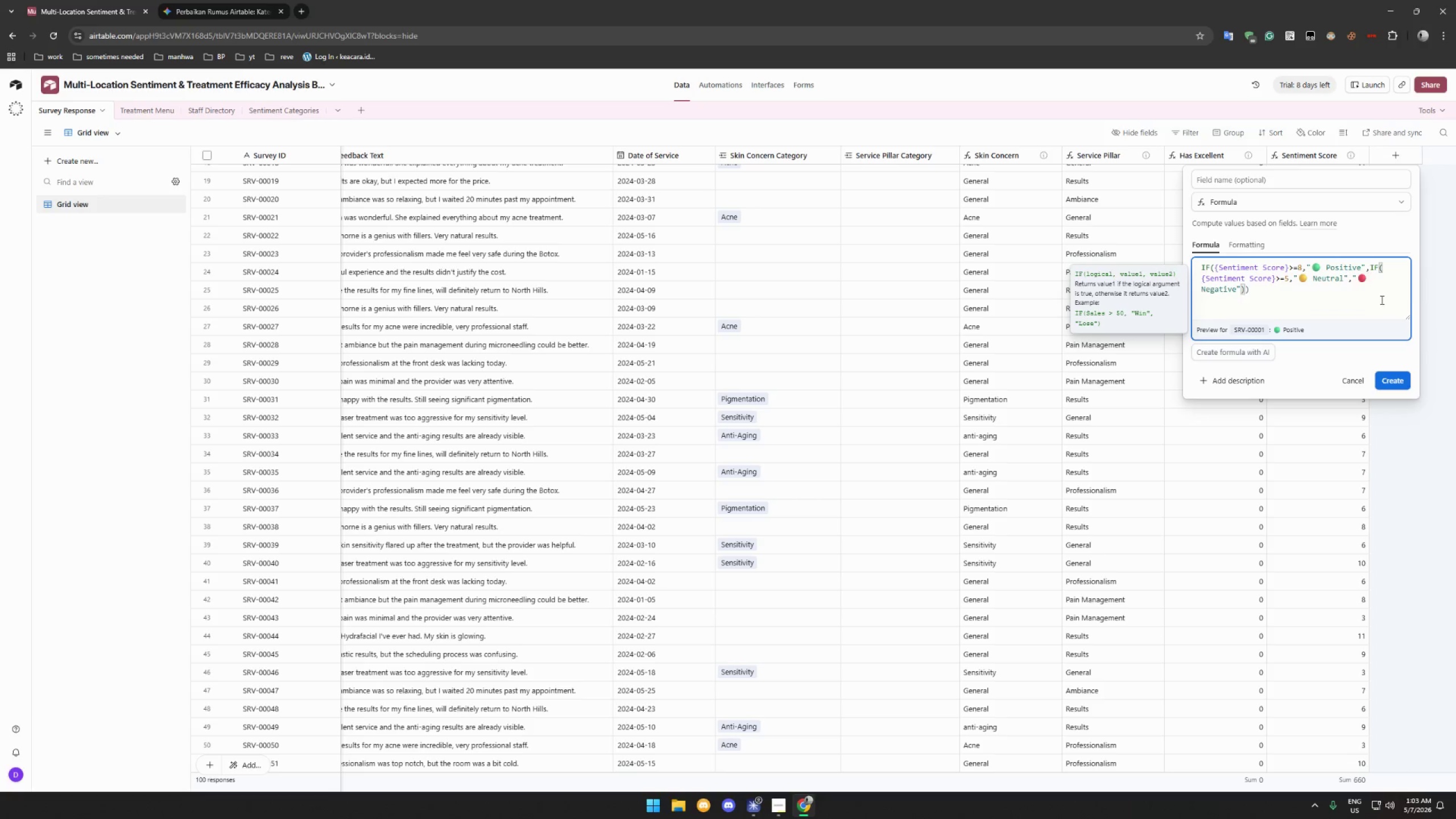 
left_click([1401, 380])
 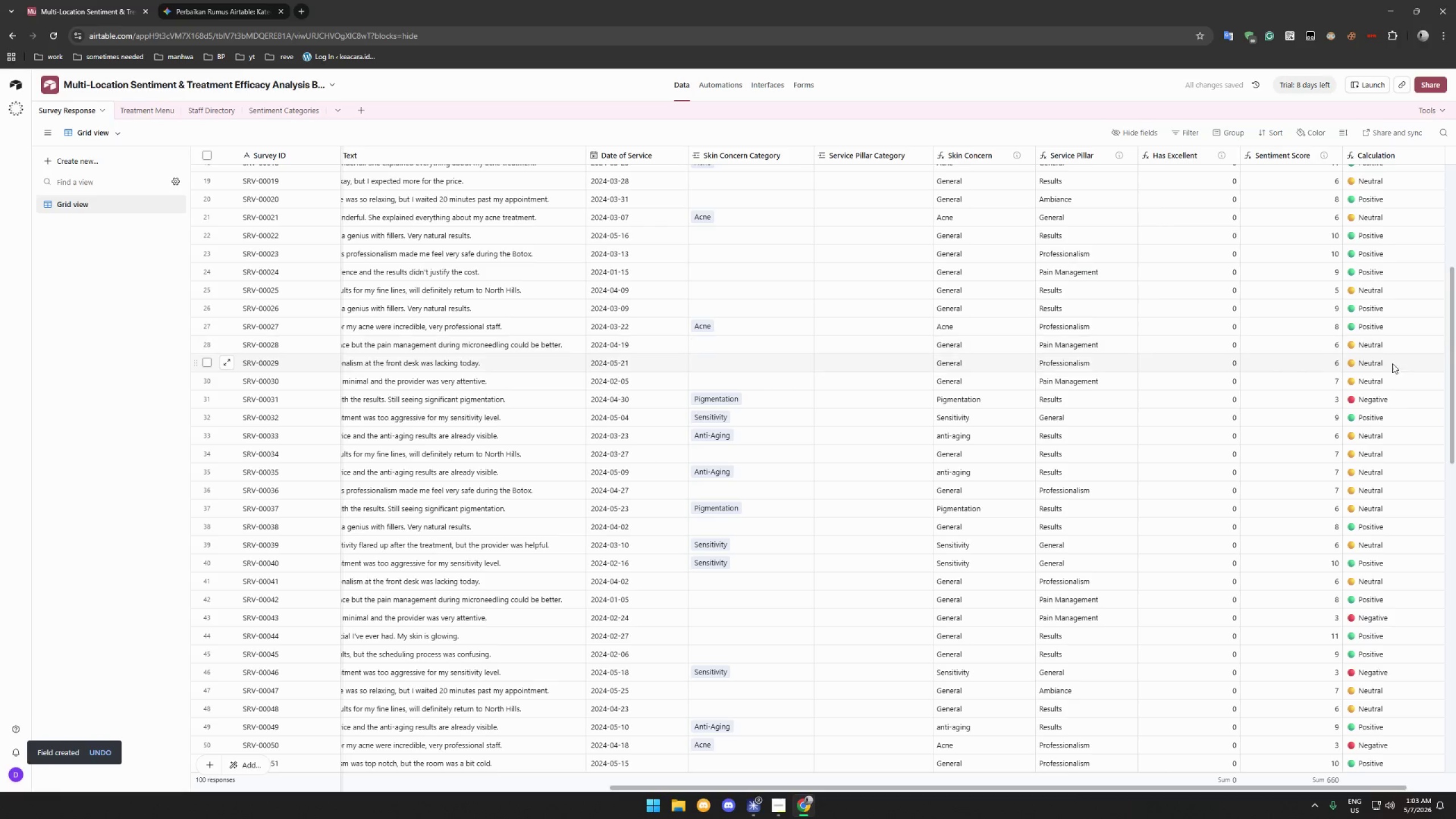 
left_click_drag(start_coordinate=[1451, 398], to_coordinate=[1455, 222])
 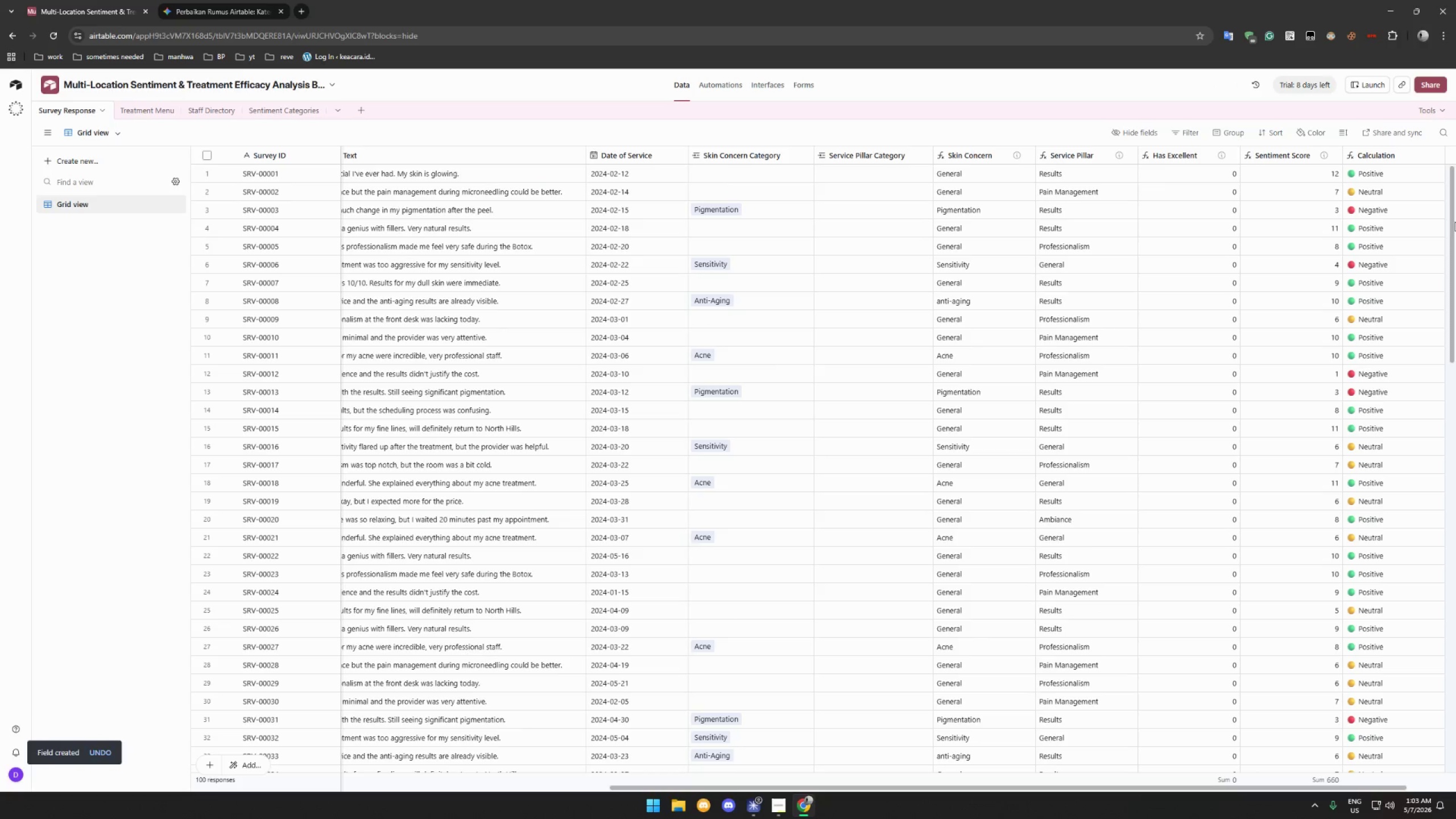 
wait(7.28)
 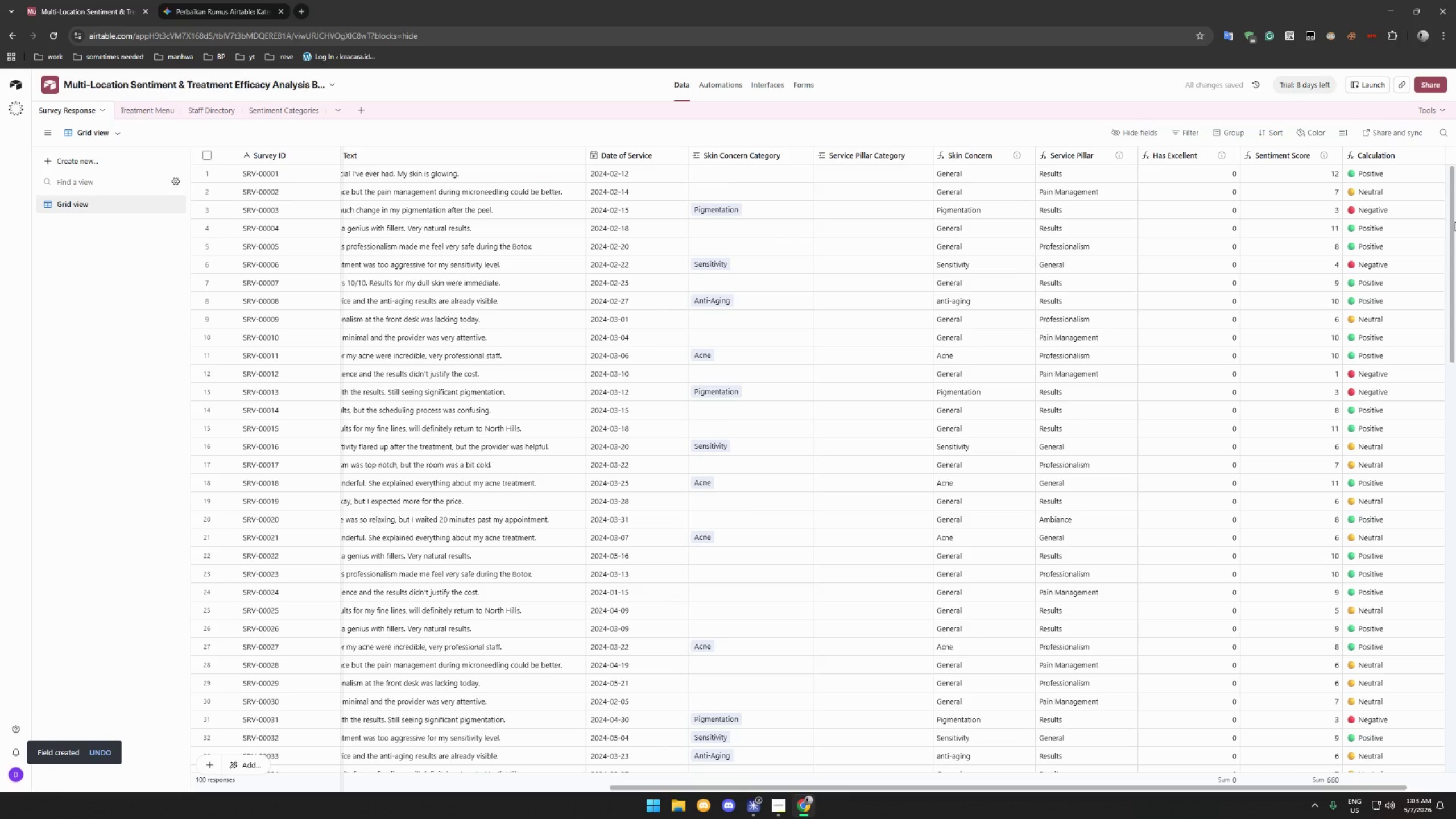 
left_click([1438, 153])
 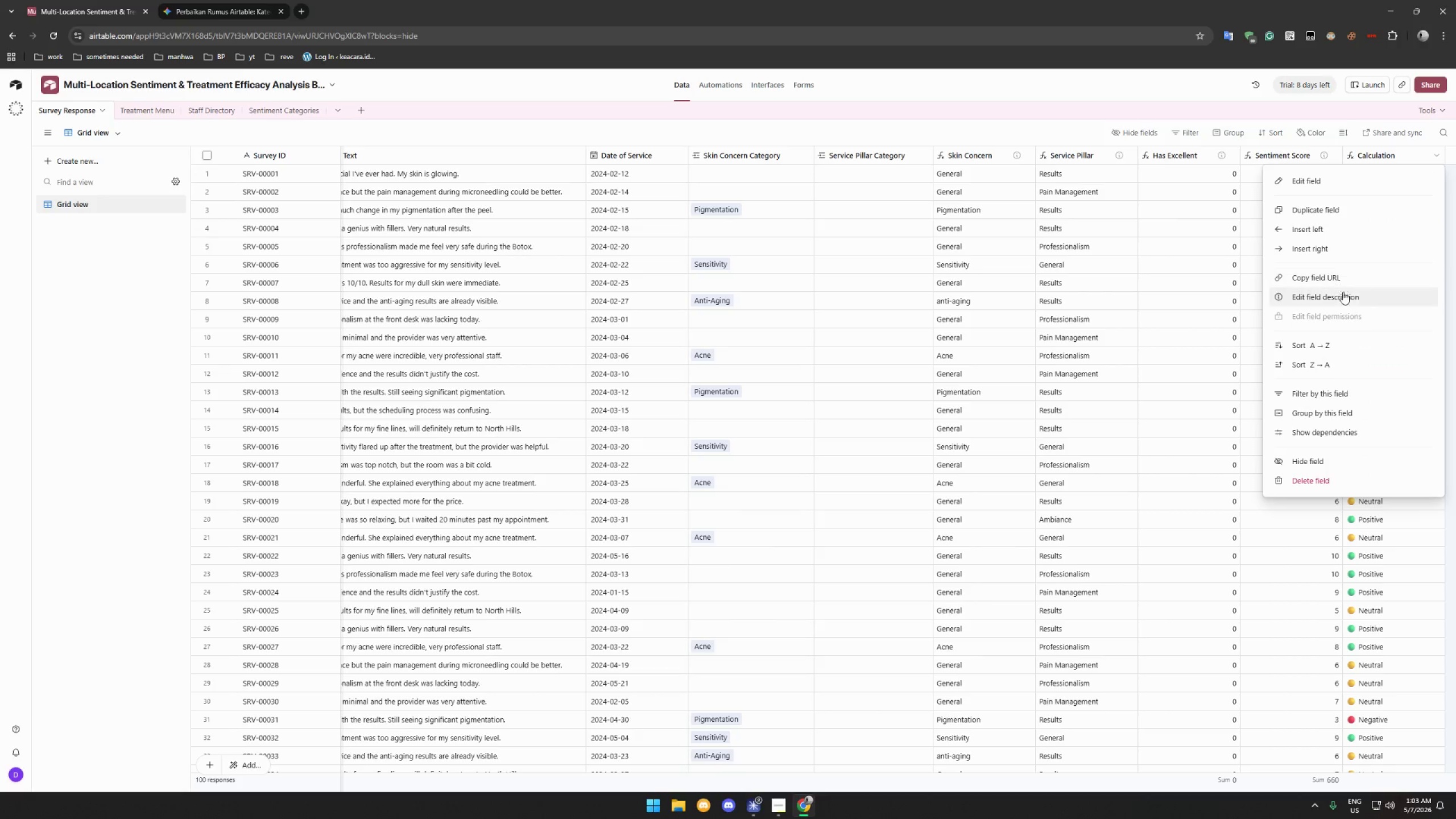 
left_click([1343, 294])
 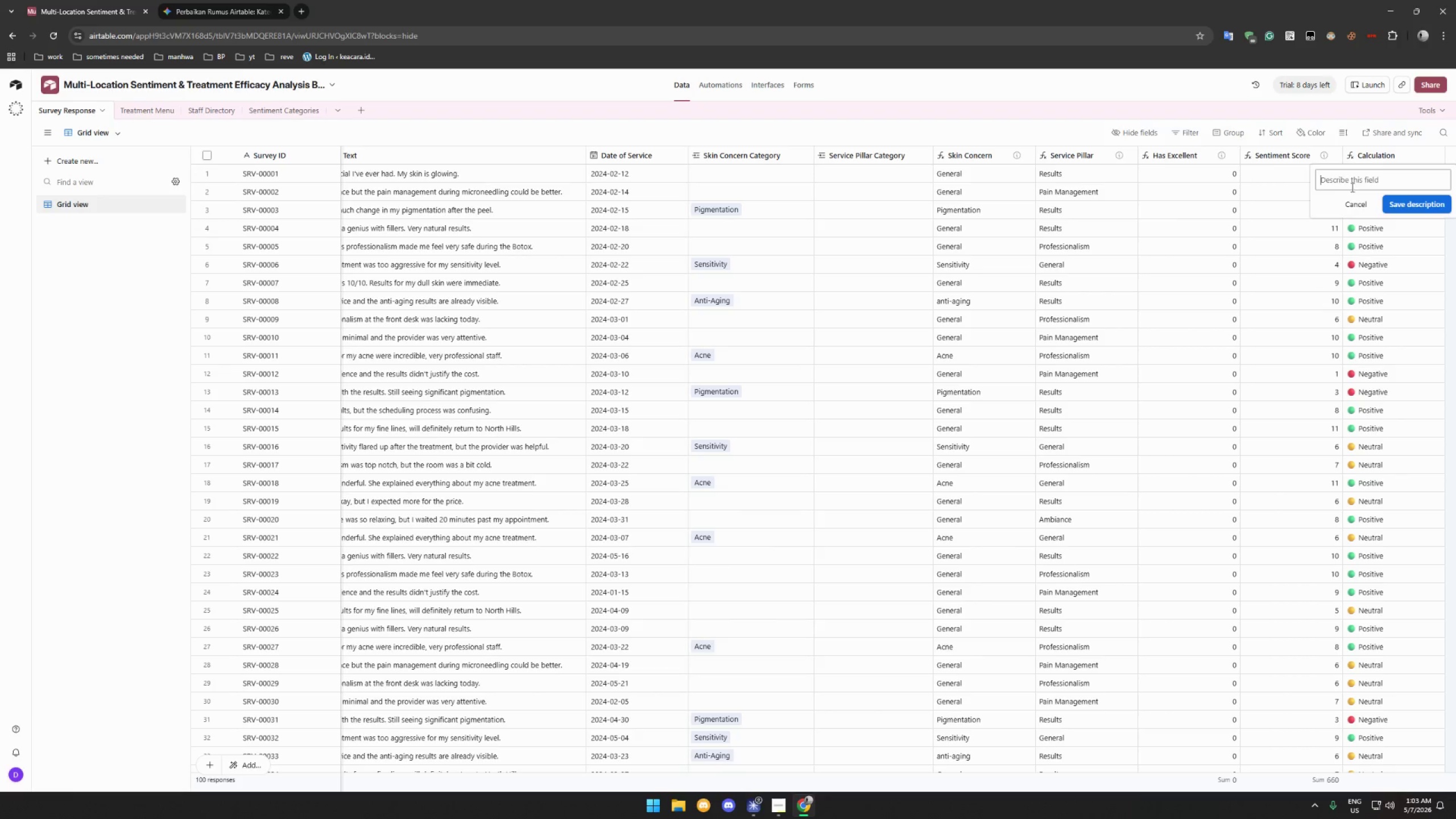 
left_click([1352, 183])
 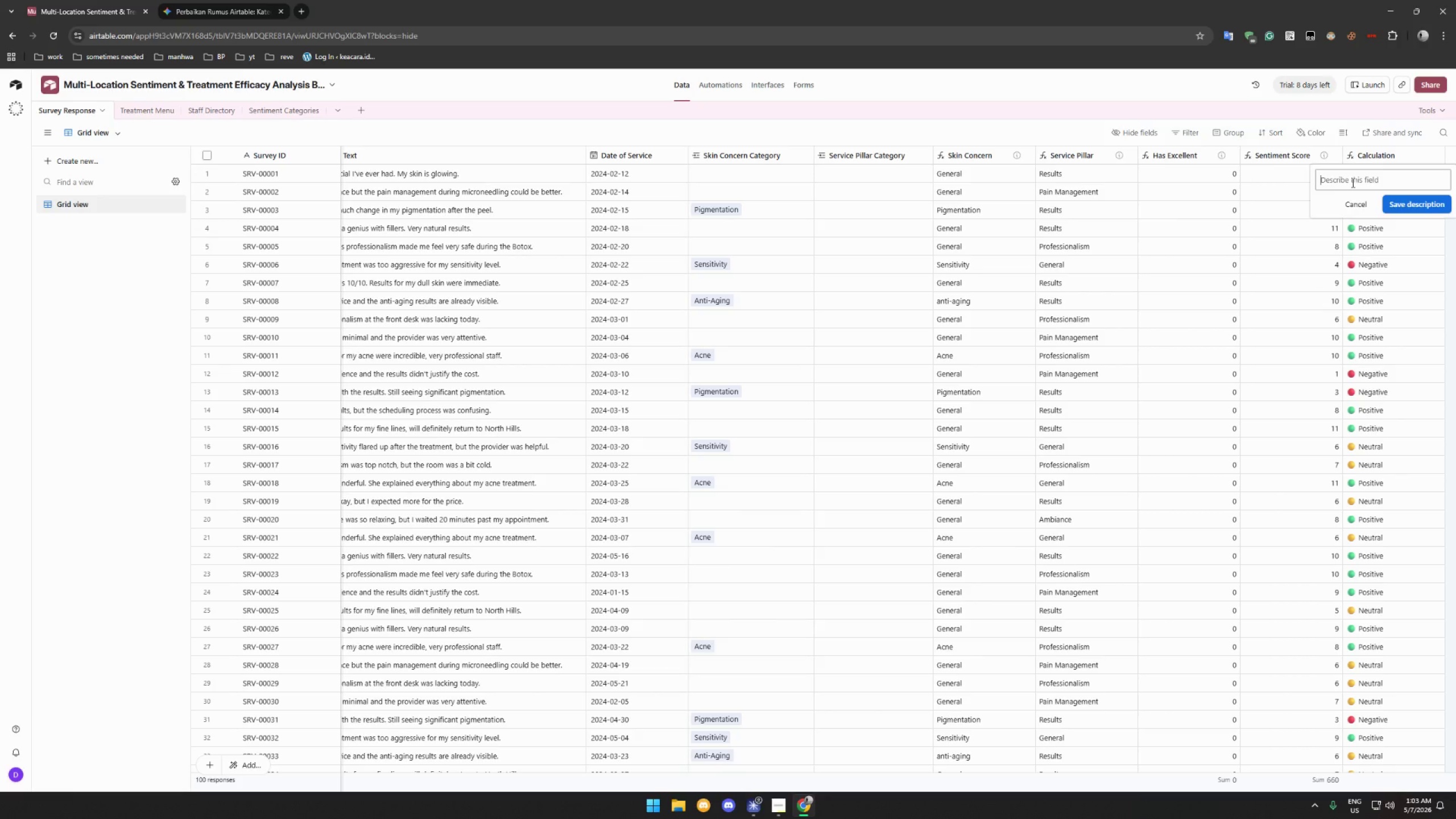 
type(>8 o)
key(Backspace)
type(o)
key(Backspace)
type(positive, 5-7, netura)
key(Backspace)
key(Backspace)
key(Backspace)
key(Backspace)
type(utral,)
key(Backspace)
key(Backspace)
key(Backspace)
key(Backspace)
key(Backspace)
key(Backspace)
key(Backspace)
key(Backspace)
key(Backspace)
key(Backspace)
key(Backspace)
type(7 neutral, <5 negative)
 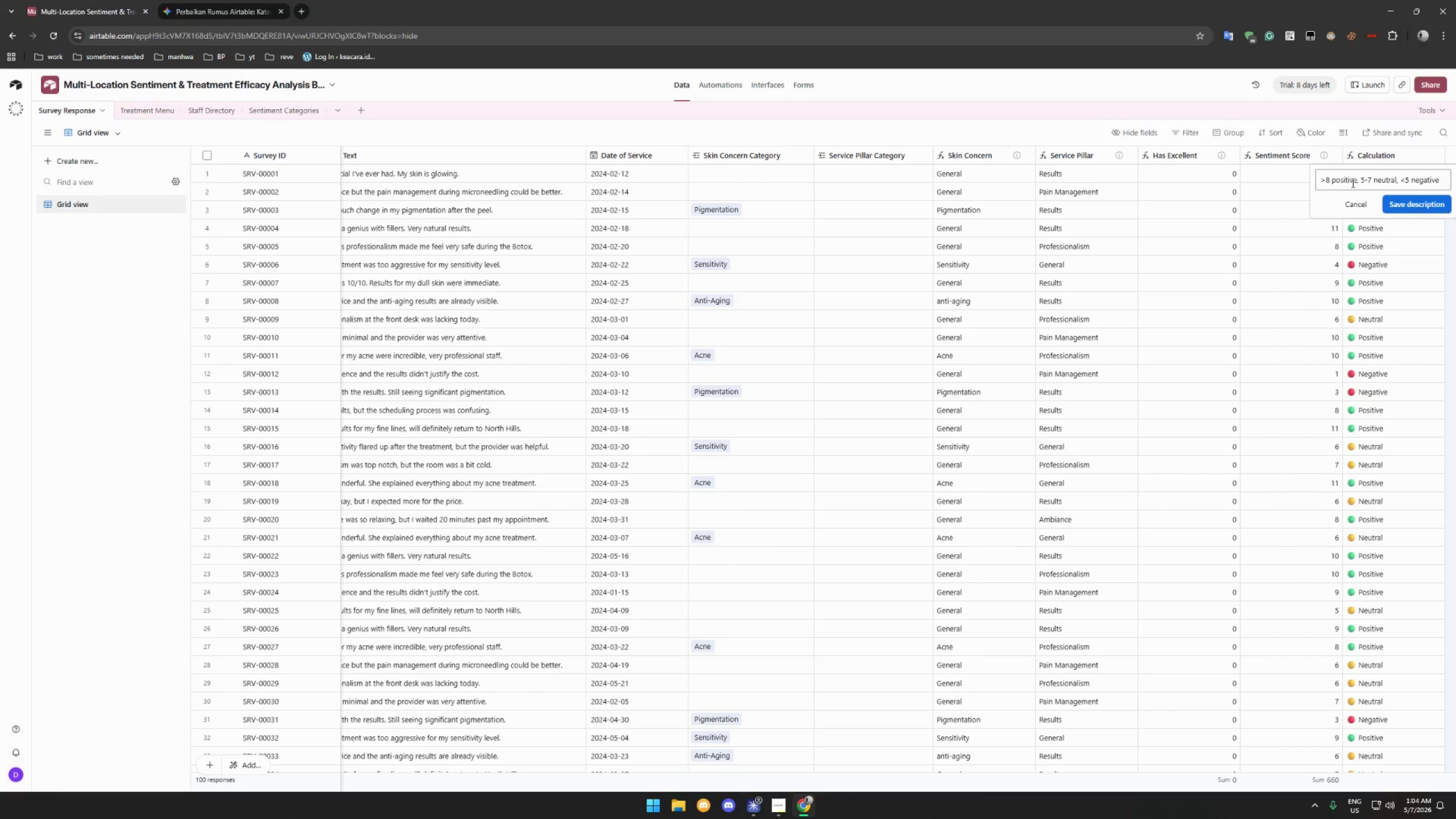 
left_click([1403, 205])
 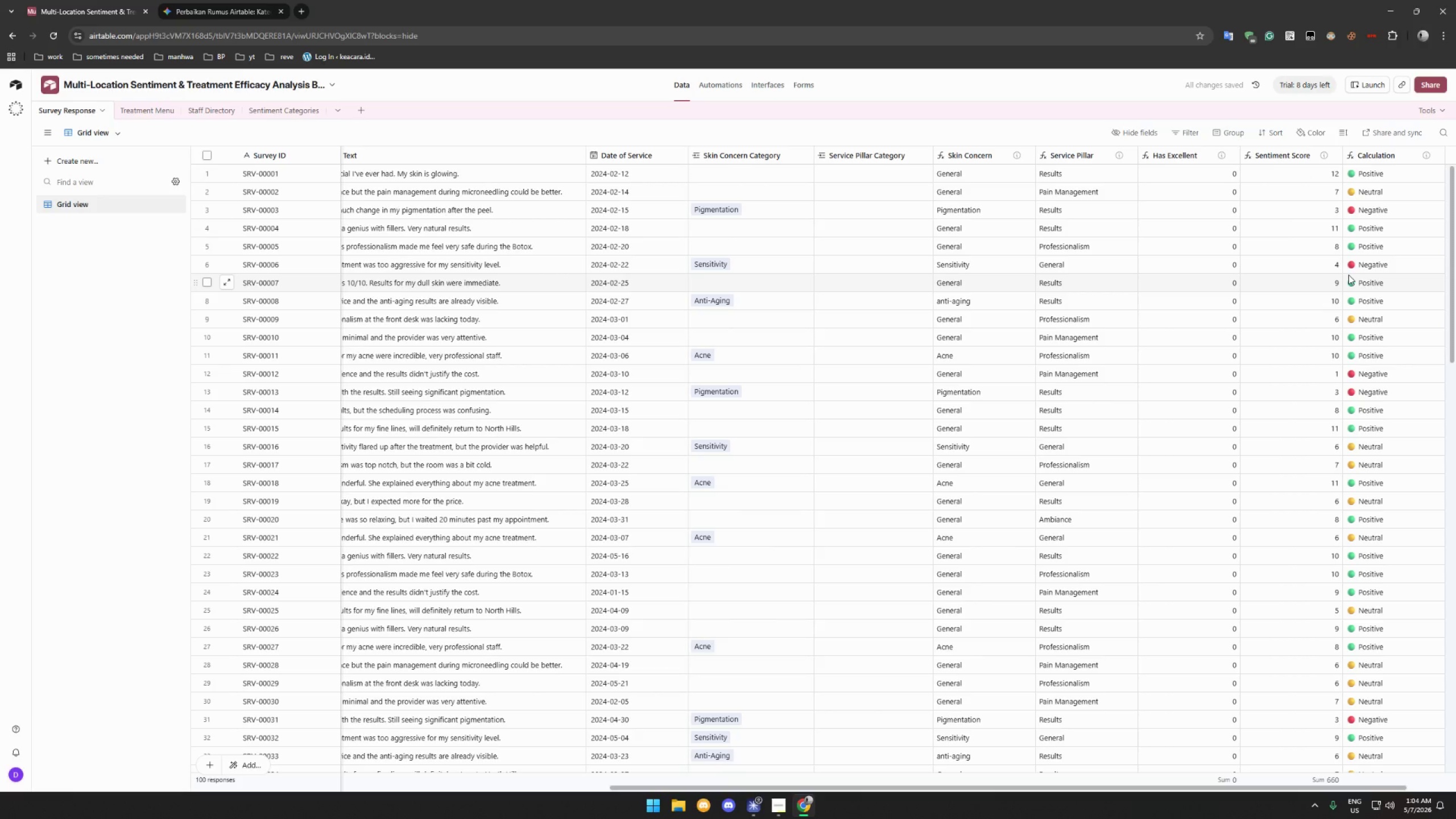 
wait(8.64)
 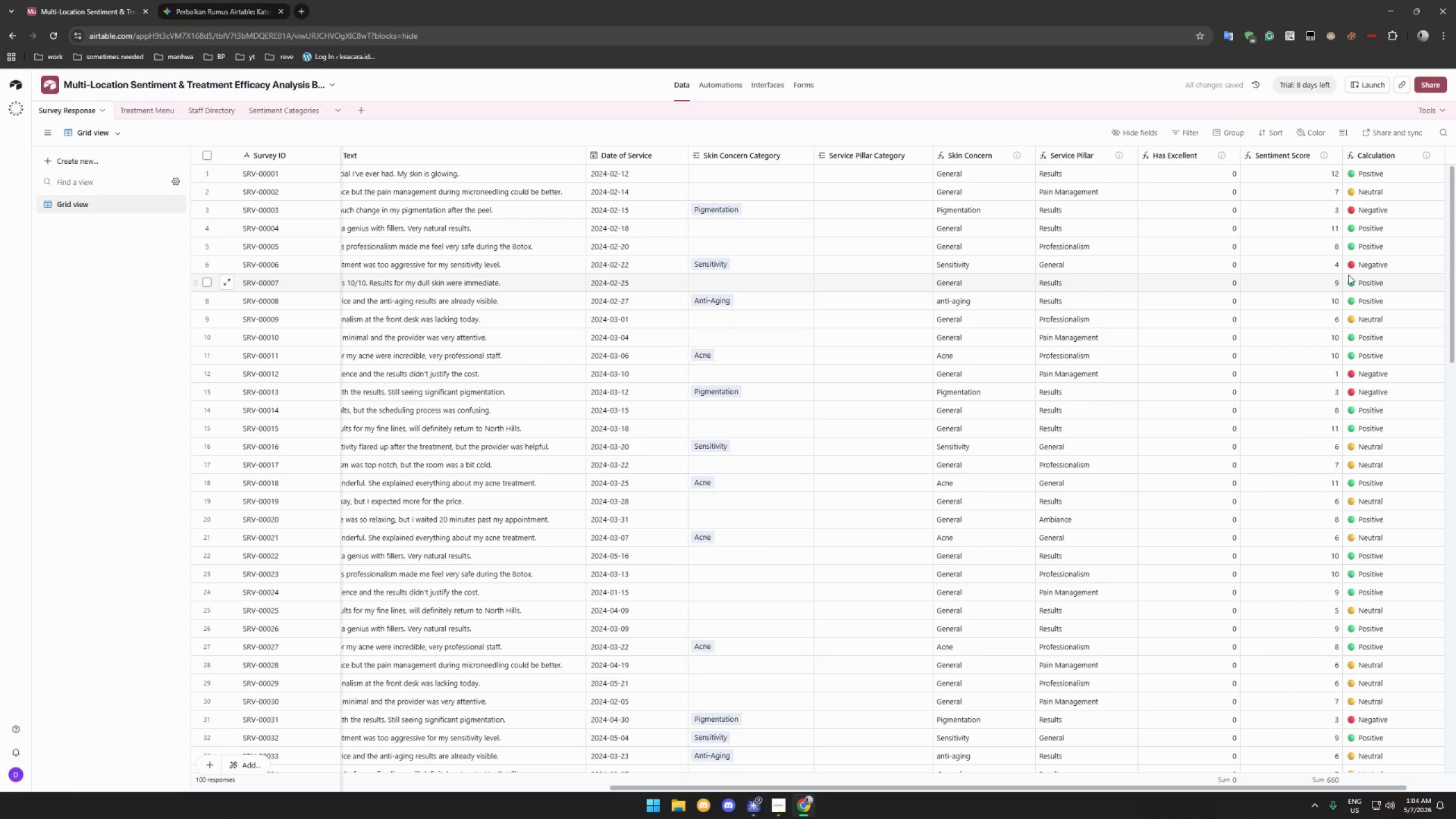 
left_click([1434, 156])
 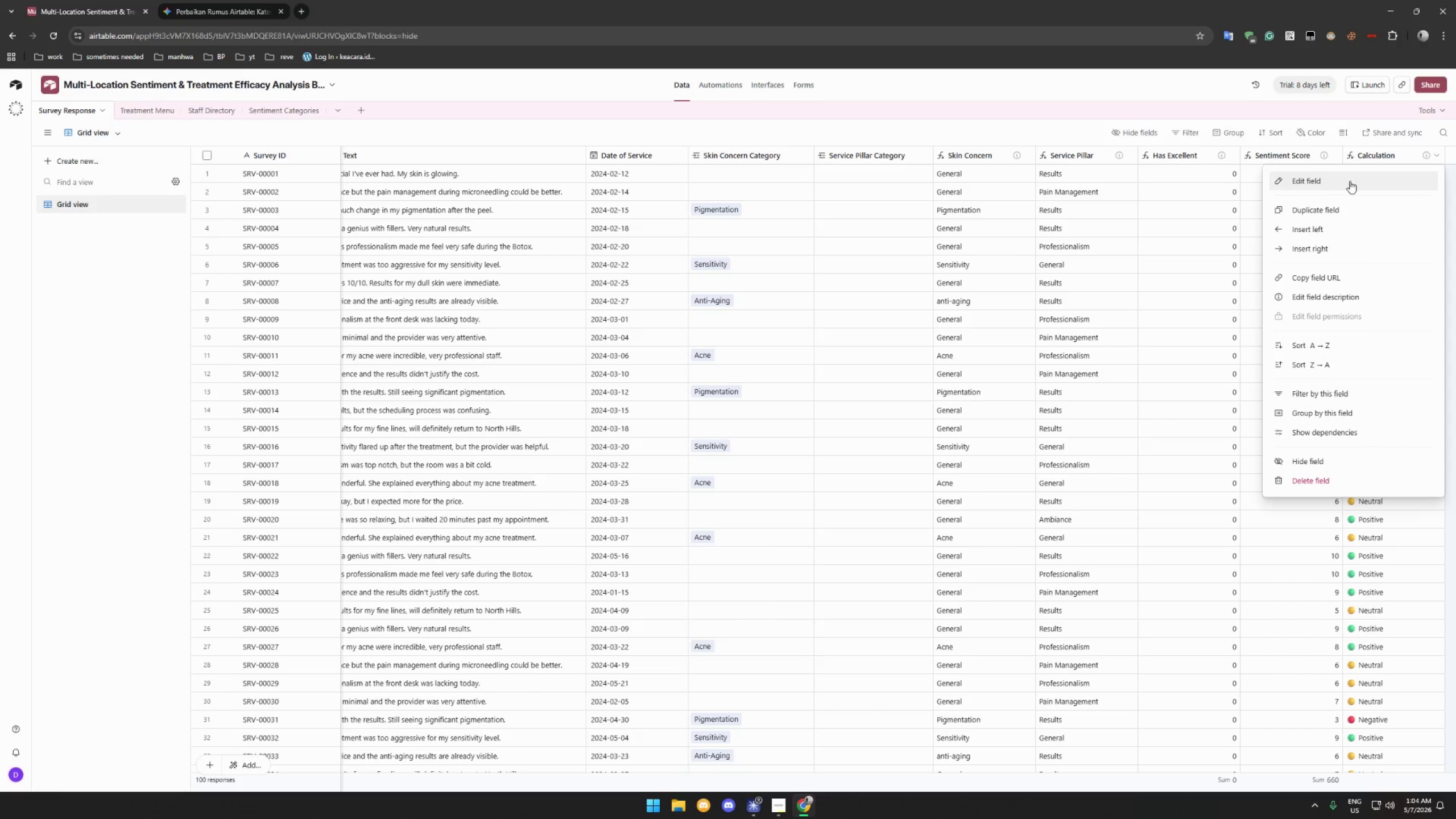 
left_click([1350, 181])
 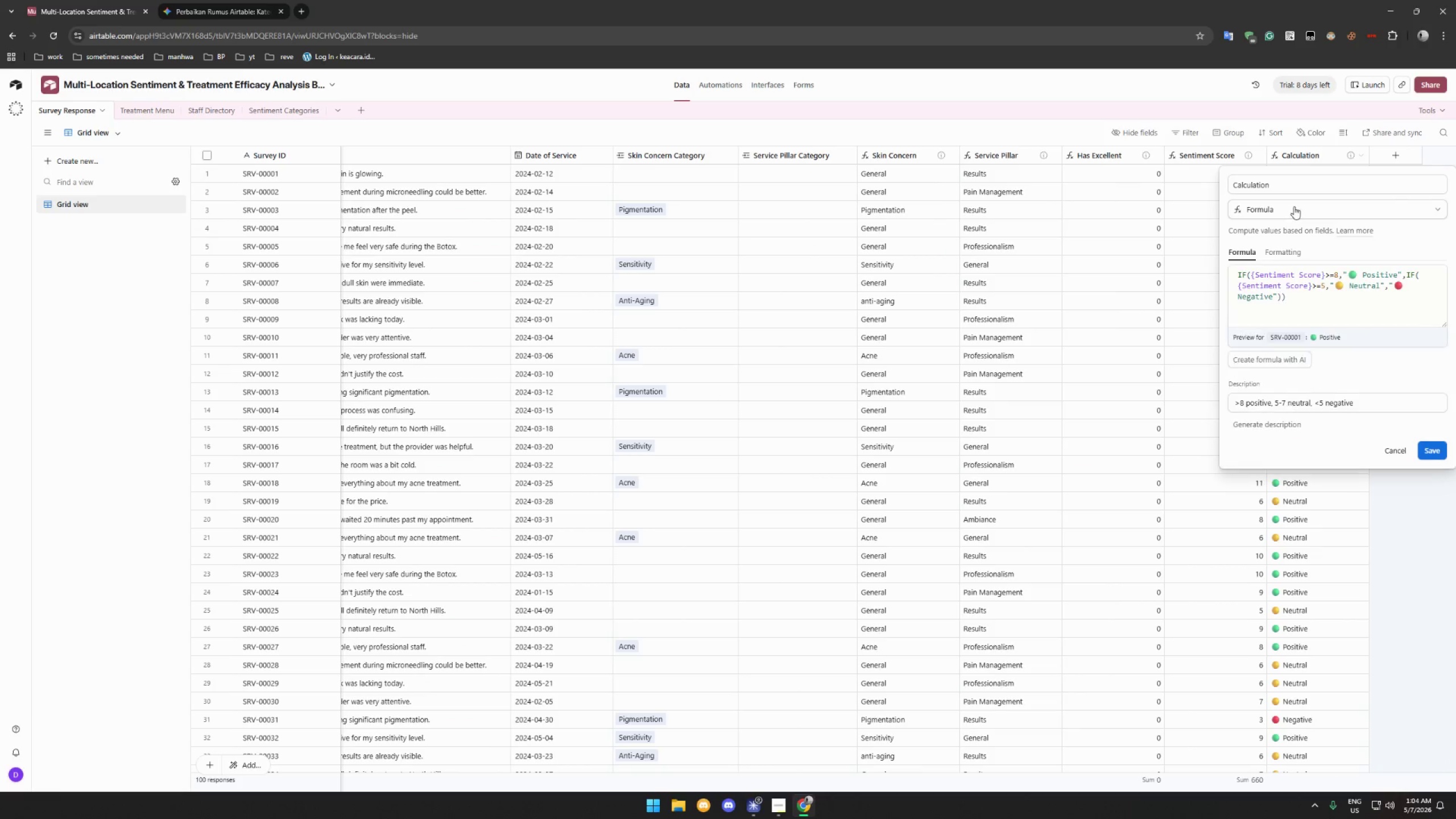 
double_click([1297, 183])
 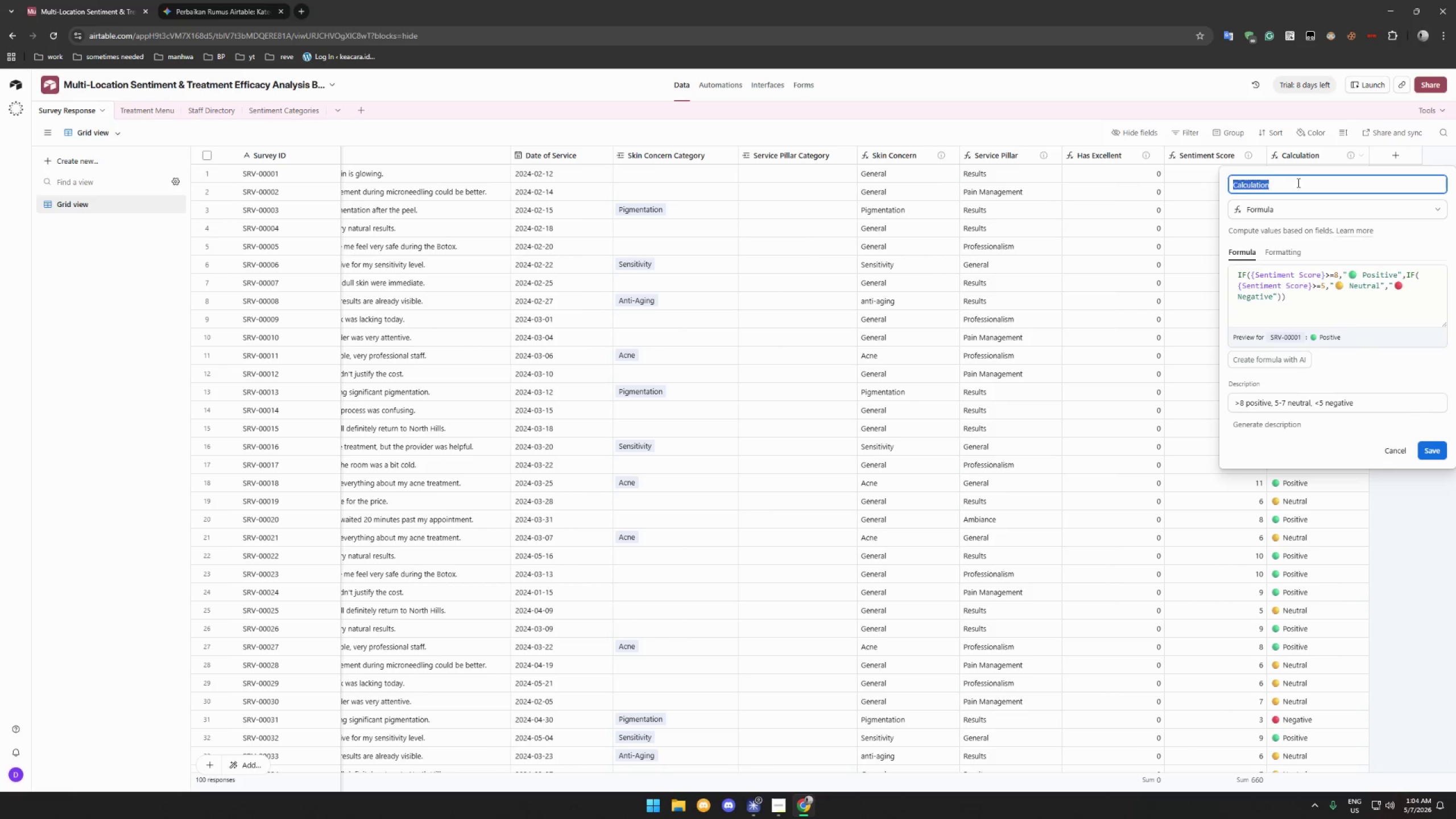 
type(Sentiment Label)
 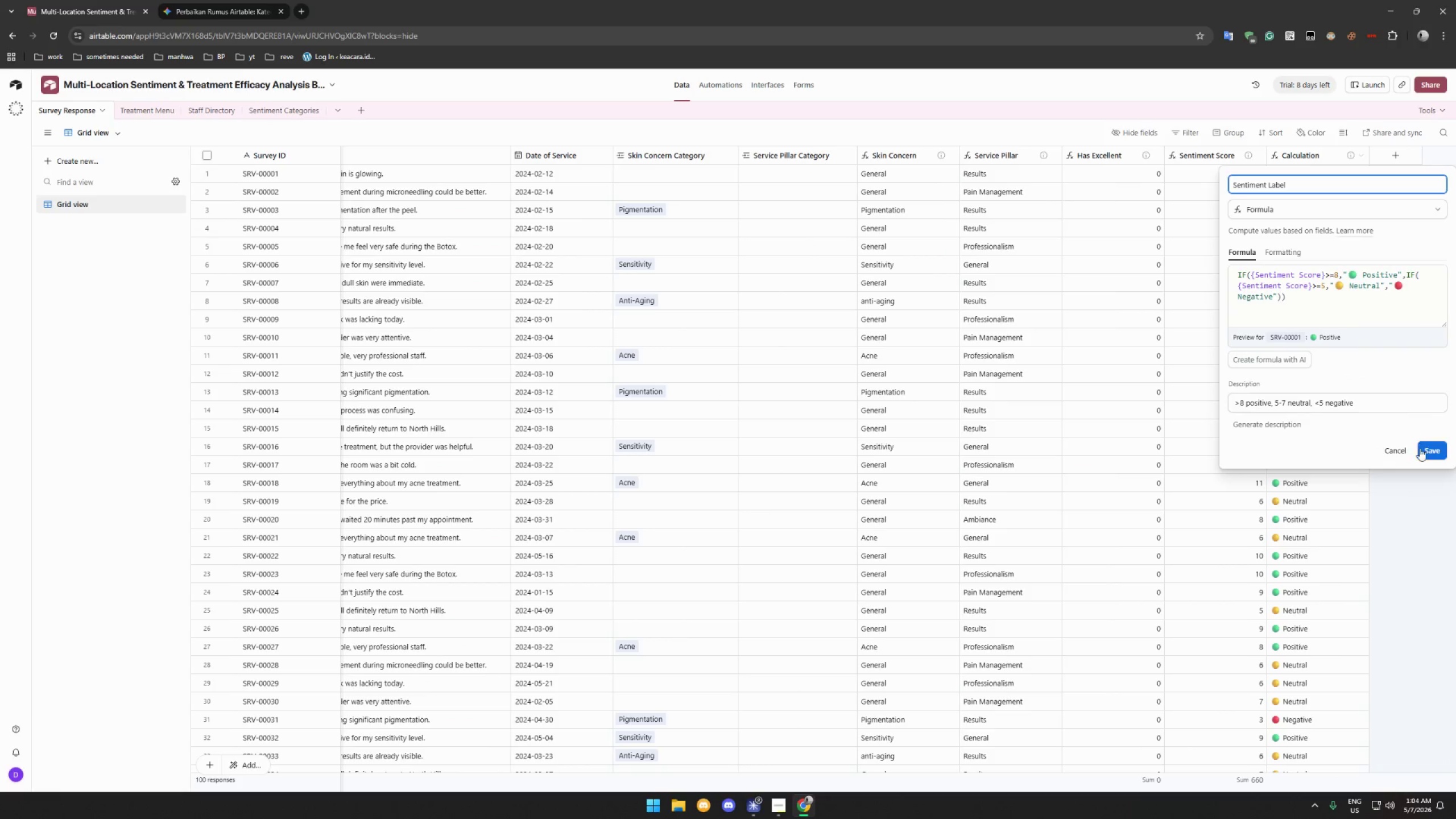 
left_click([1434, 457])
 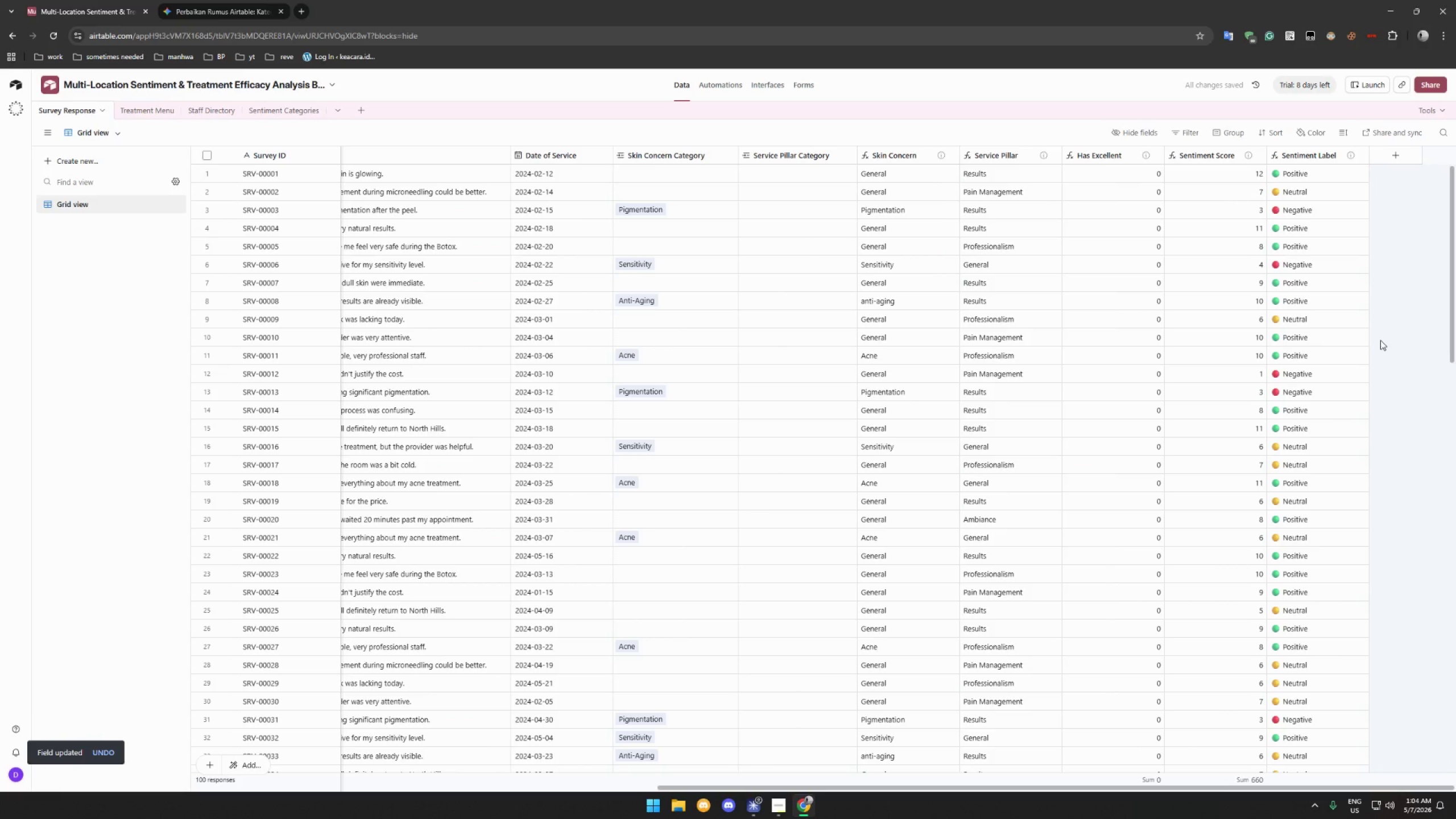 
scroll: coordinate [1338, 348], scroll_direction: up, amount: 5.0
 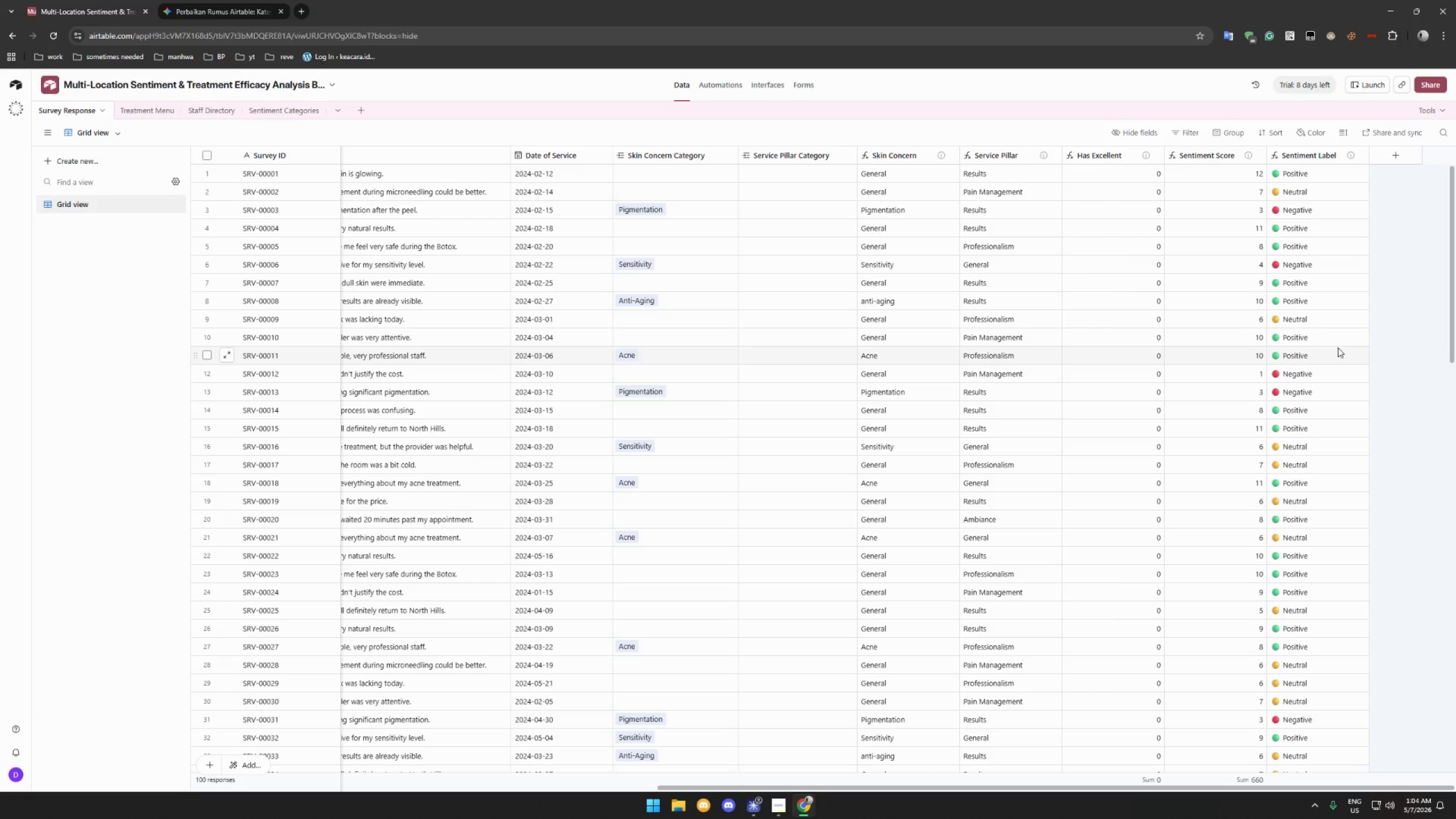 
wait(14.97)
 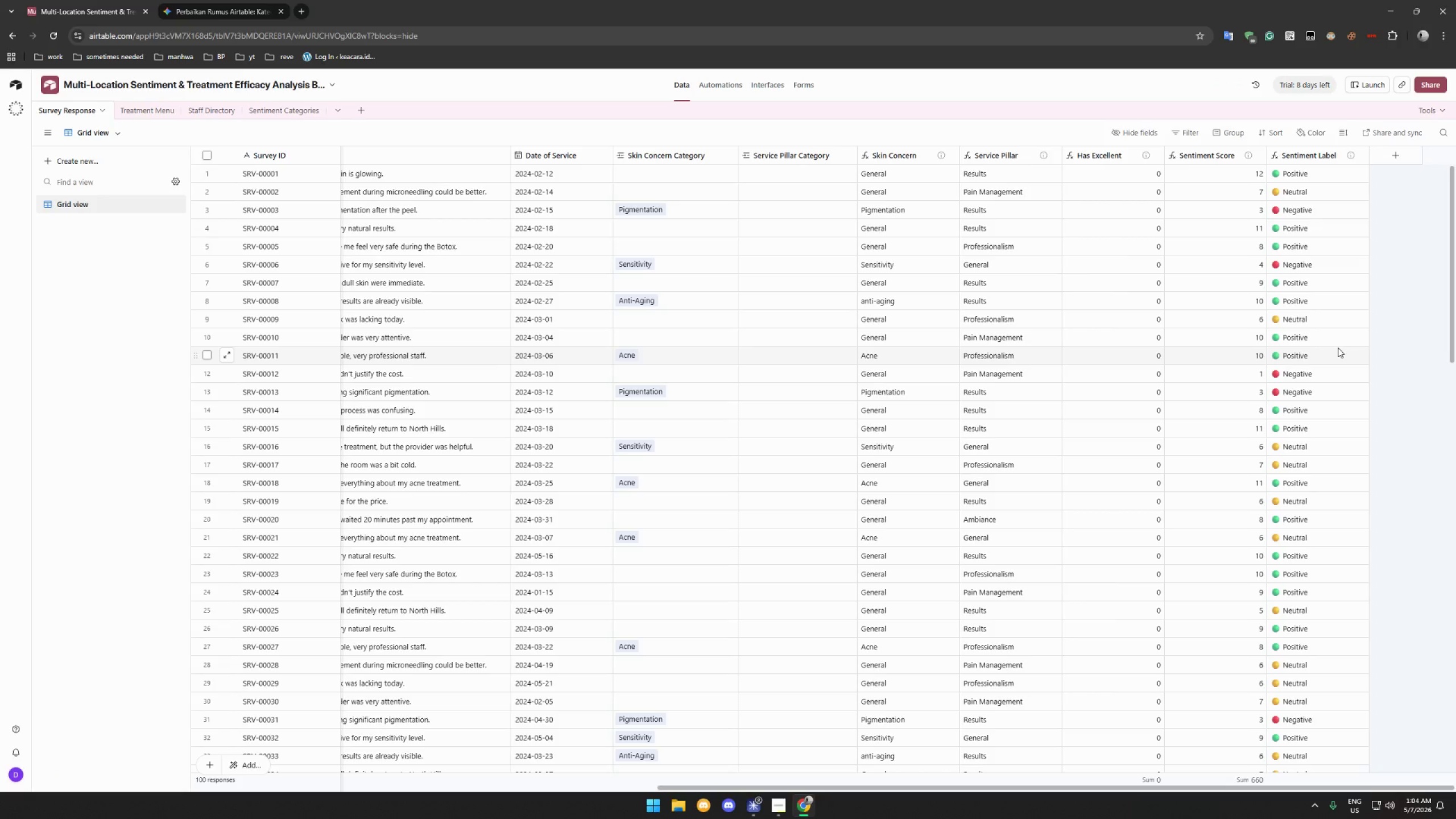 
scroll: coordinate [846, 412], scroll_direction: up, amount: 4.0
 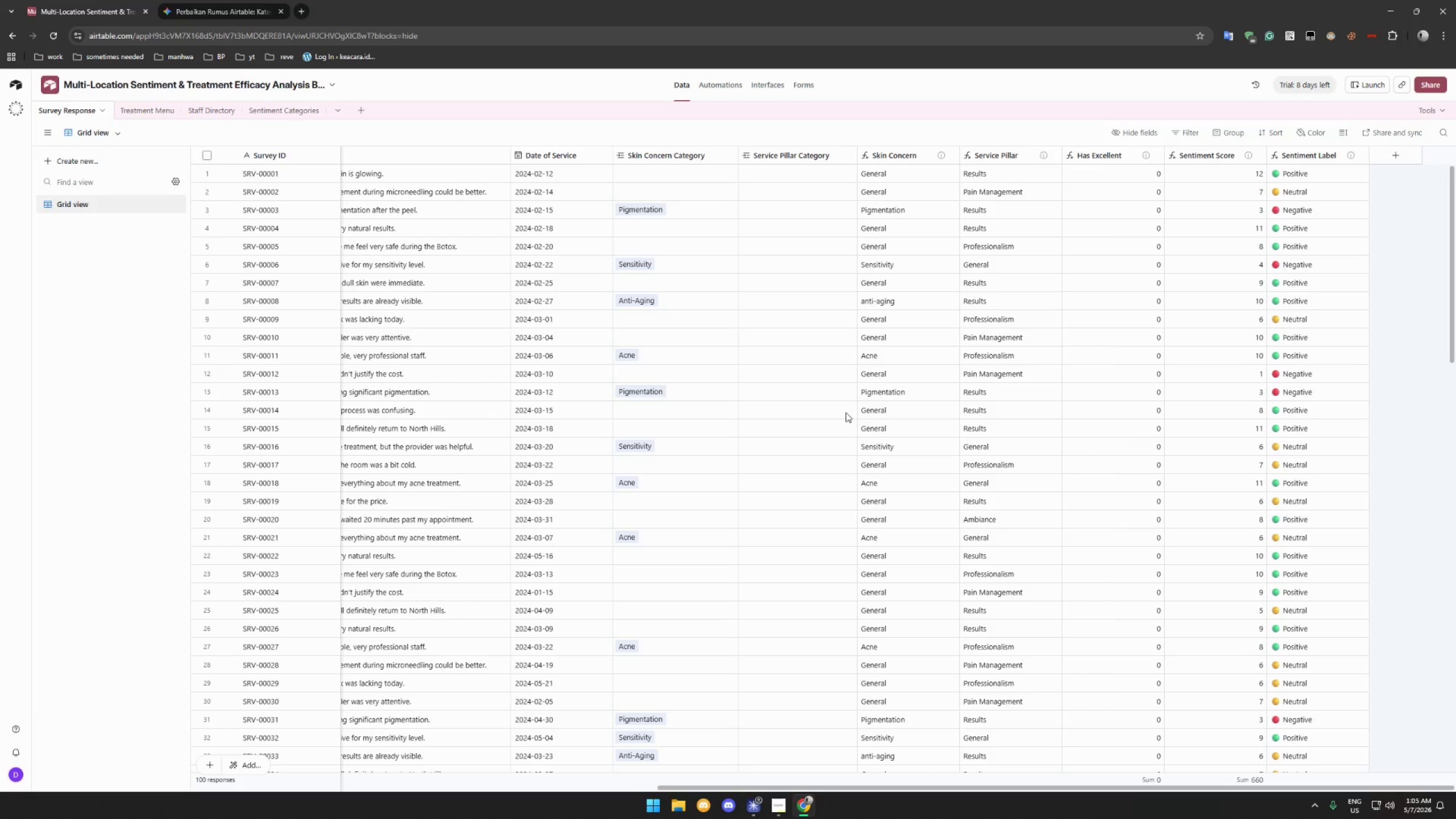 
wait(25.36)
 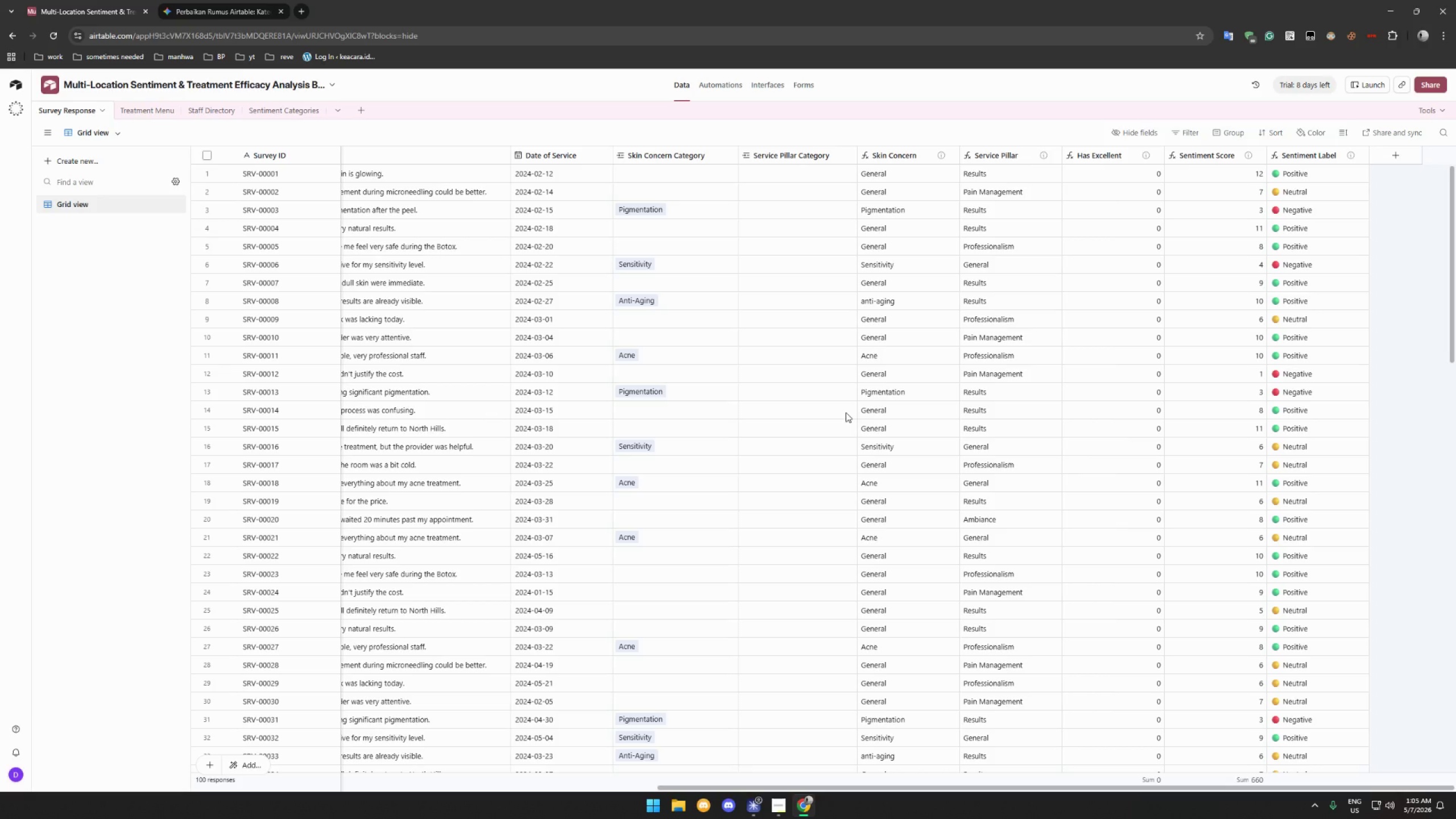 
left_click([1397, 155])
 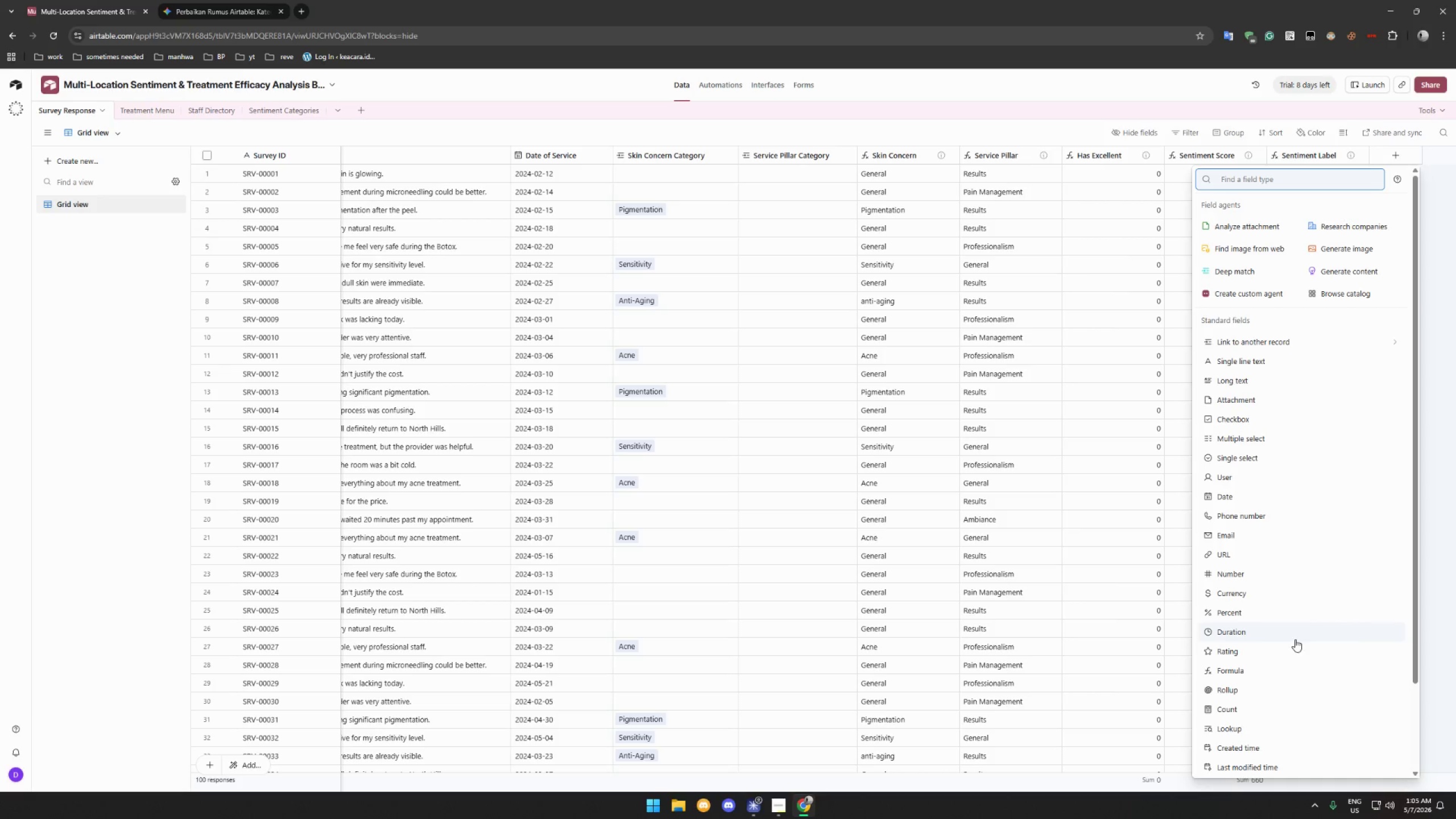 
left_click([1287, 675])
 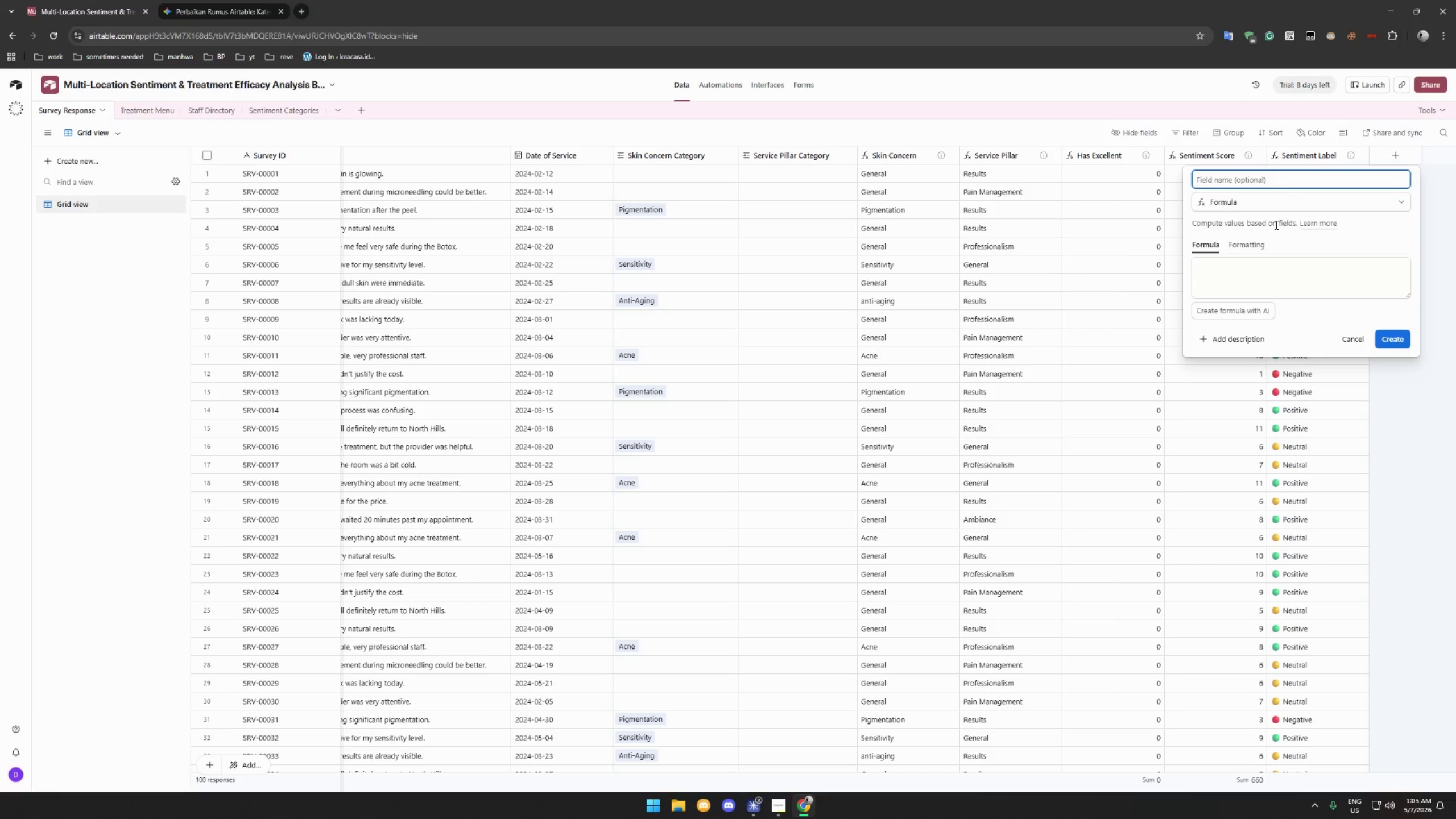 
type(NPS Kate)
key(Backspace)
key(Backspace)
key(Backspace)
key(Backspace)
type(Category)
 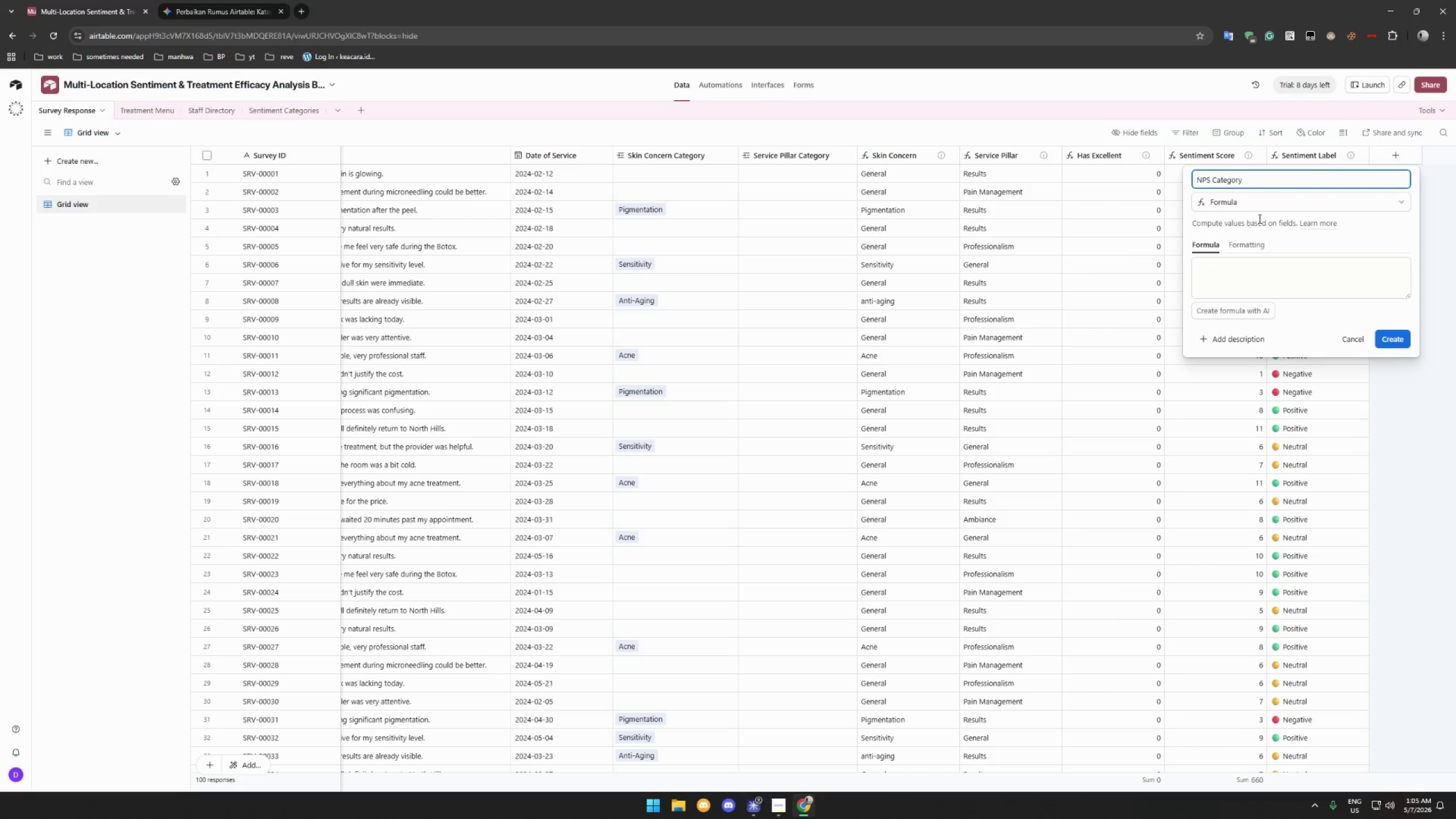 
left_click([1256, 276])
 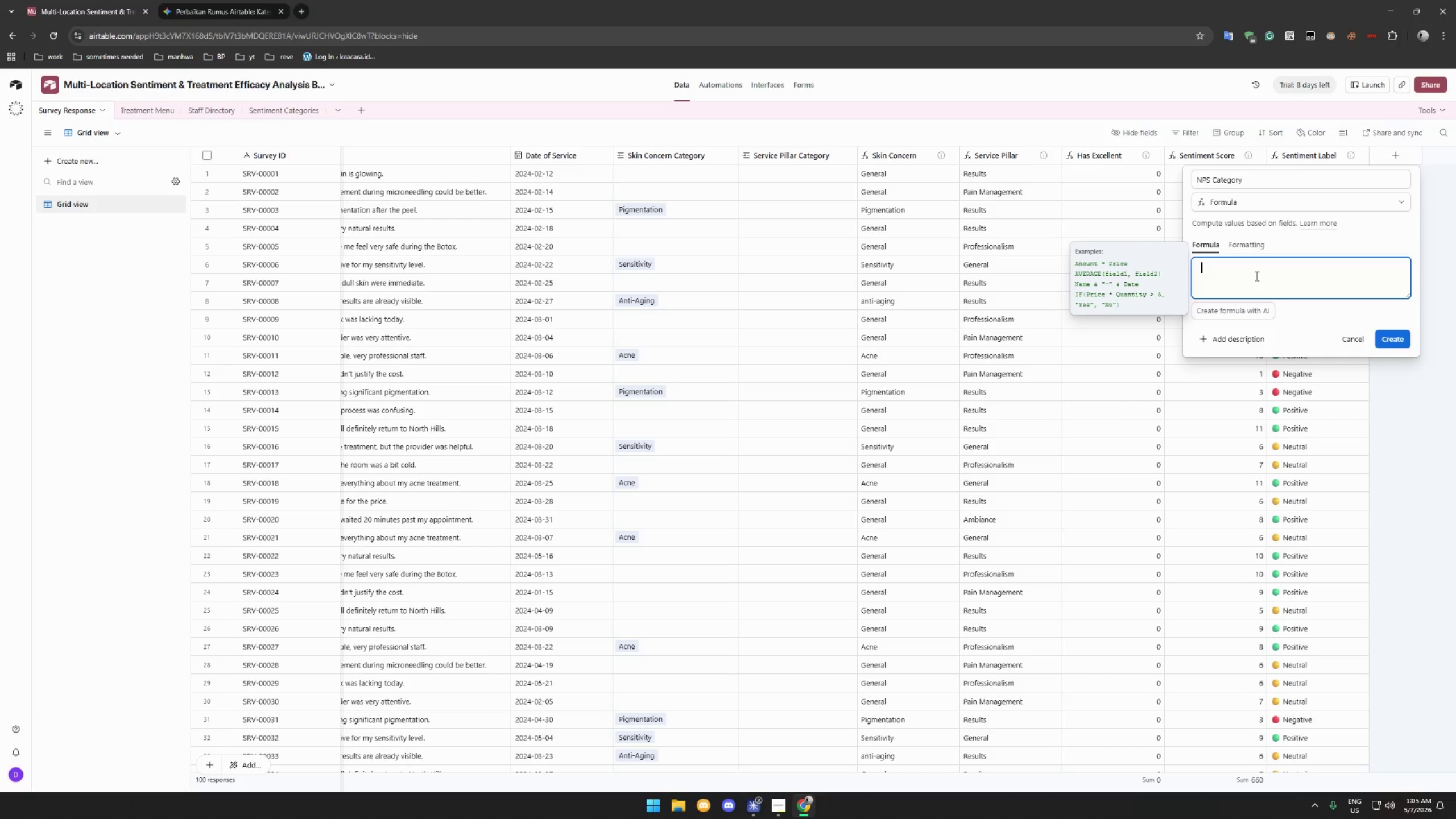 
type(IF({Rating Overall)
 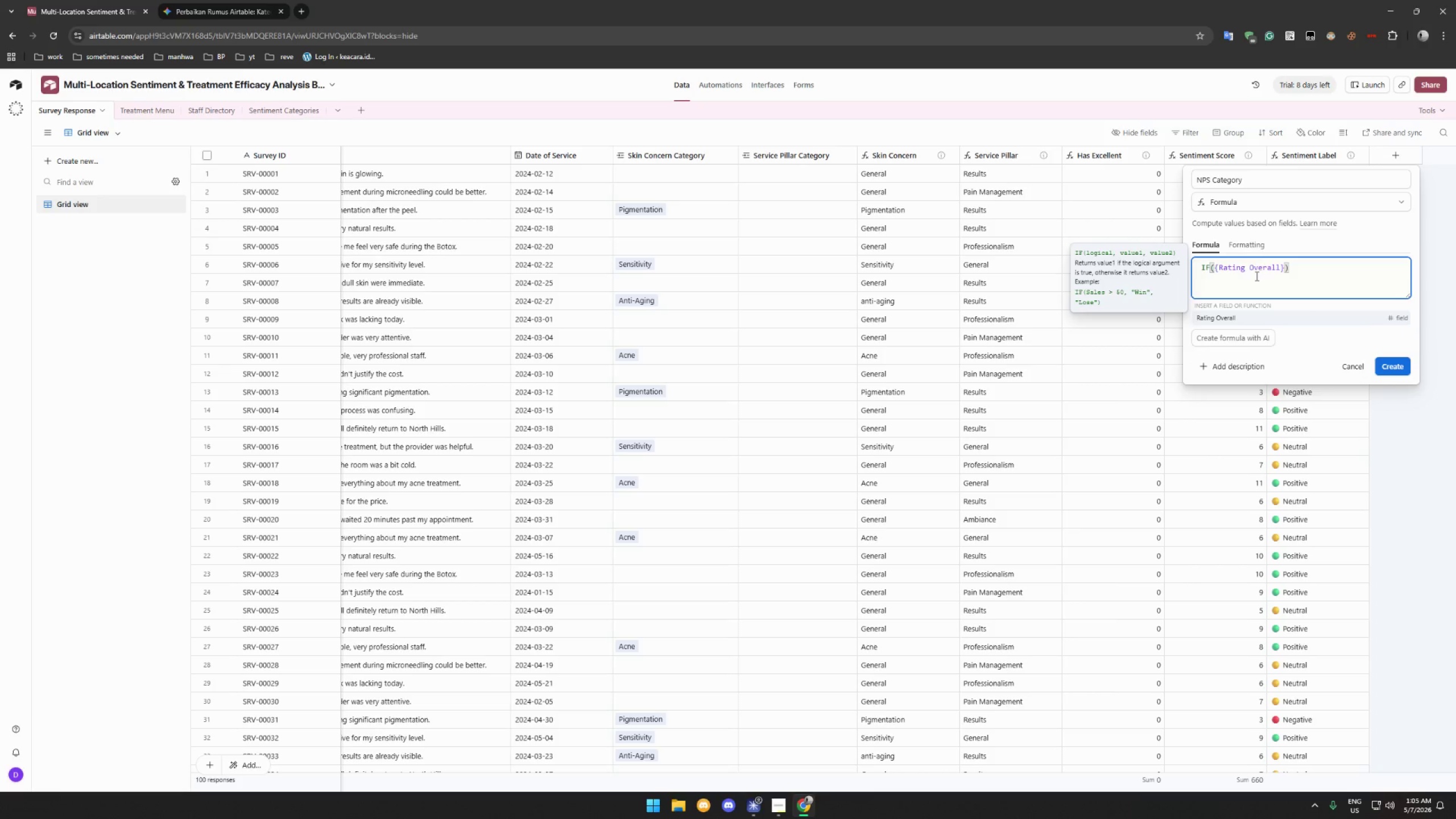 
key(ArrowRight)
 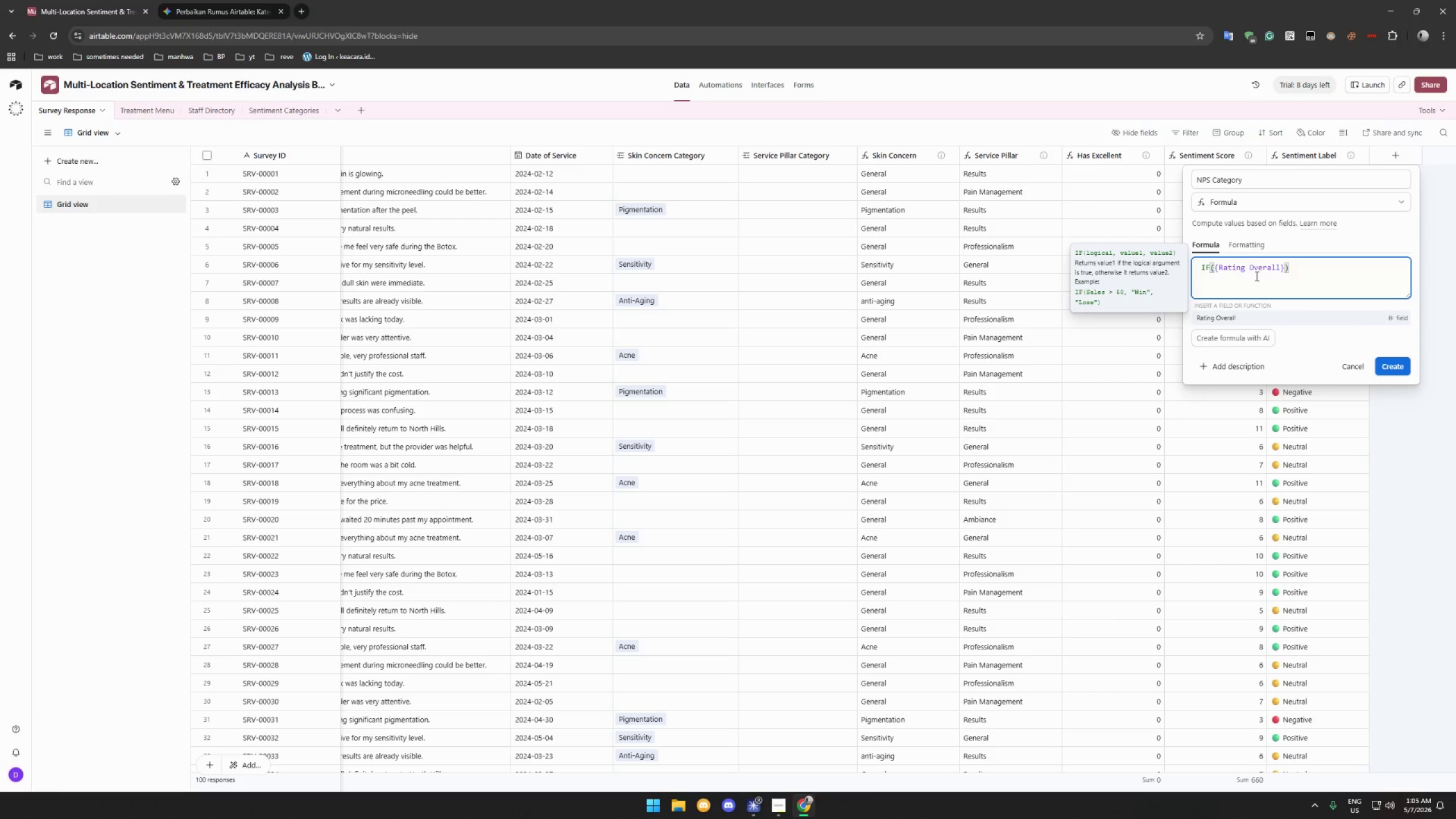 
type(=5,"Promoter)
 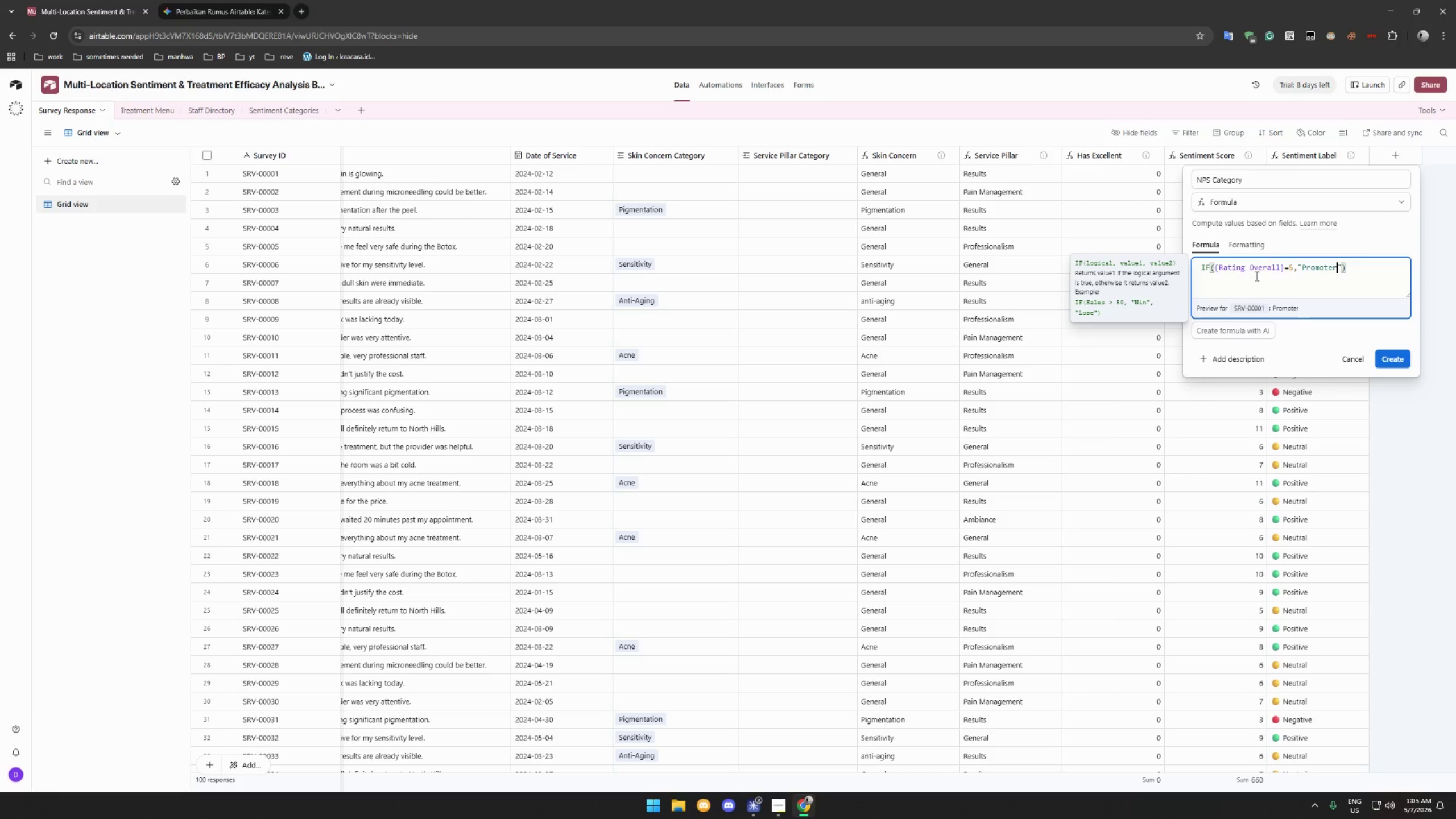 
type(,IF({Rating Overall)
key(Backspace)
type(all)
 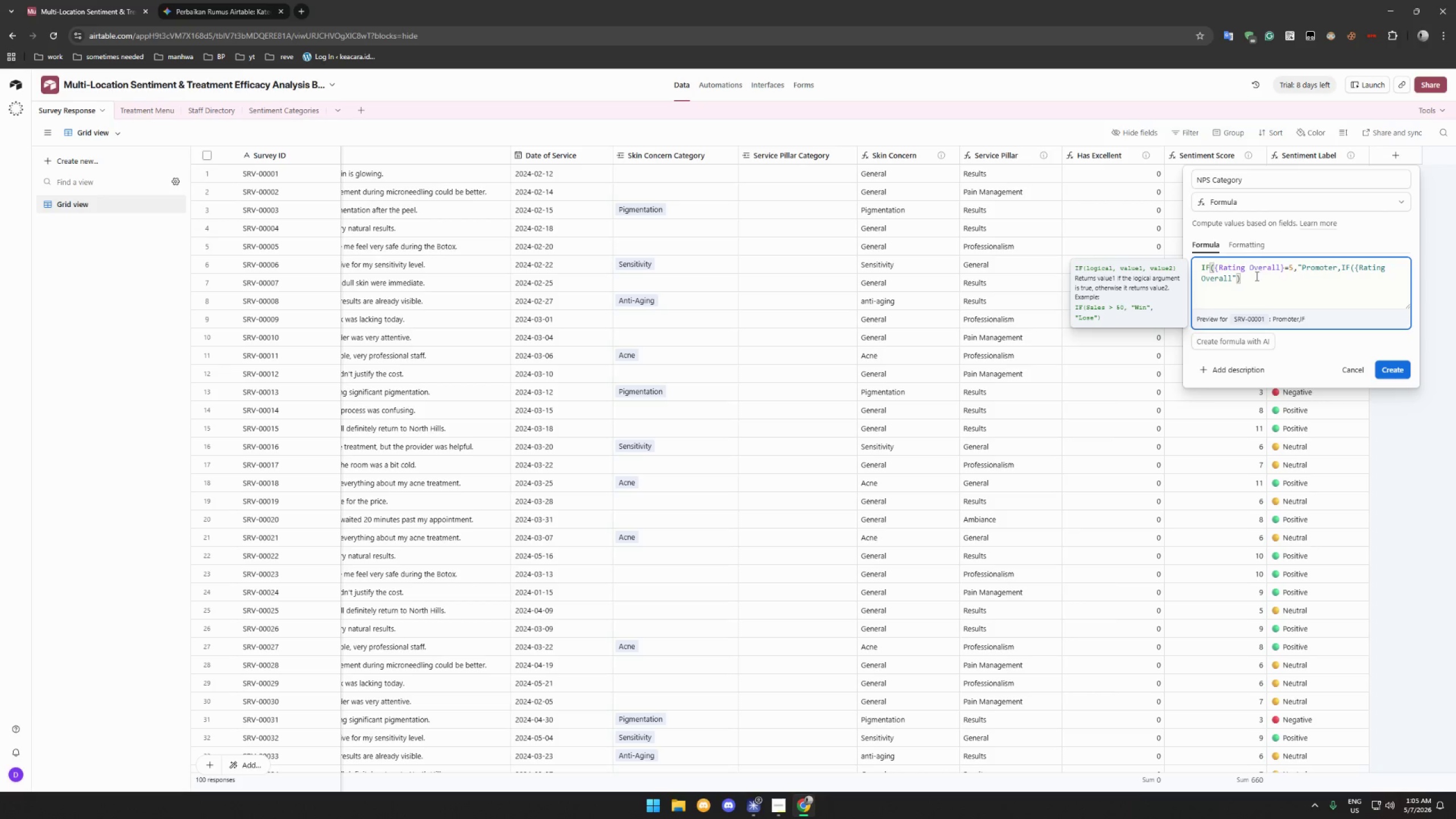 
left_click([1335, 262])
 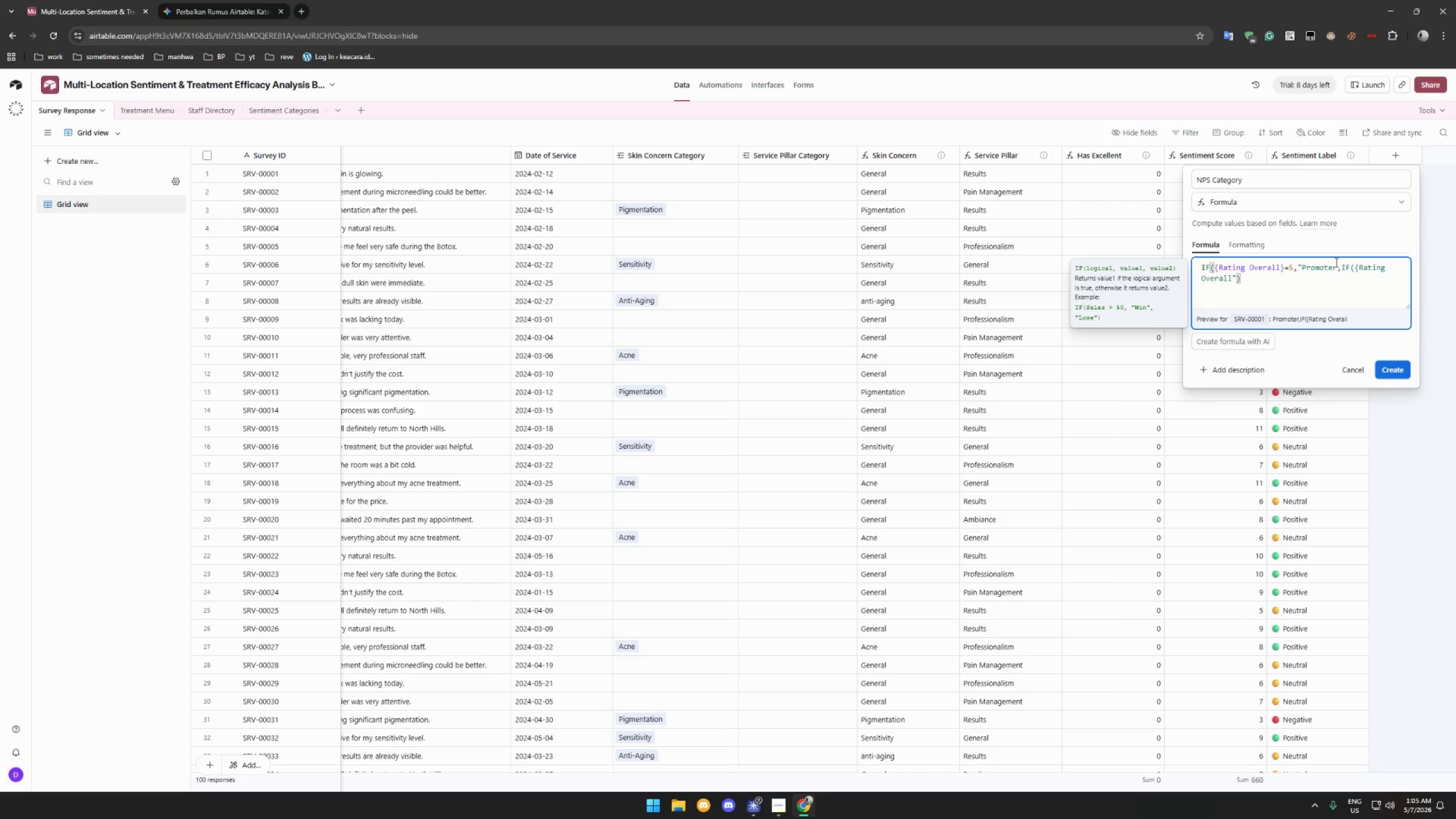 
key(Shift+ShiftRight)
 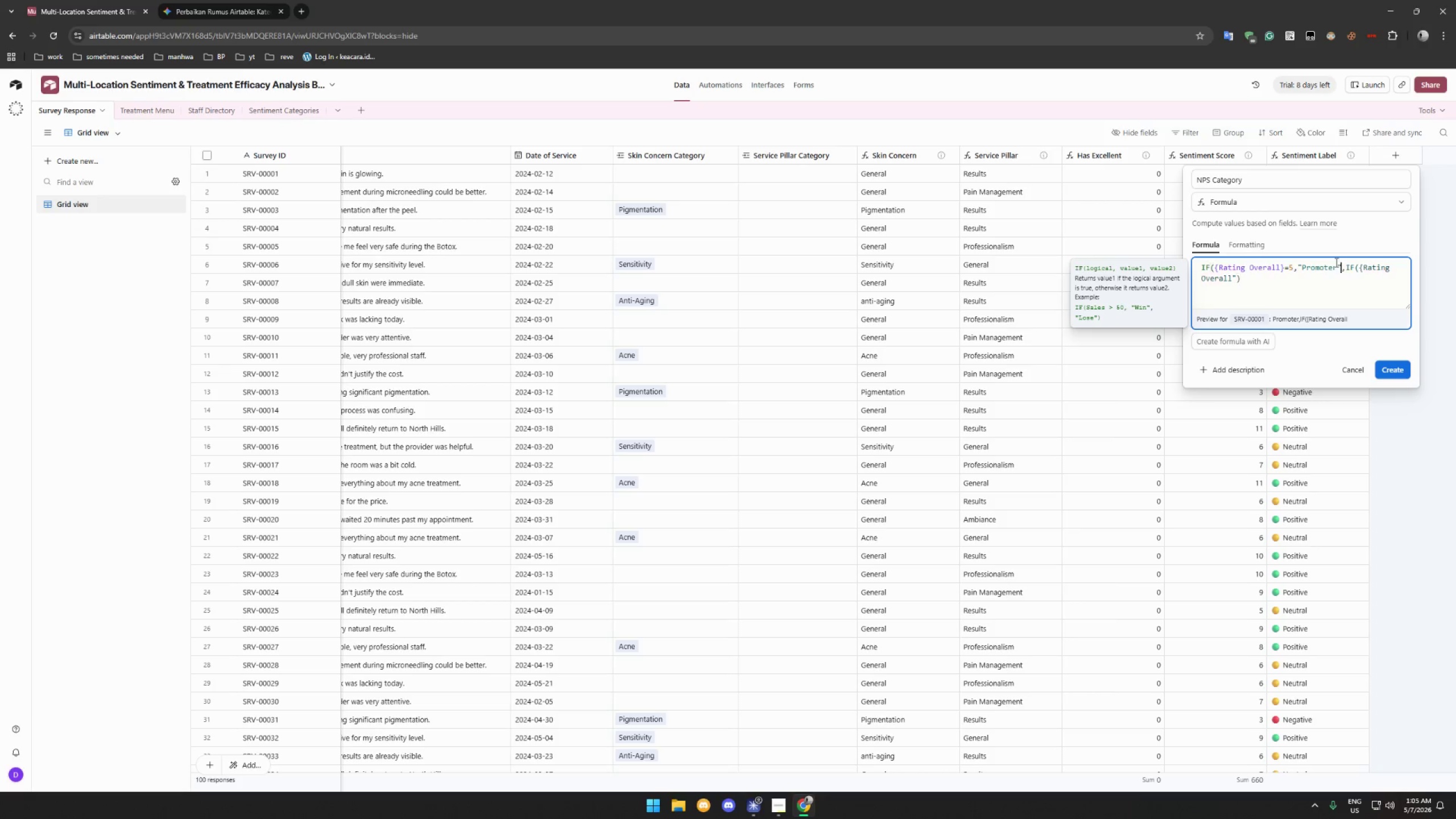 
key(Shift+Quote)
 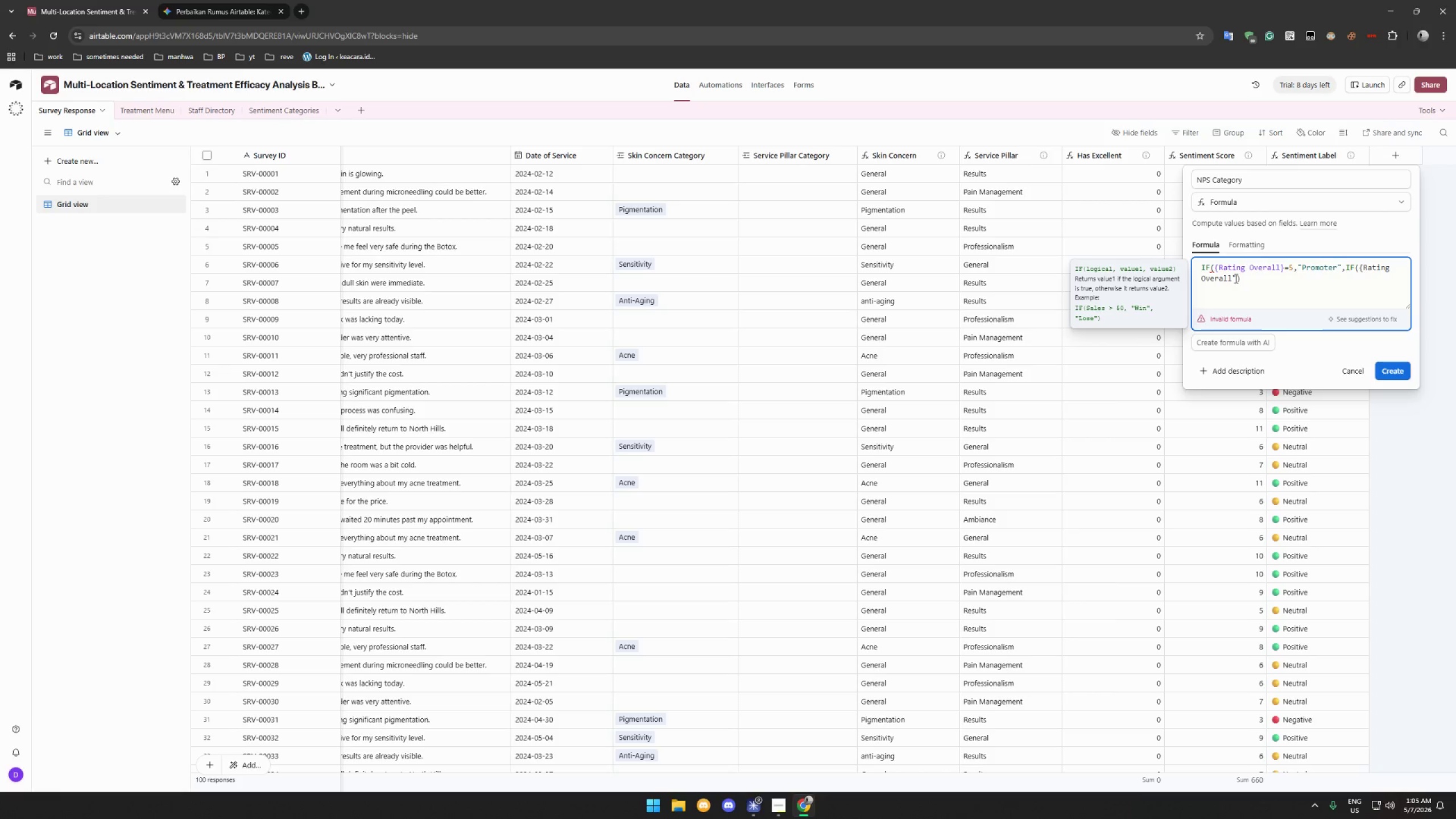 
double_click([1231, 278])
 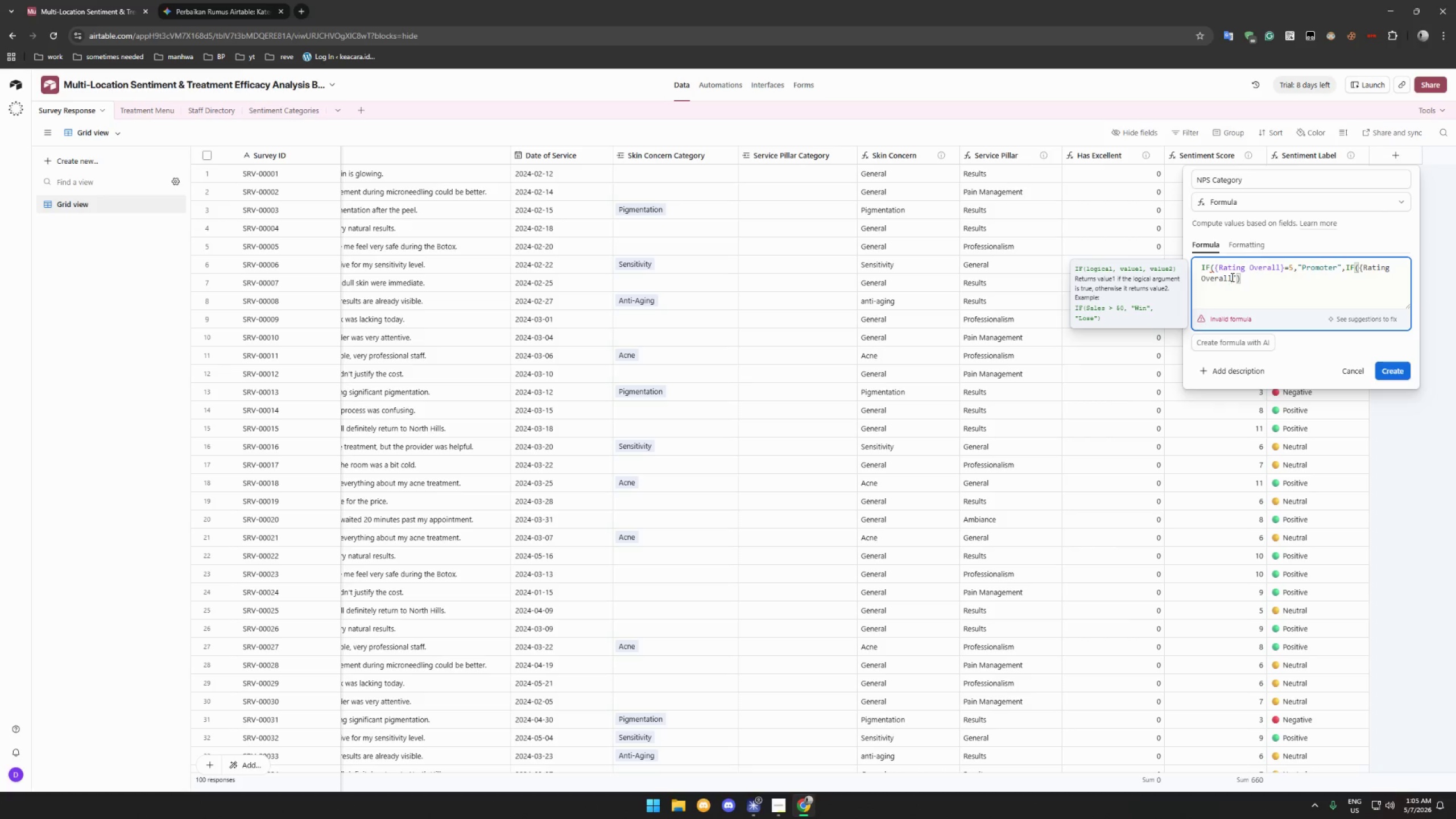 
hold_key(key=ShiftLeft, duration=1.19)
 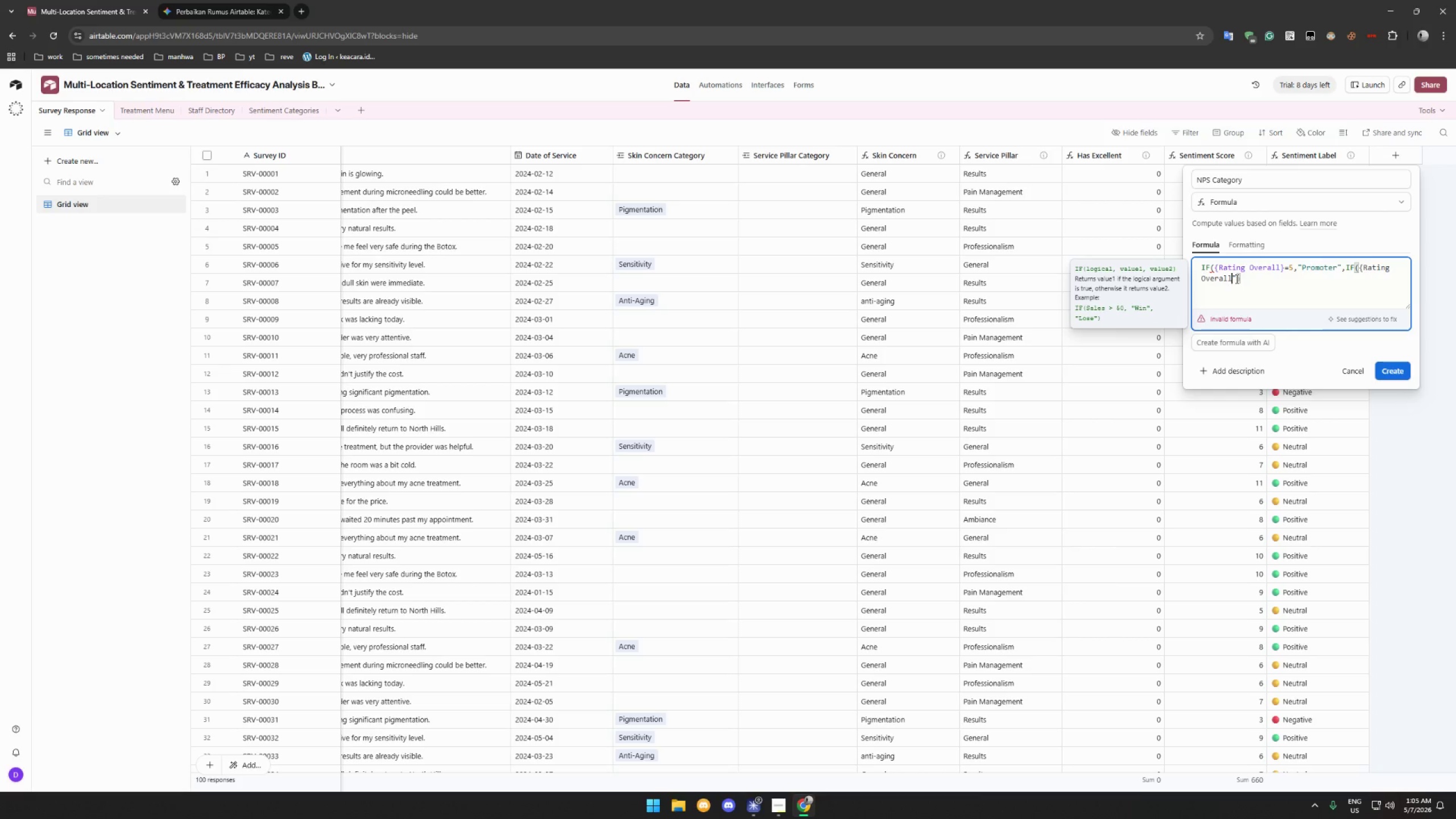 
left_click_drag(start_coordinate=[1236, 279], to_coordinate=[1231, 279])
 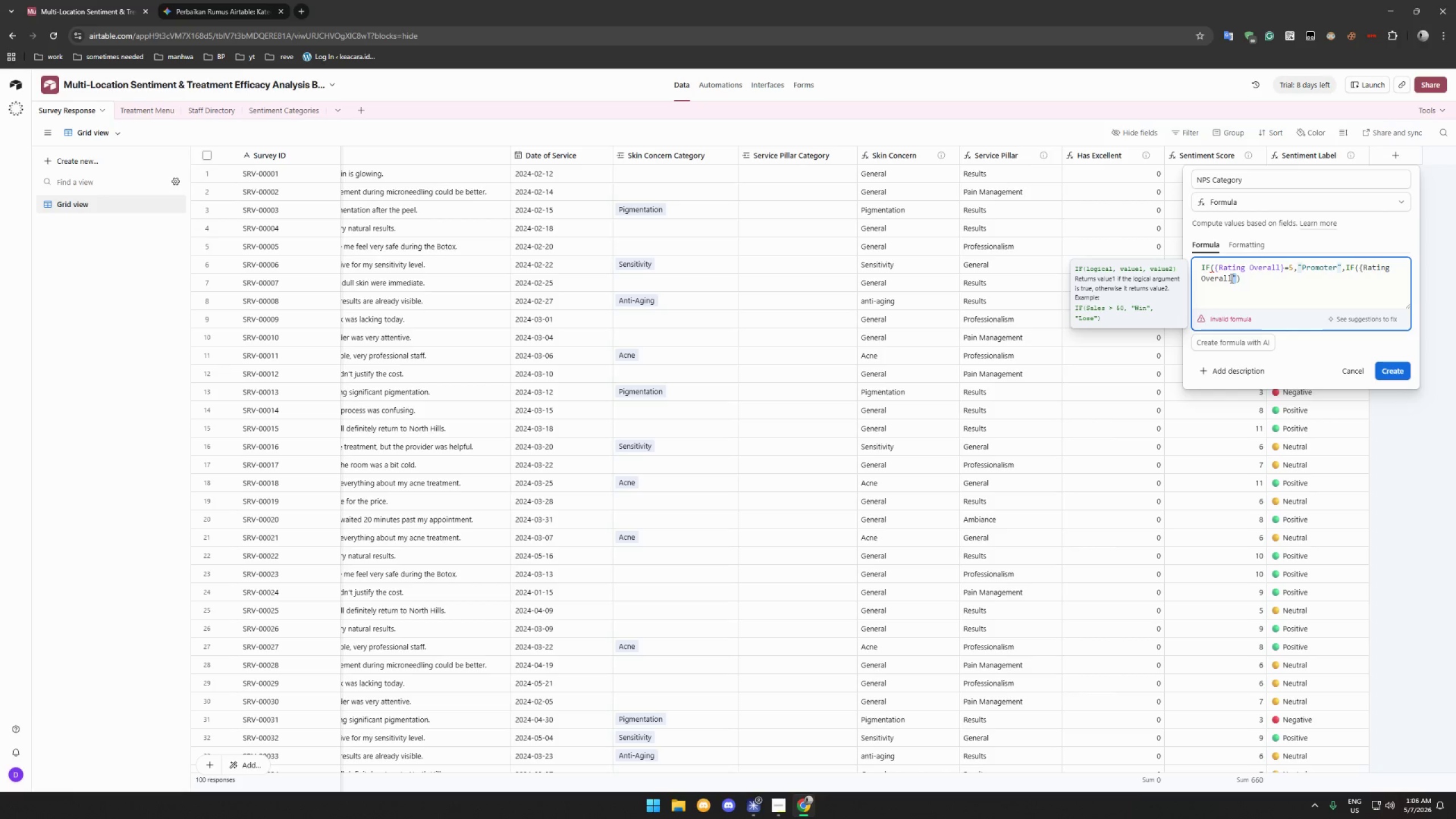 
key(Shift+BracketRight)
 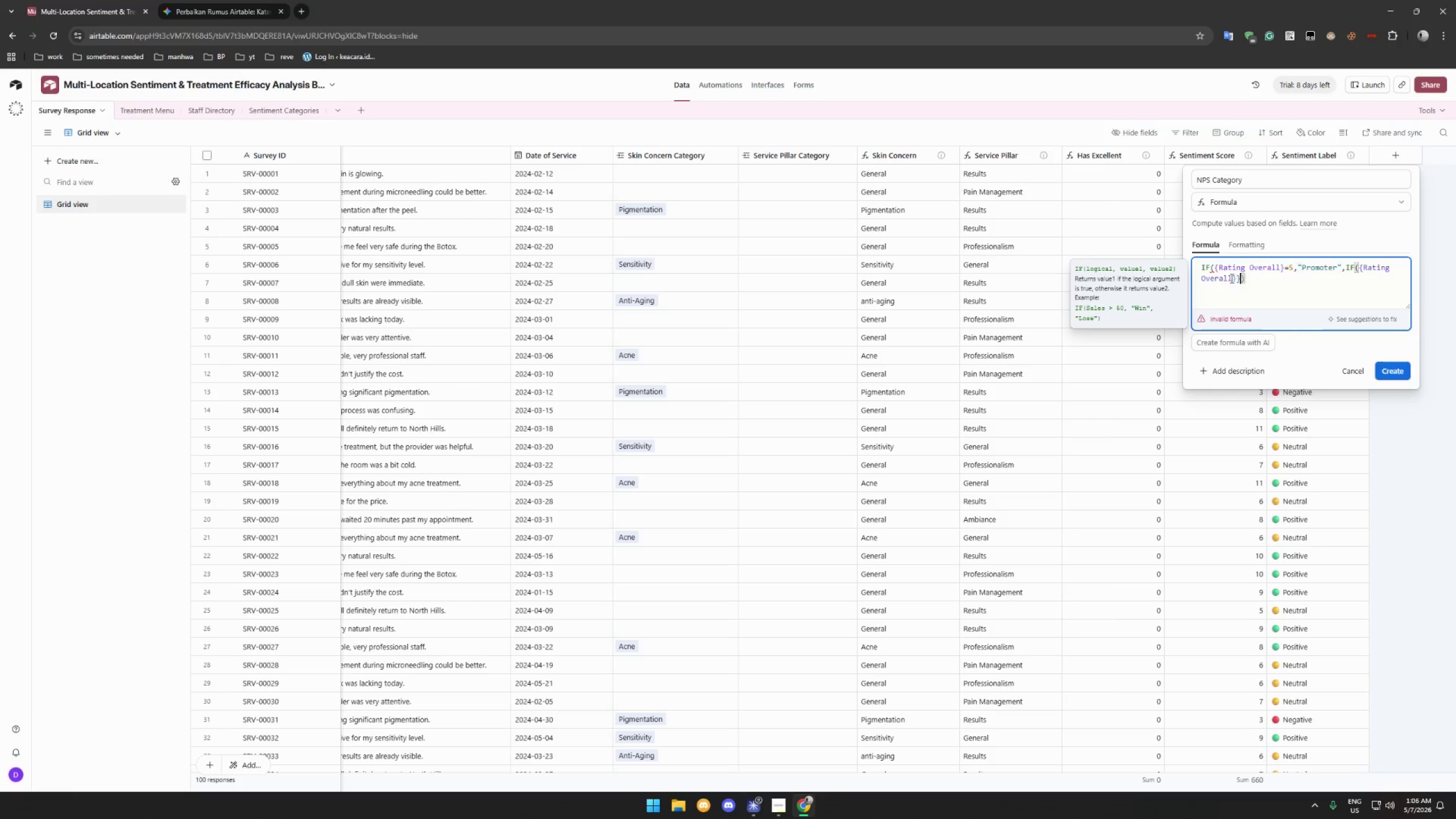 
key(Shift+BracketRight)
 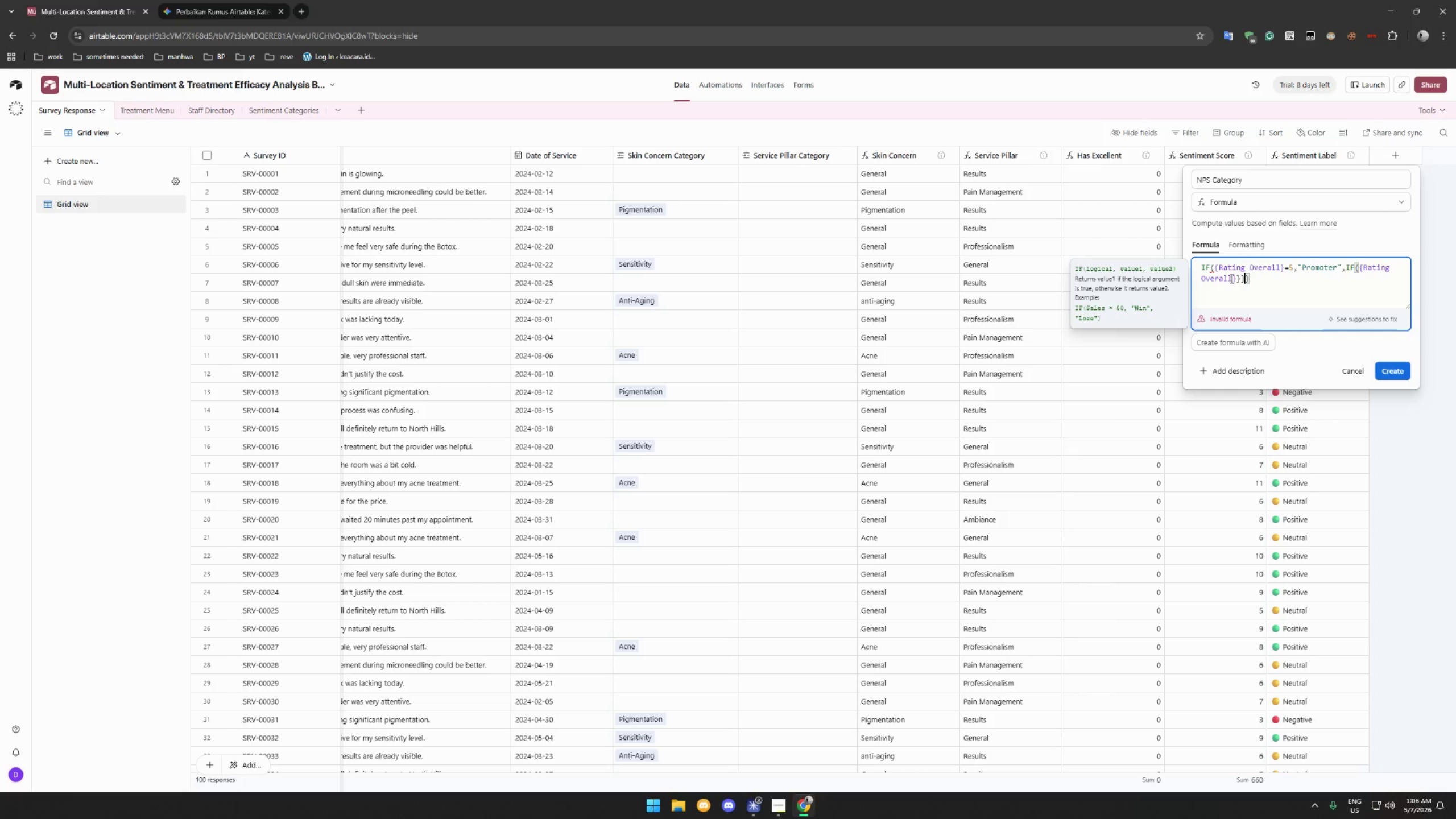 
key(Shift+BracketRight)
 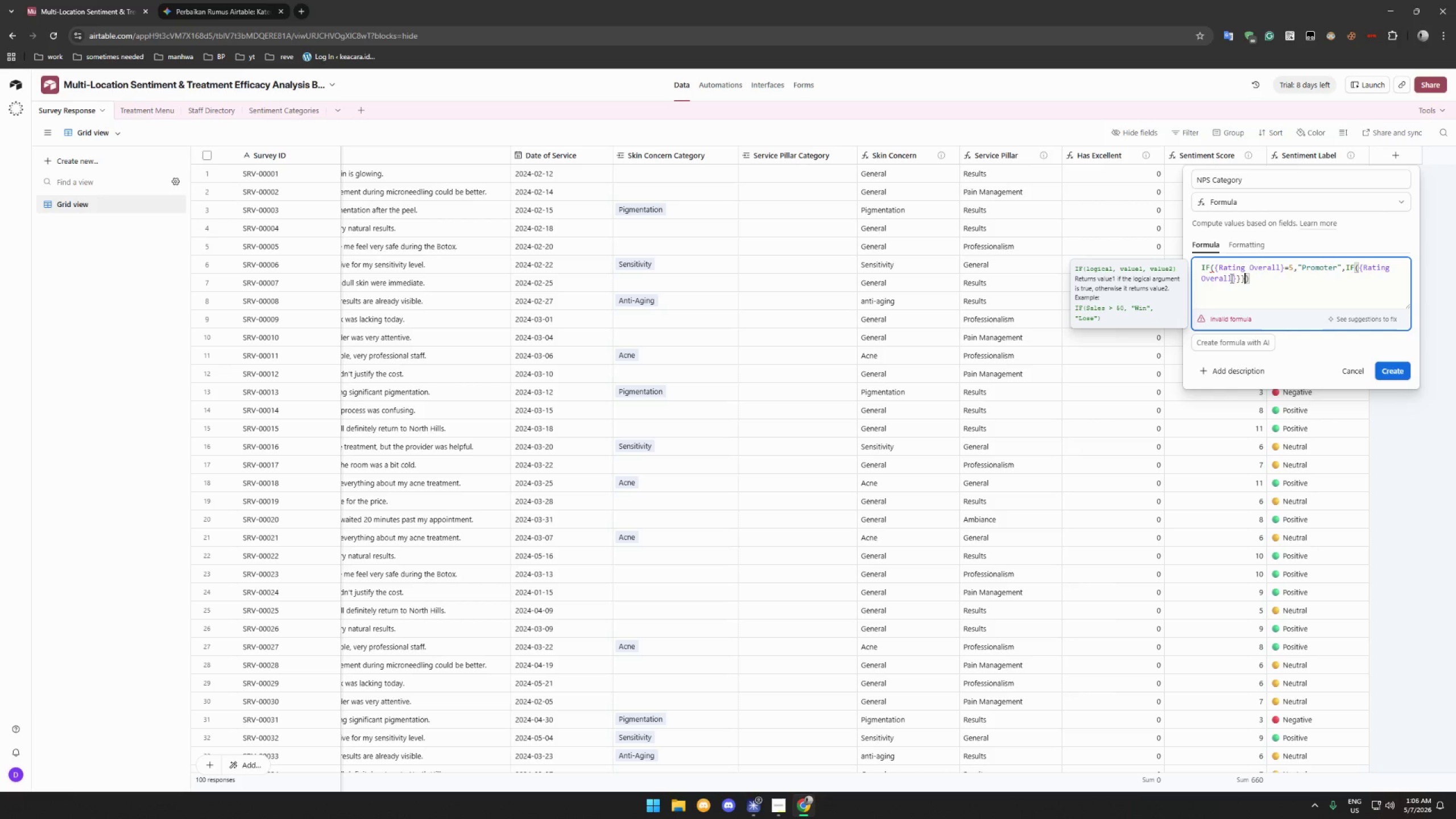 
key(Backspace)
 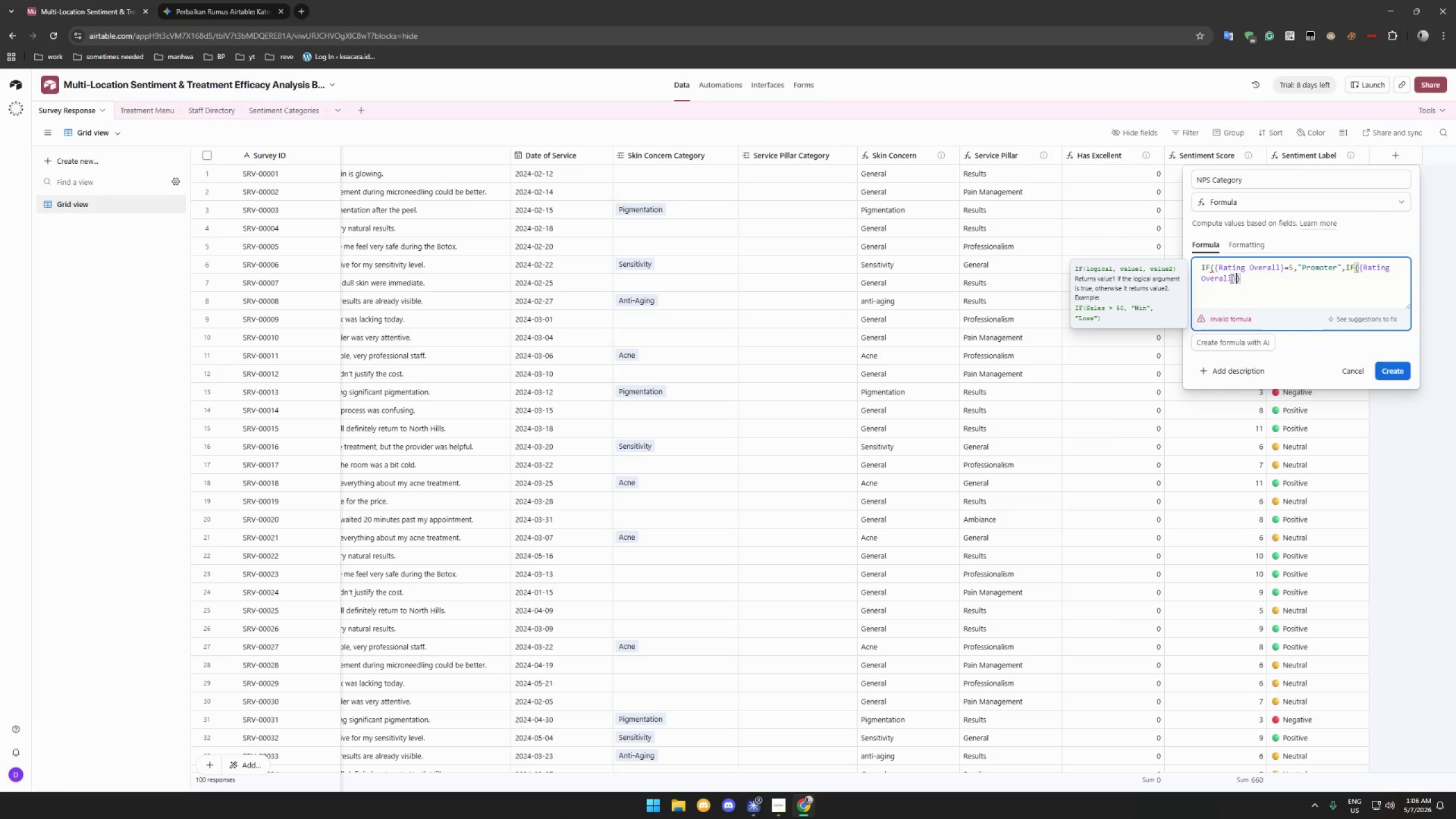 
key(Backspace)
 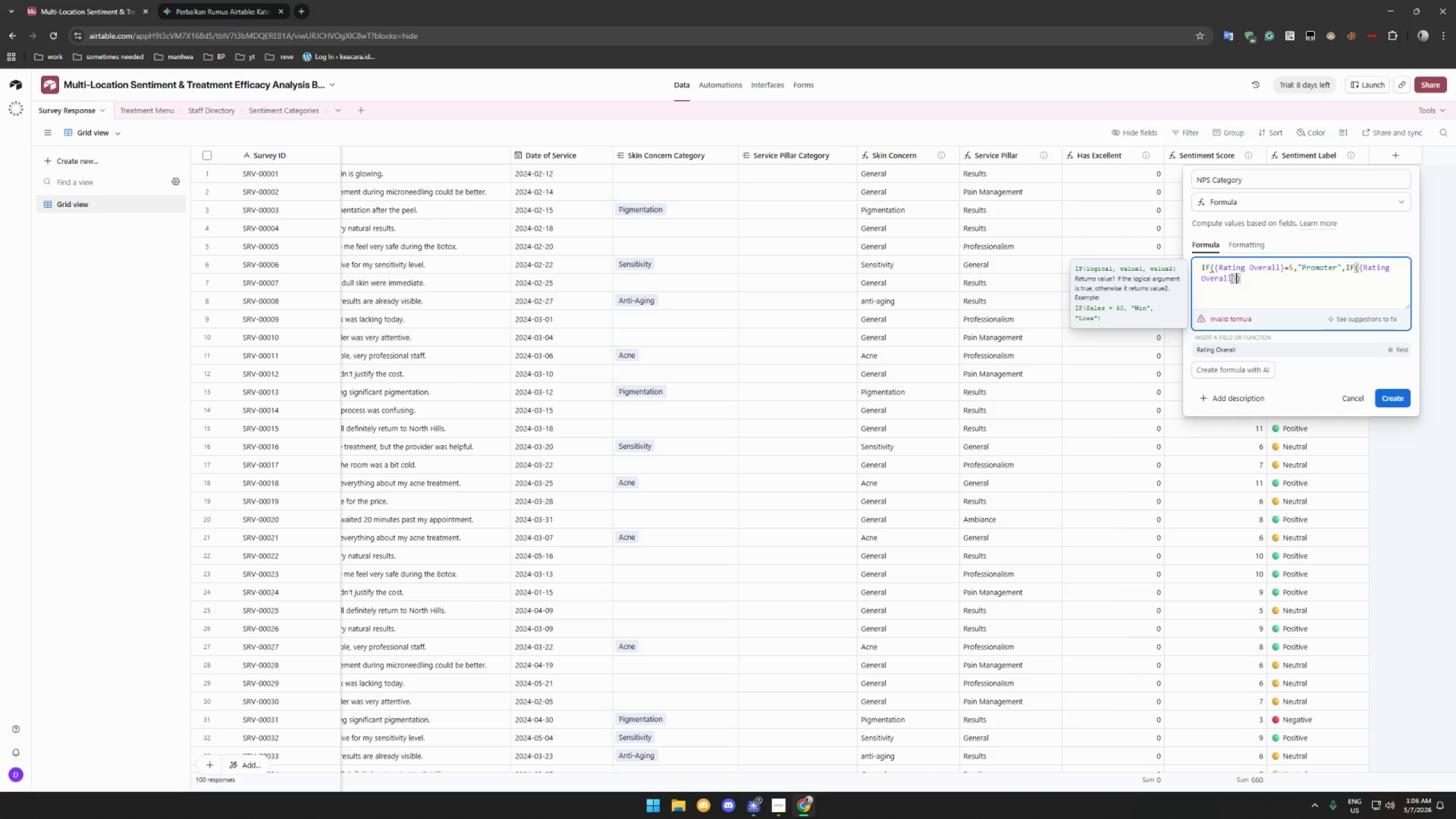 
wait(5.2)
 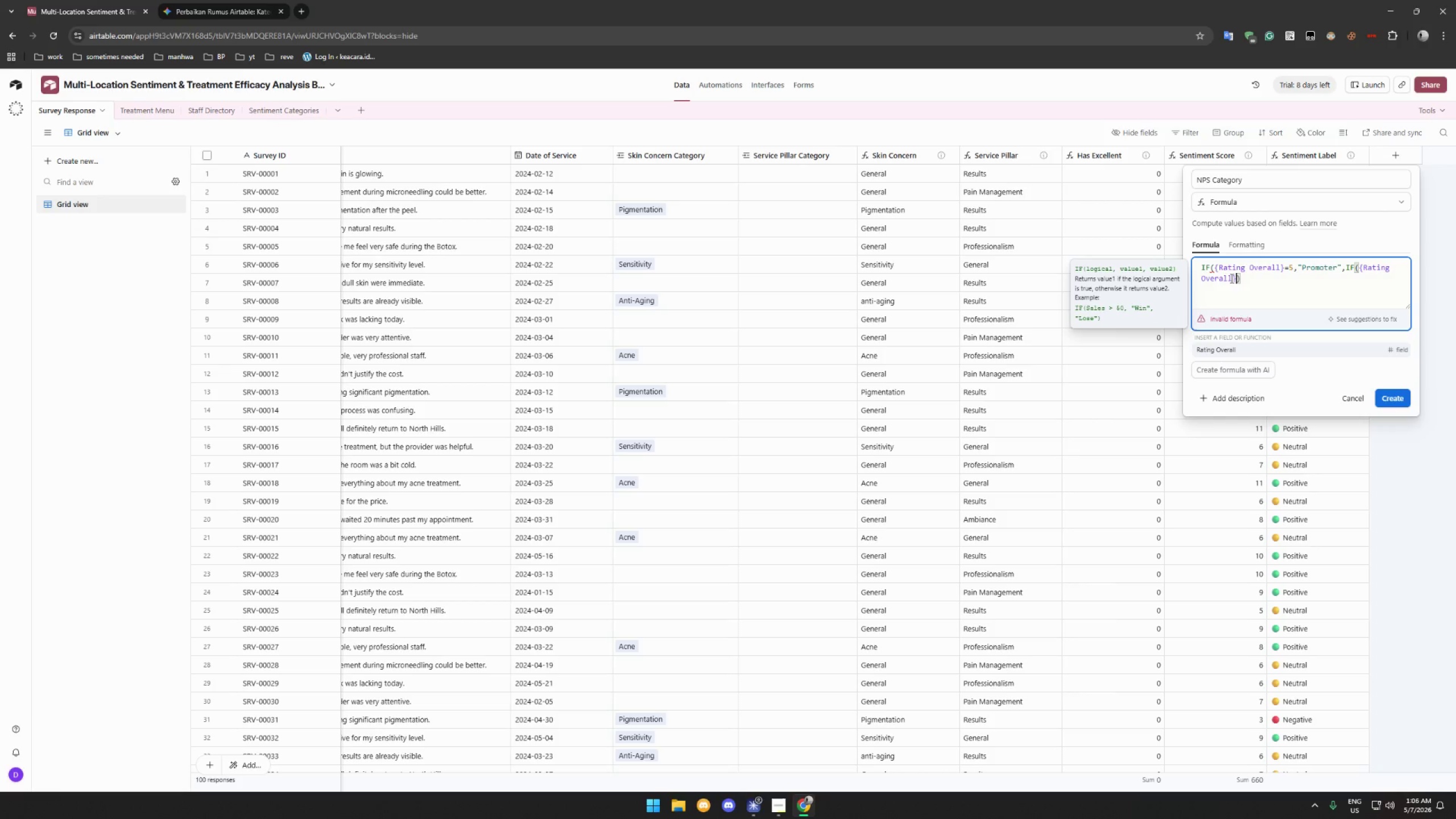 
type(=4, "Passive)
 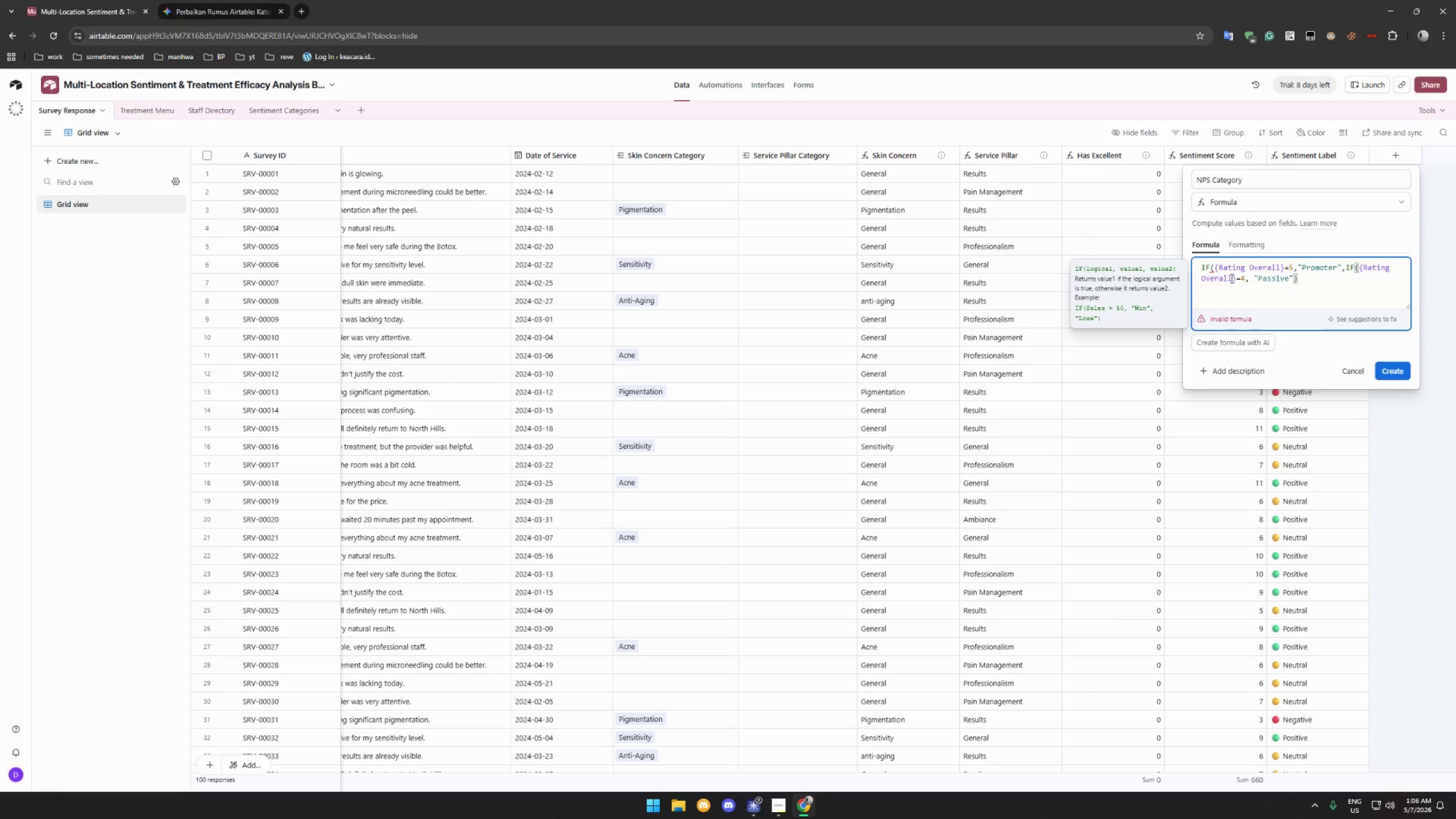 
key(ArrowRight)
 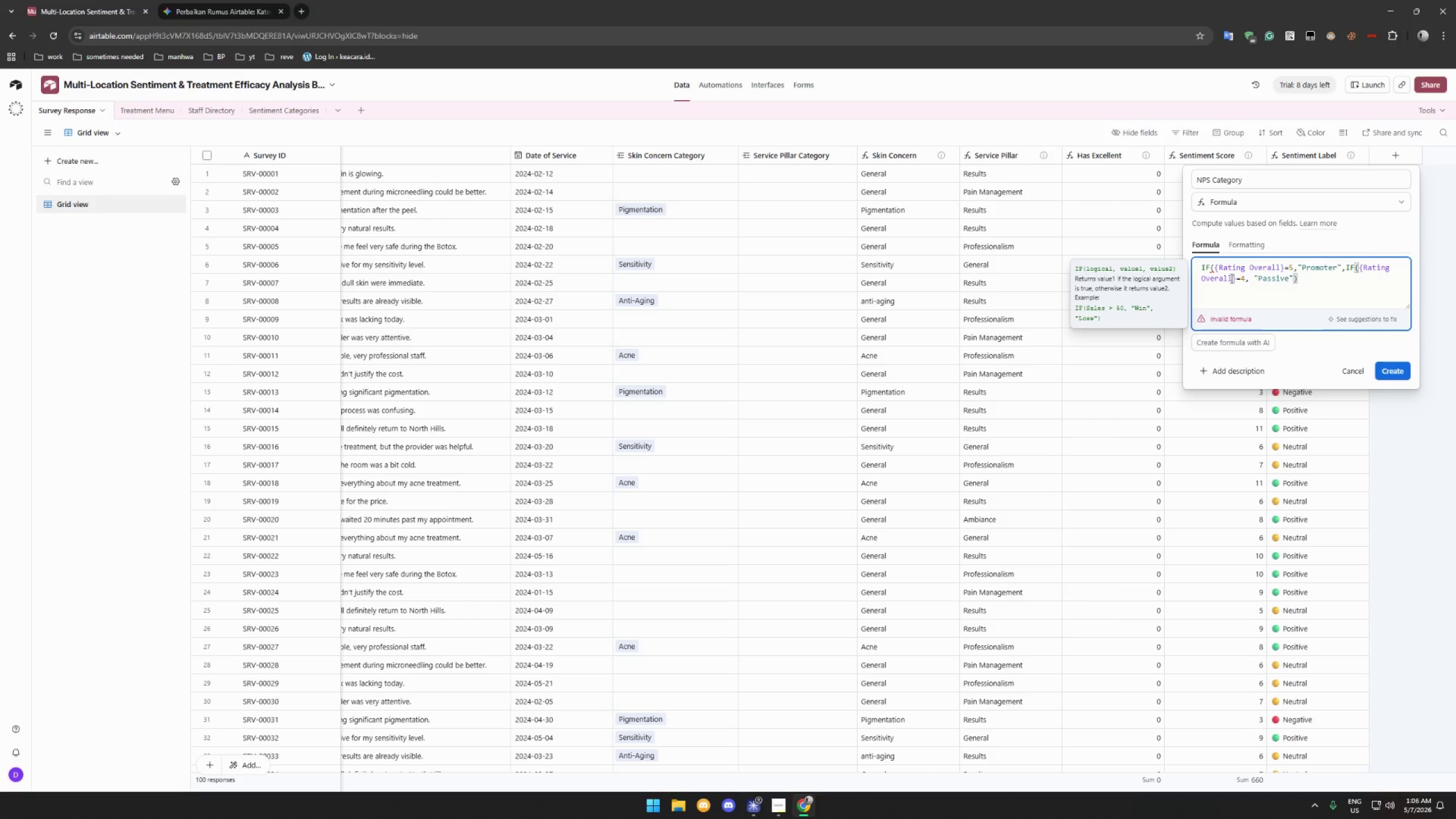 
key(Comma)
 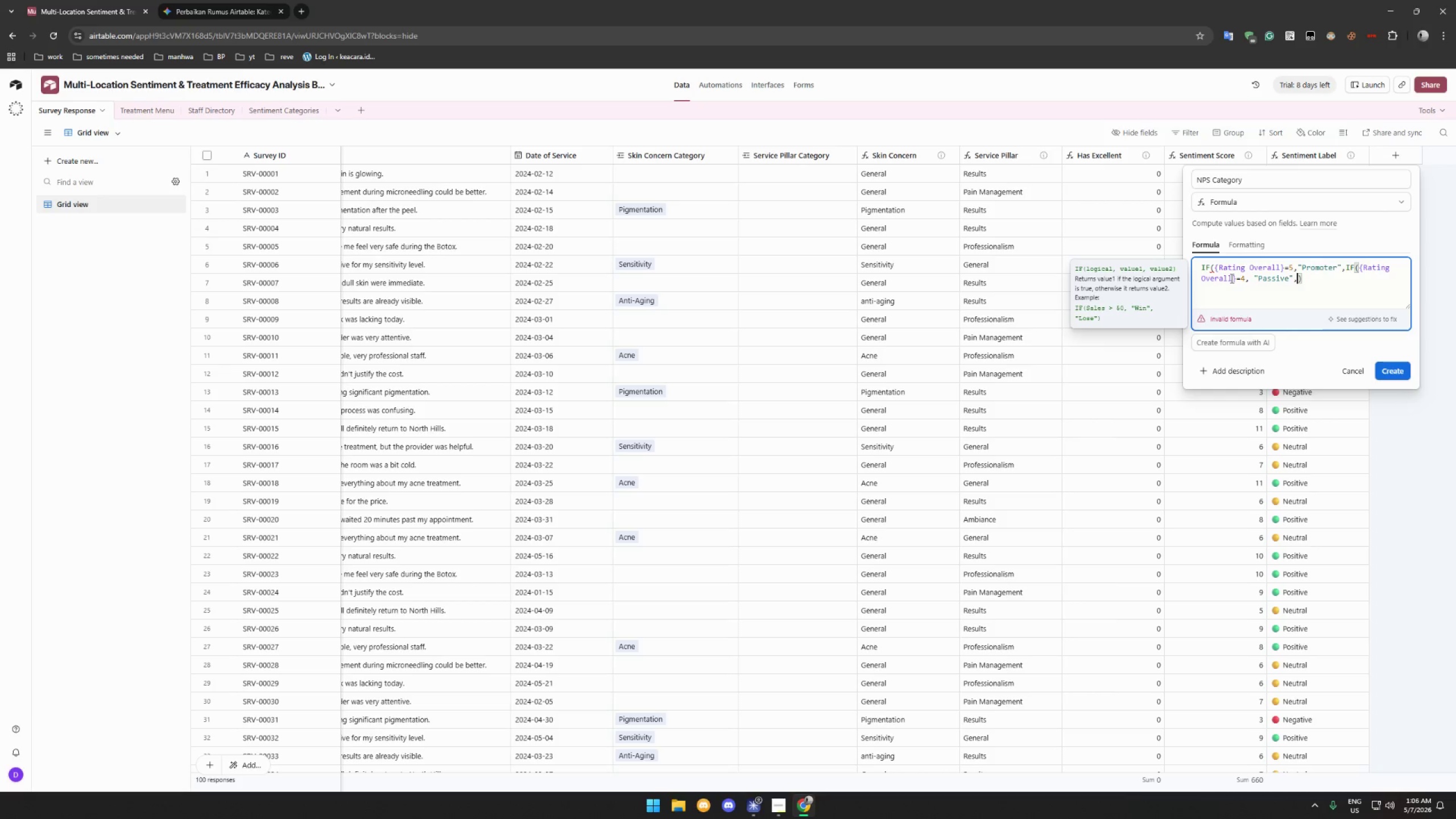 
type("Detractor)
 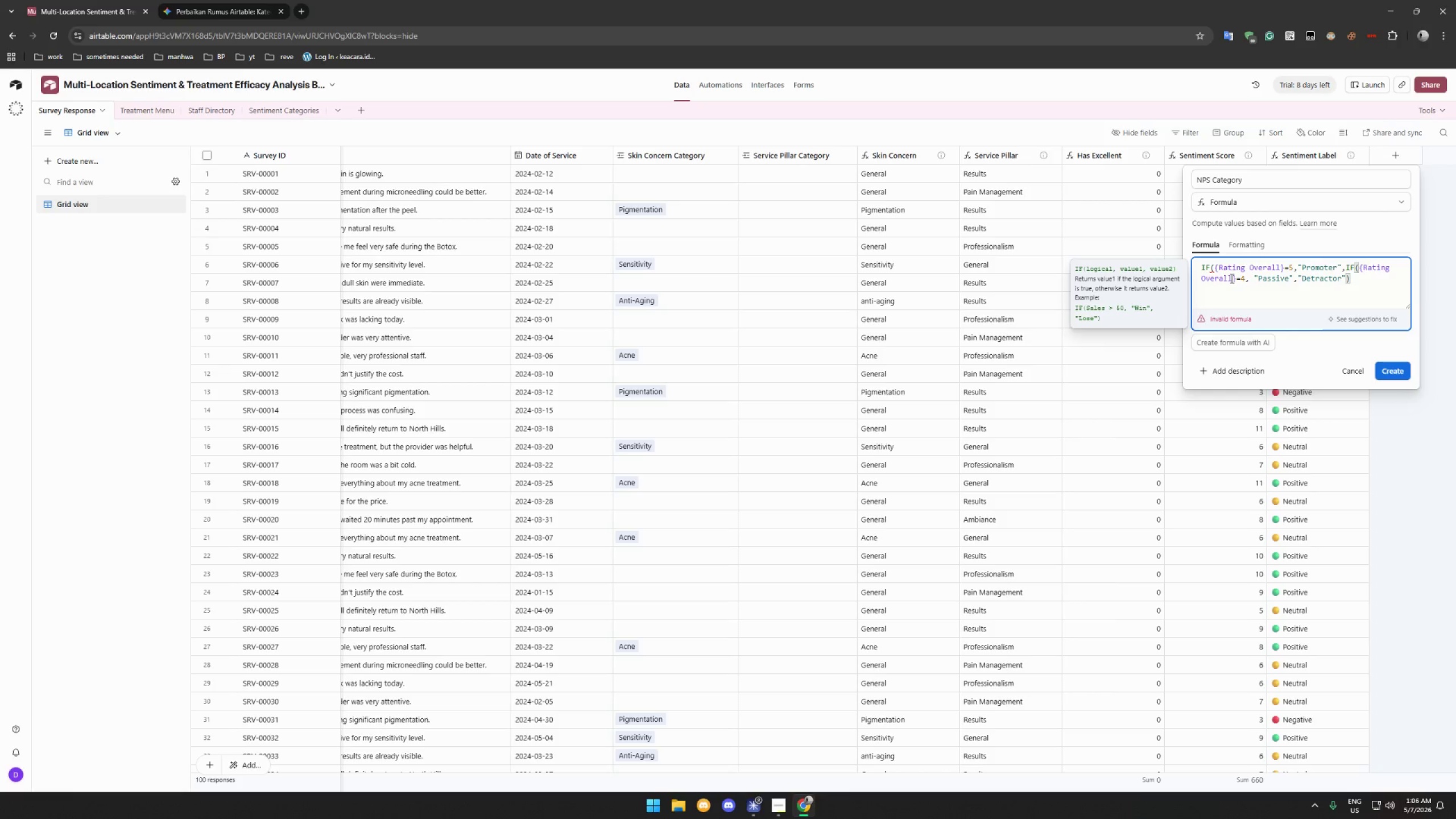 
left_click([1363, 281])
 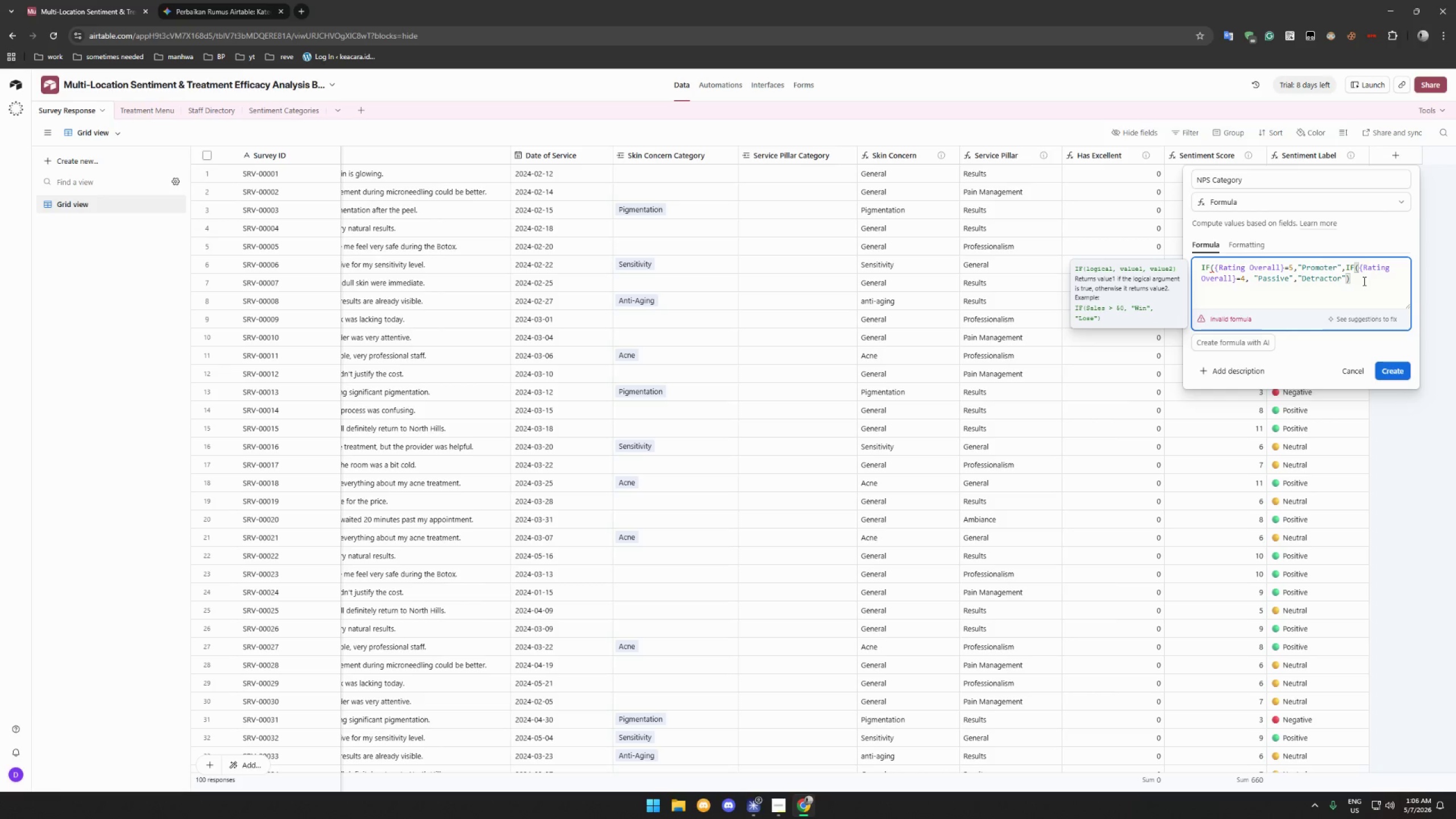 
key(Shift+0)
 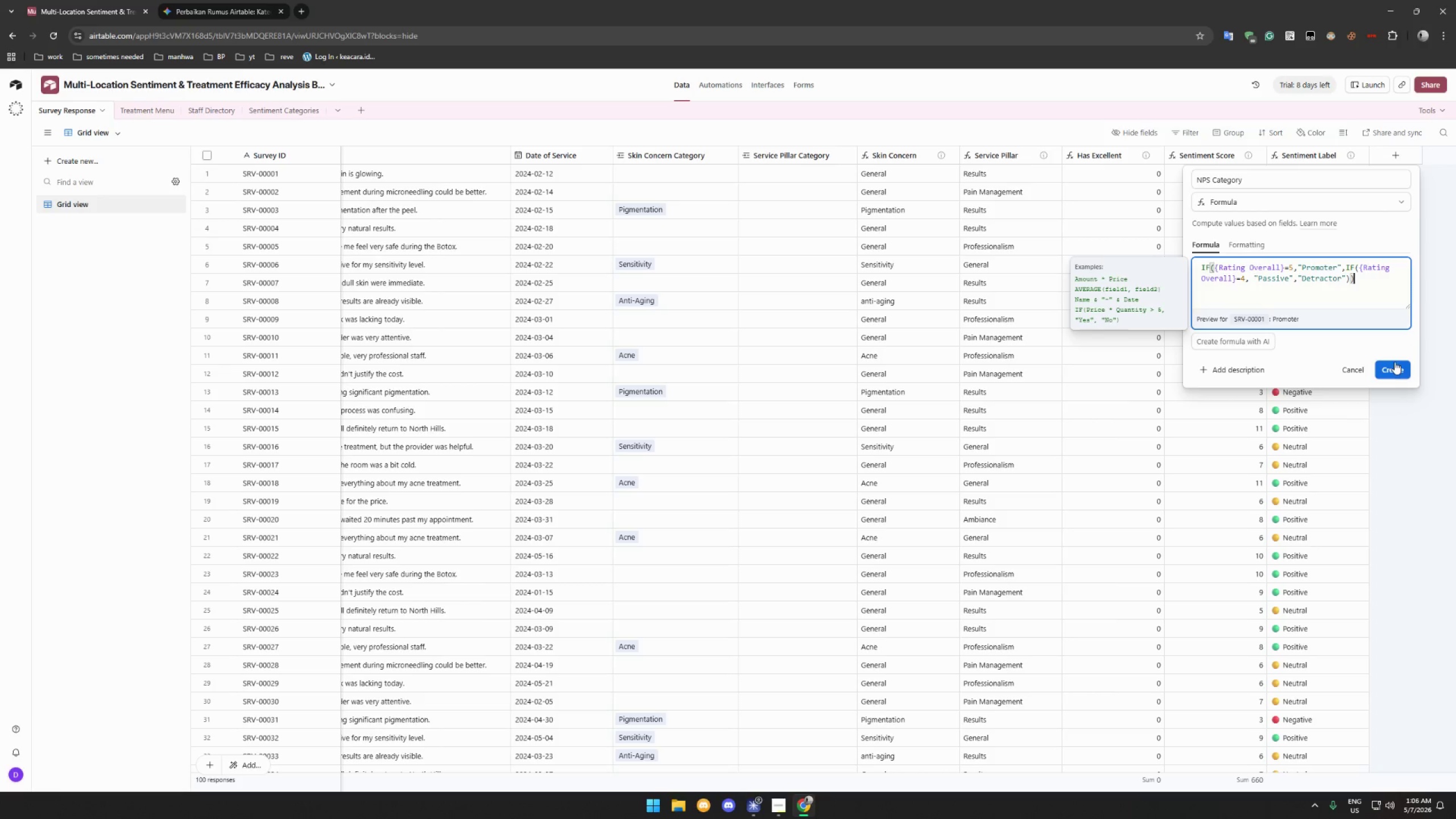 
left_click([1395, 370])
 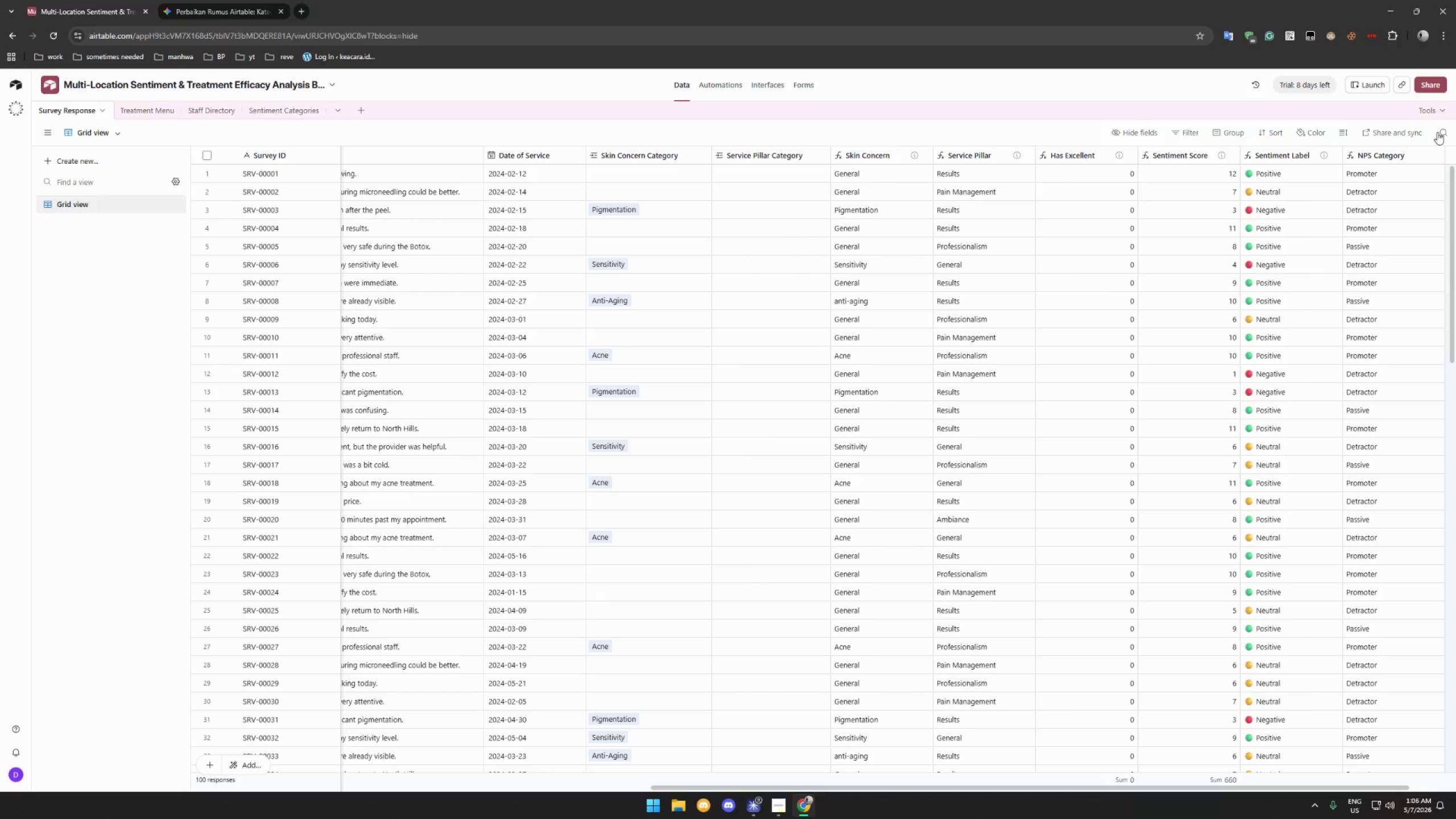 
wait(25.05)
 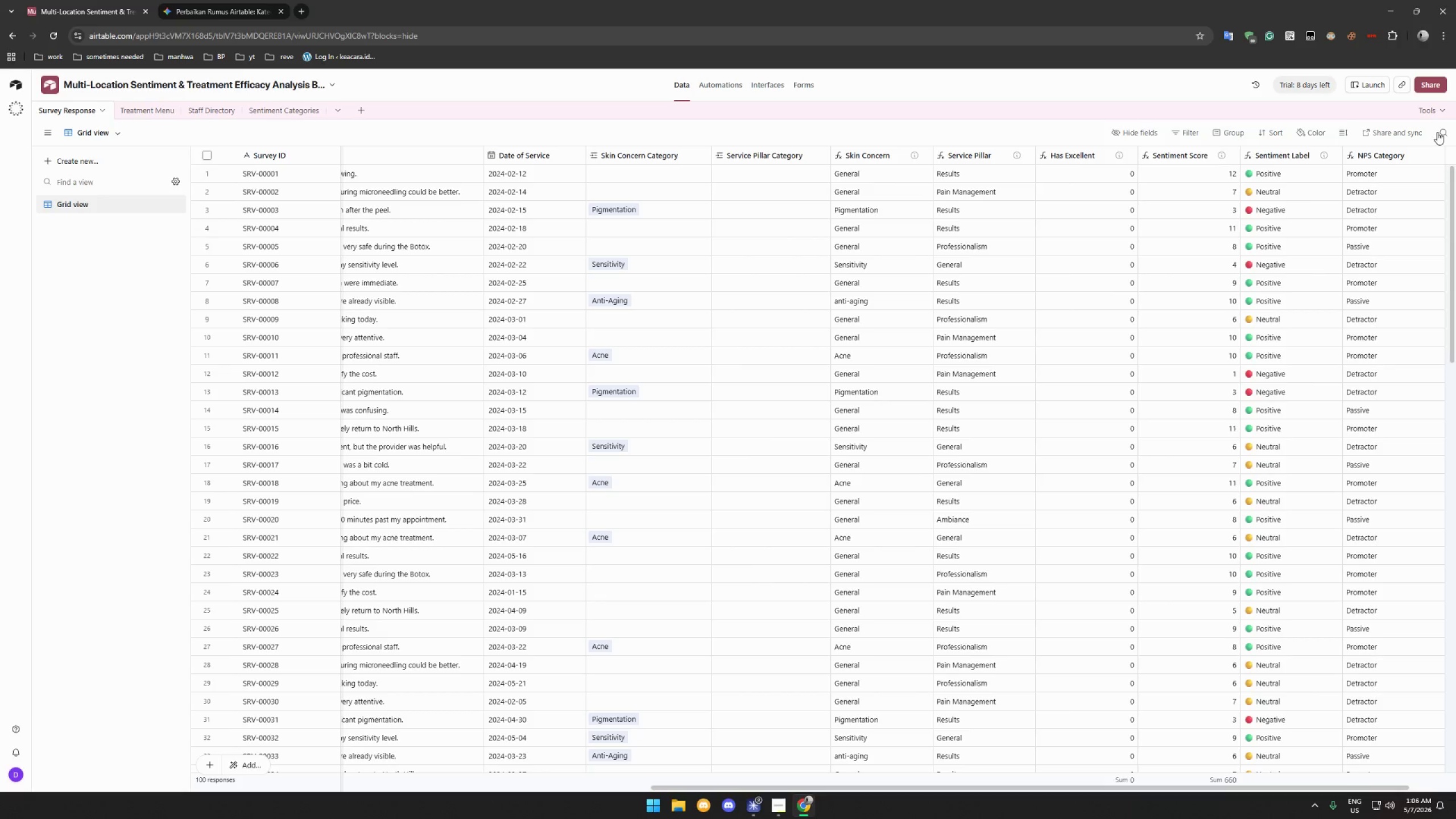 
left_click_drag(start_coordinate=[917, 787], to_coordinate=[999, 784])
 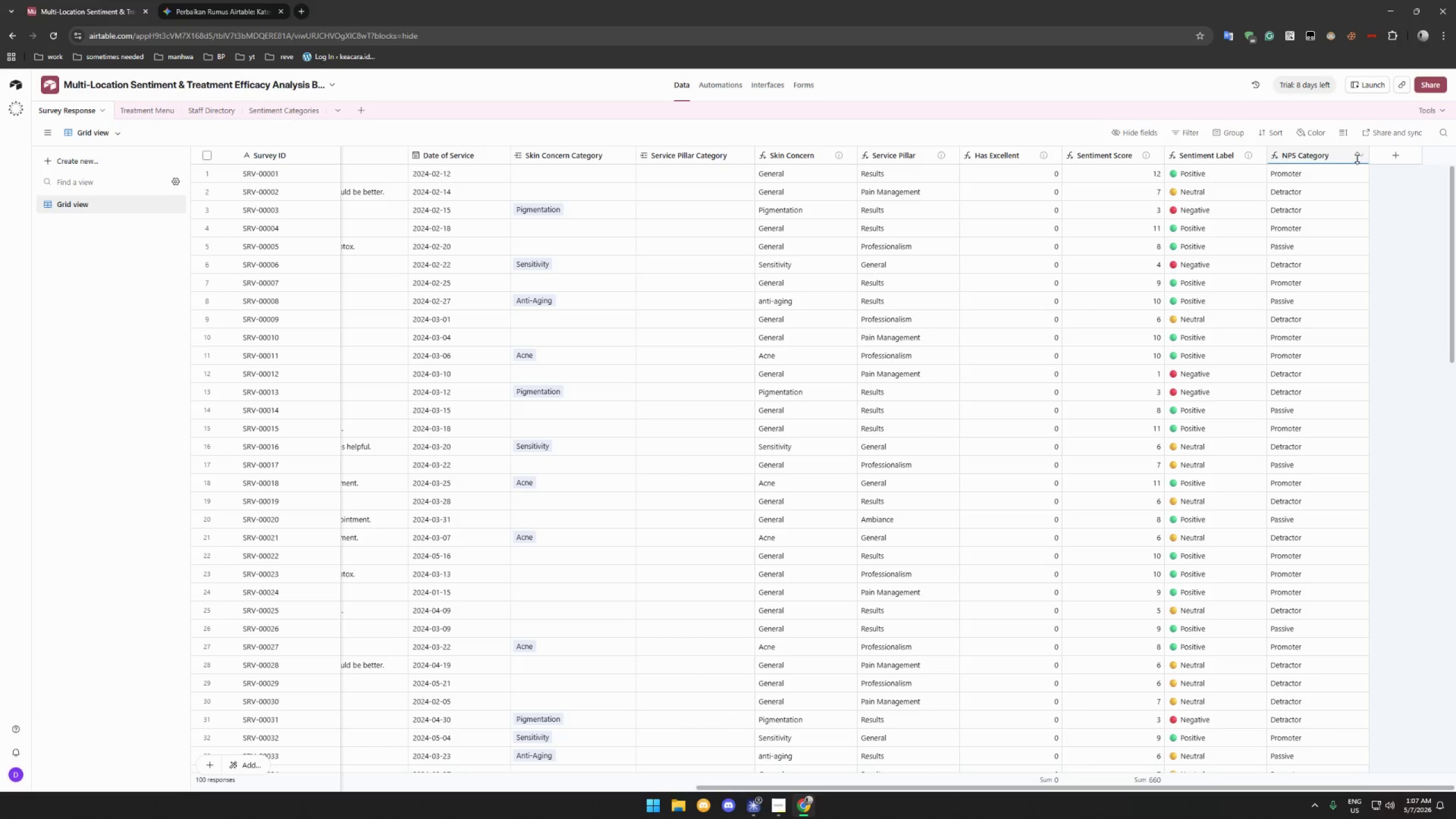 
left_click([1359, 155])
 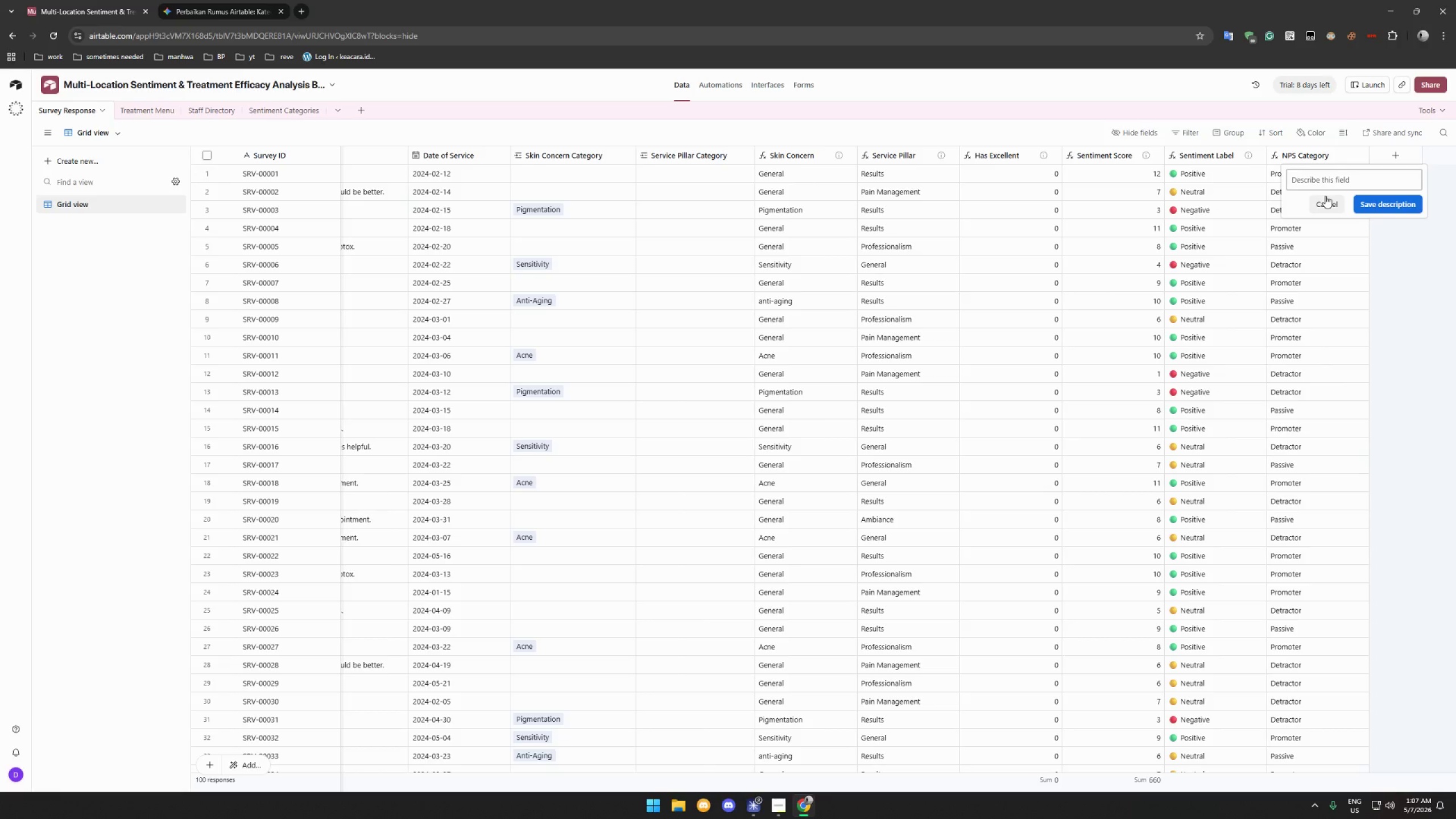 
wait(7.34)
 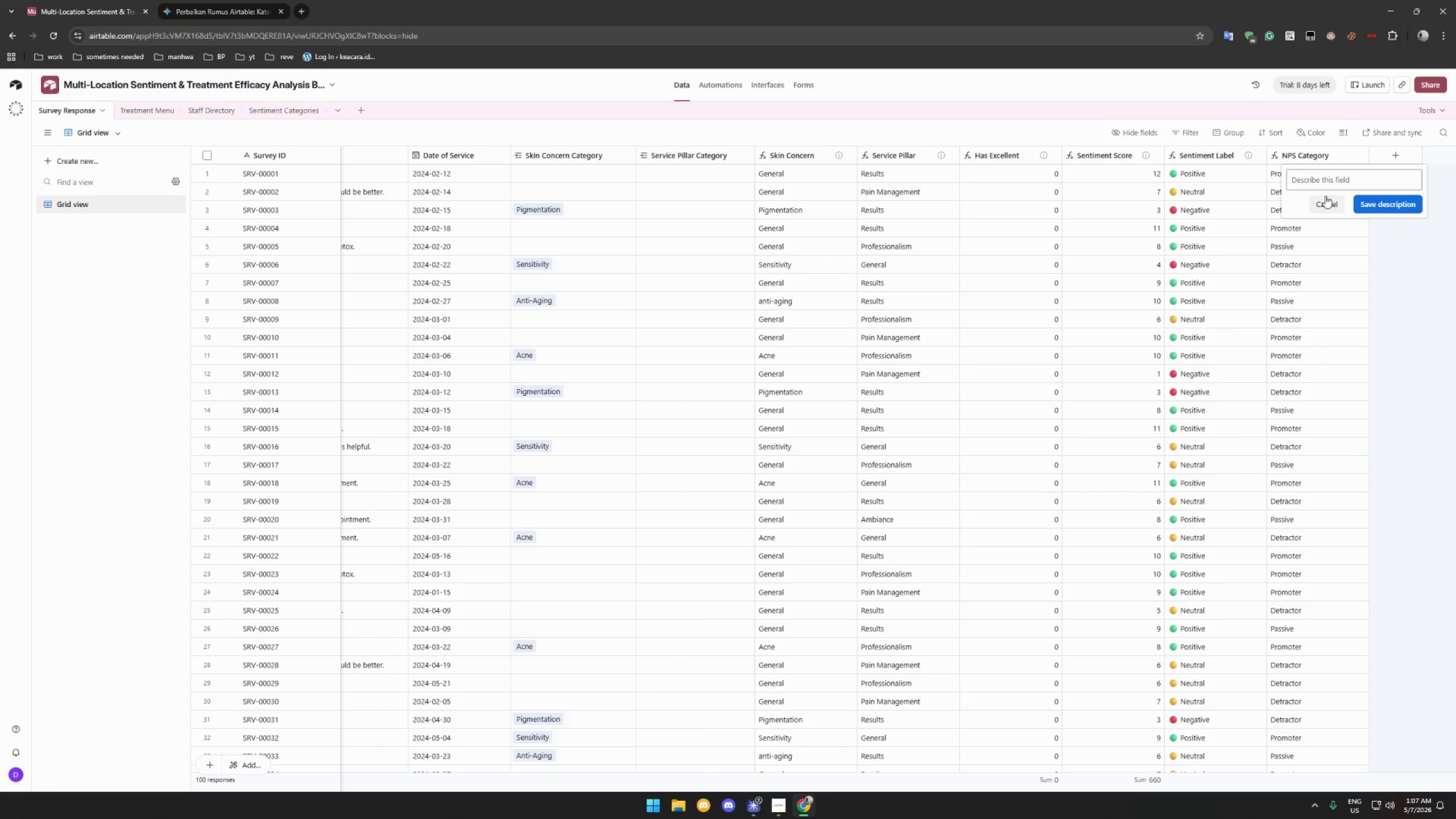 
type(5=promoter, 4=passive, 1-3=detractor, ada)
key(Backspace)
key(Backspace)
key(Backspace)
key(Backspace)
key(Backspace)
 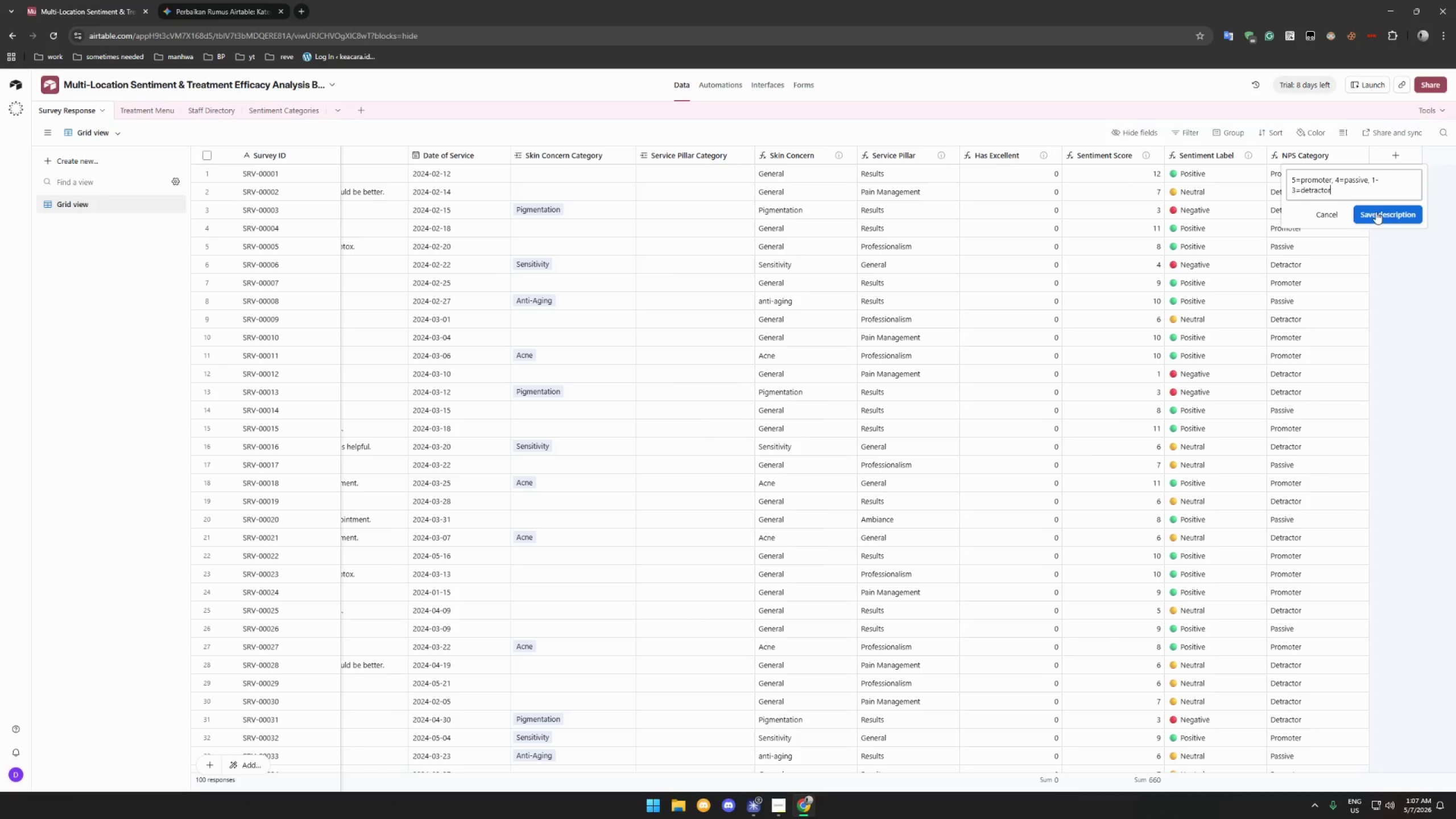 
left_click([1389, 213])
 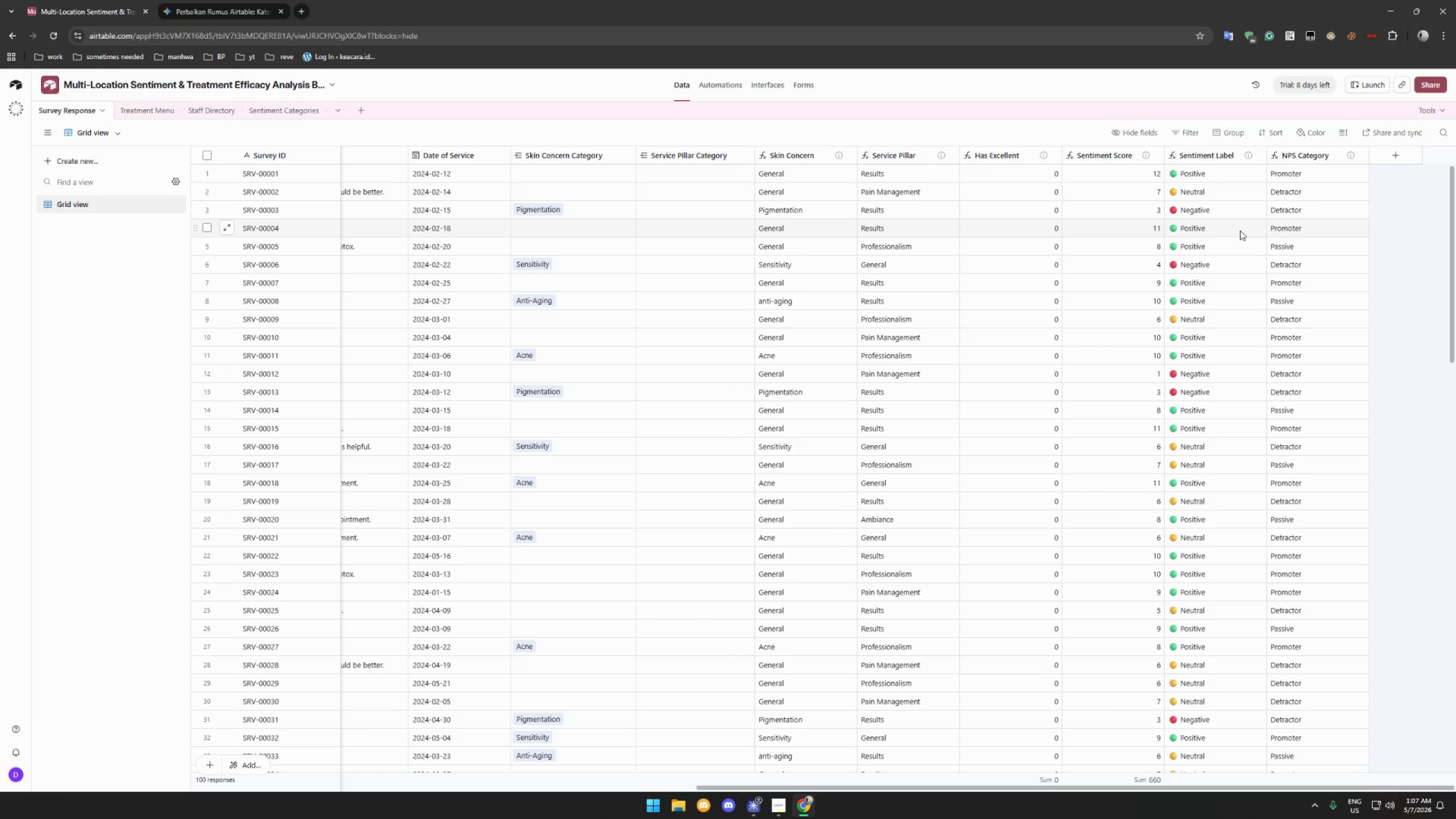 
wait(21.0)
 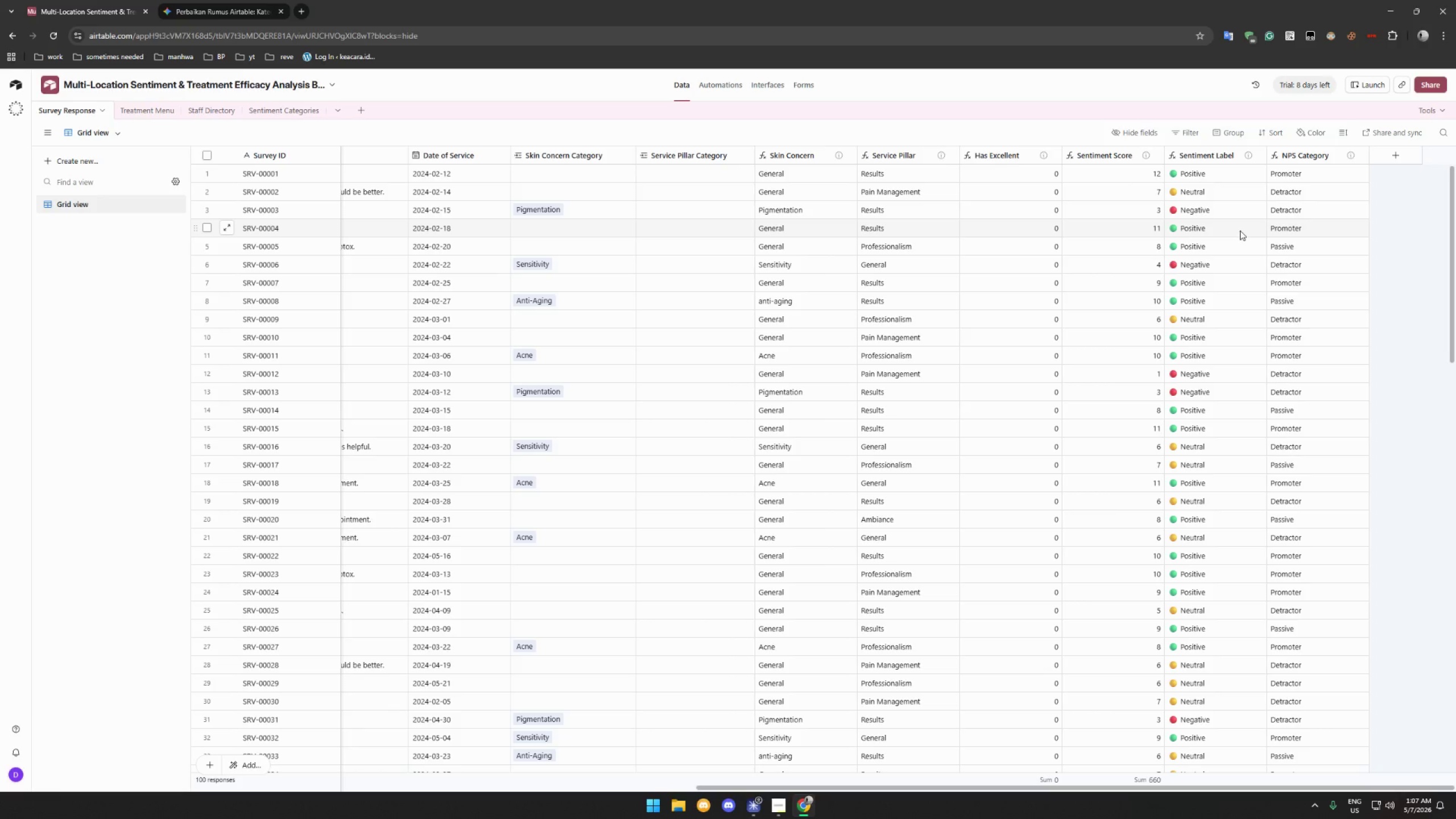 
left_click([1264, 667])
 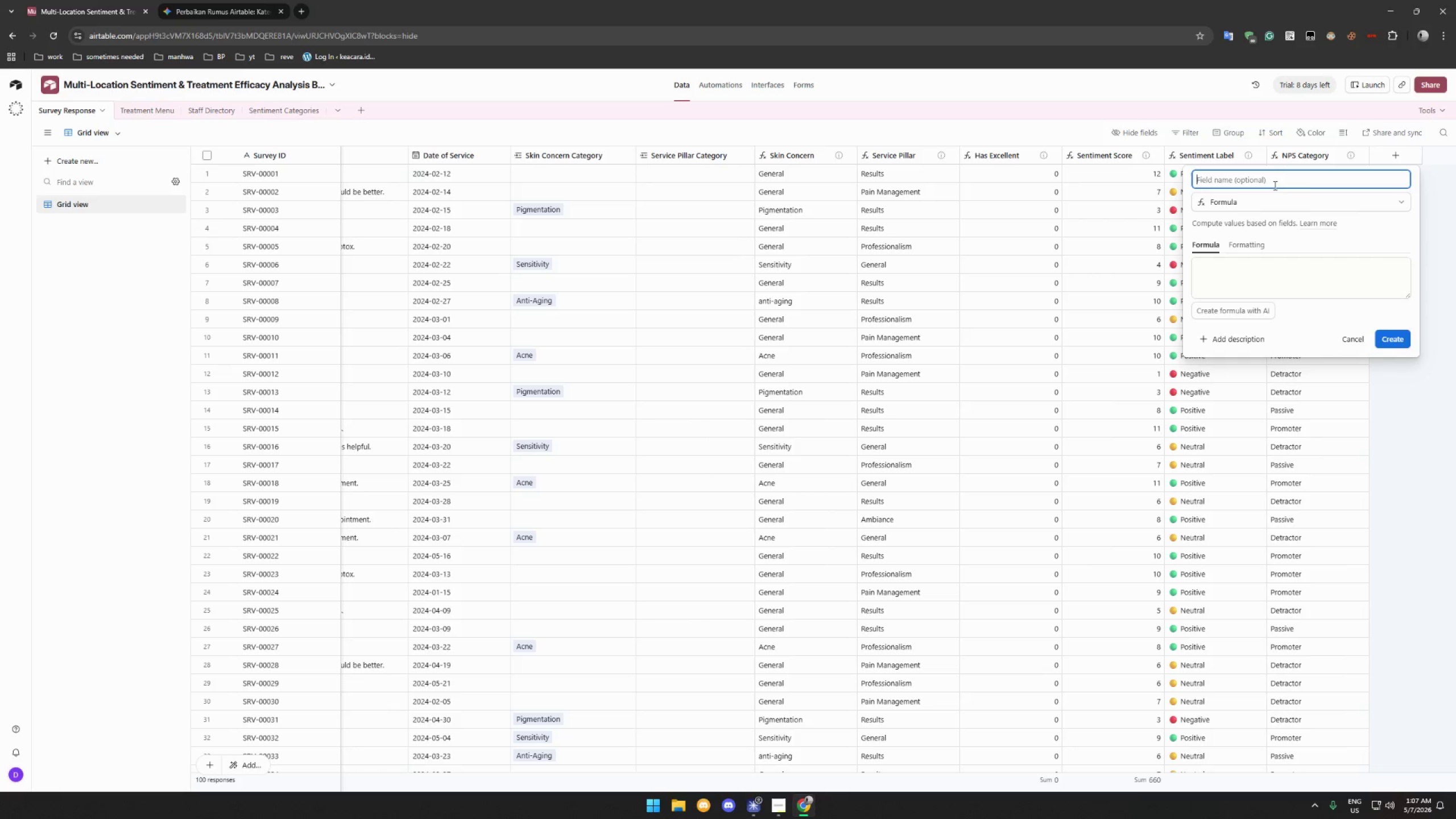 
type(Recovery Status)
 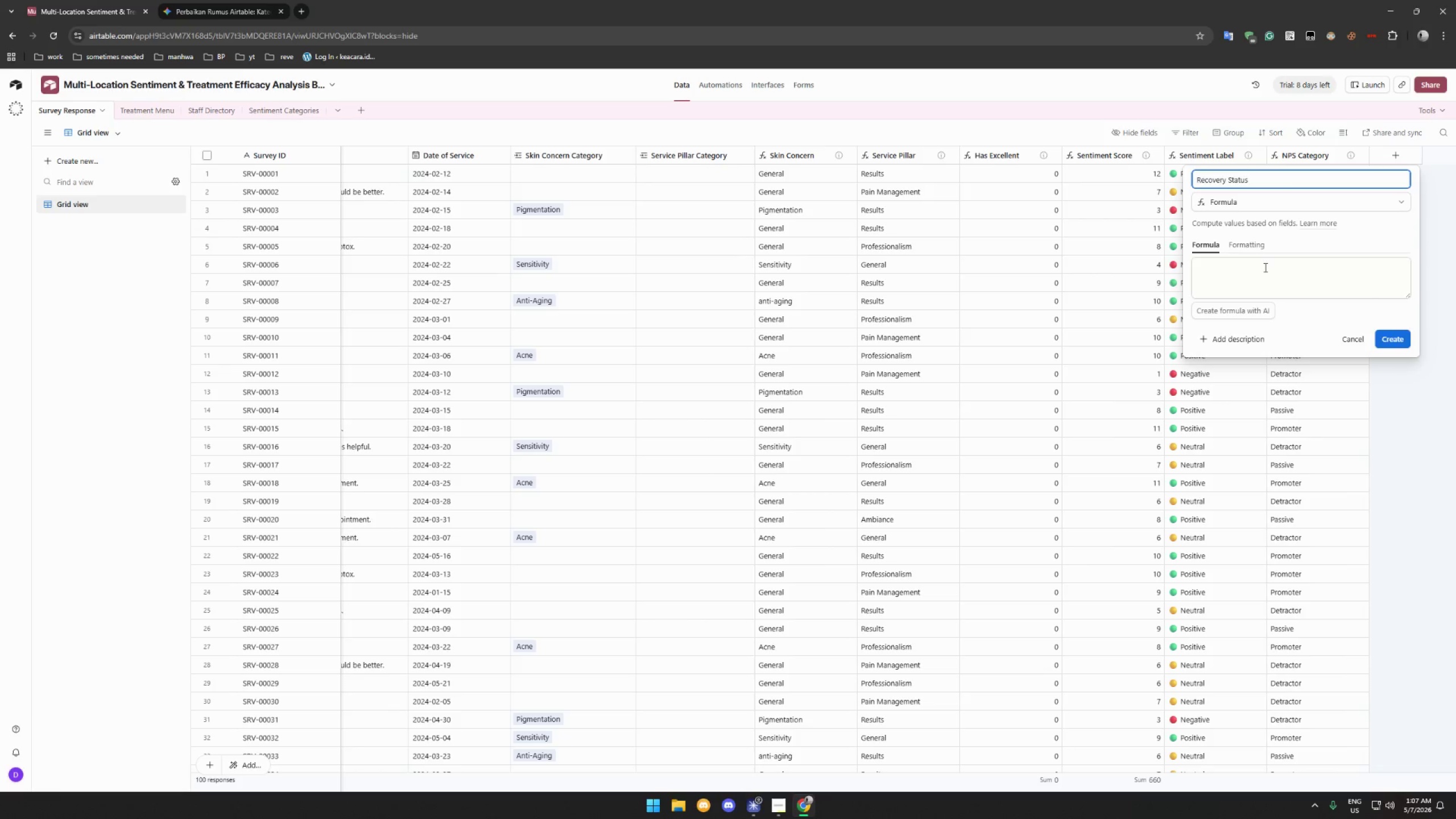 
left_click([1264, 281])
 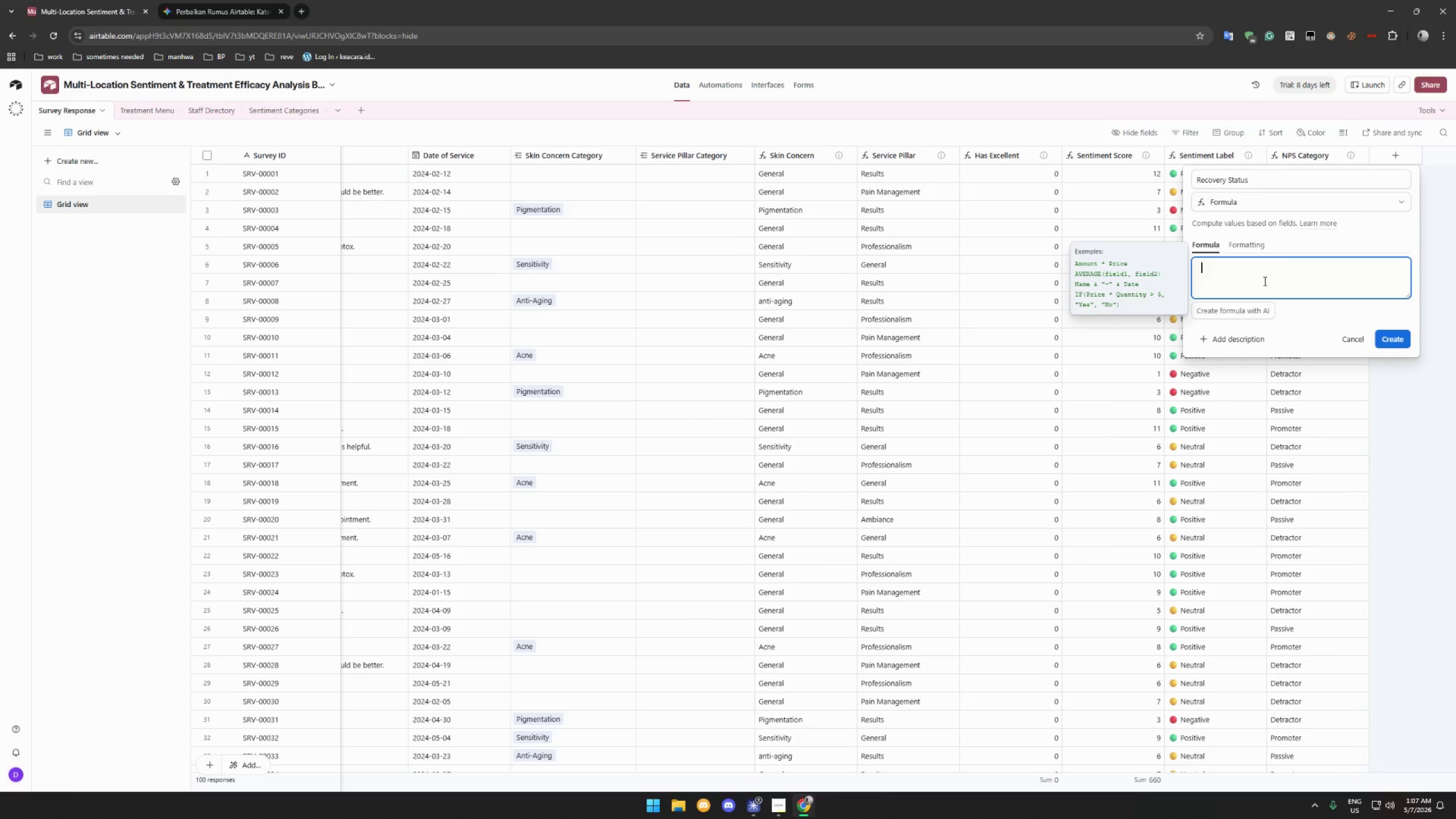 
left_click([1305, 204])
 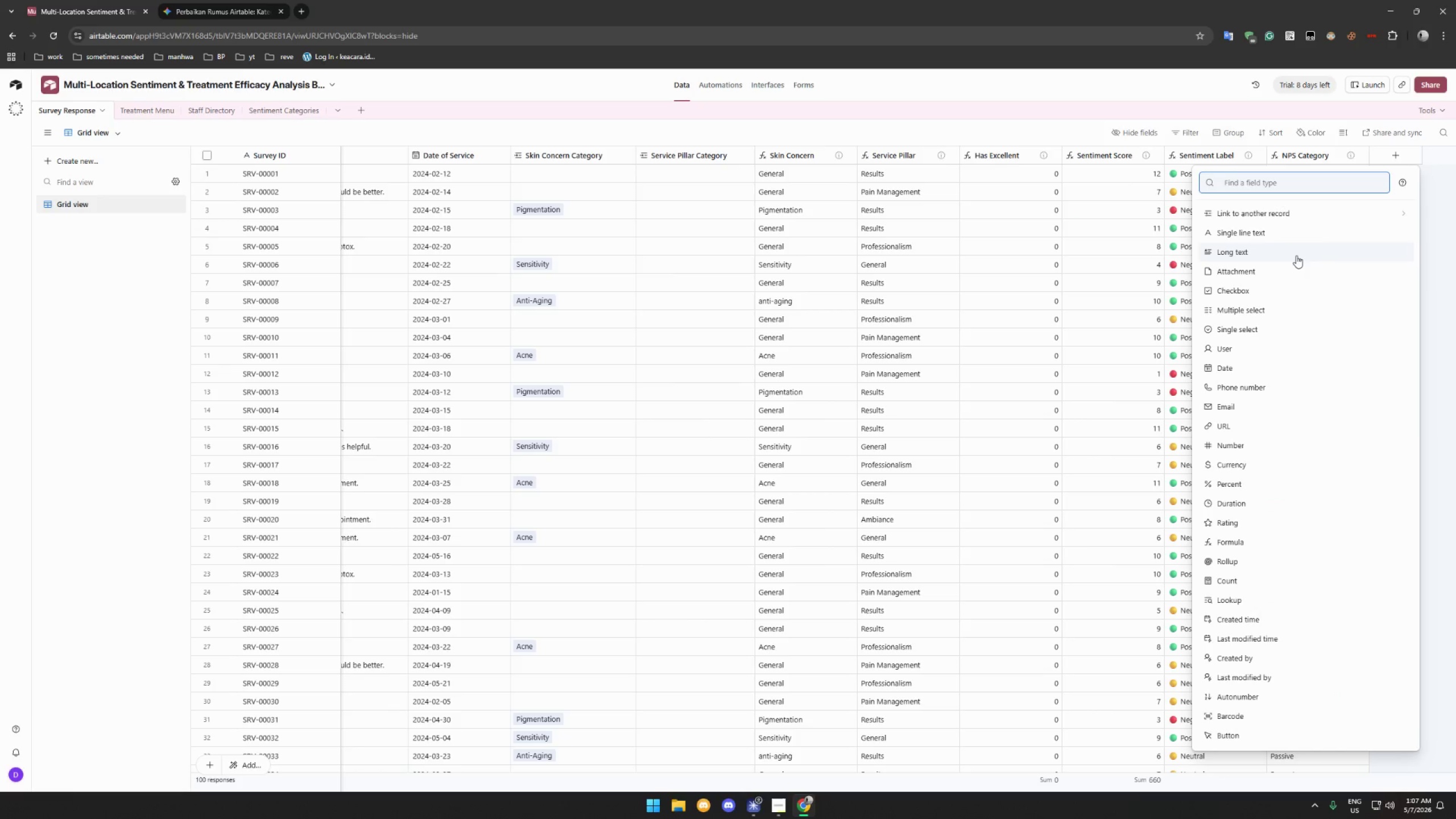 
left_click([1279, 332])
 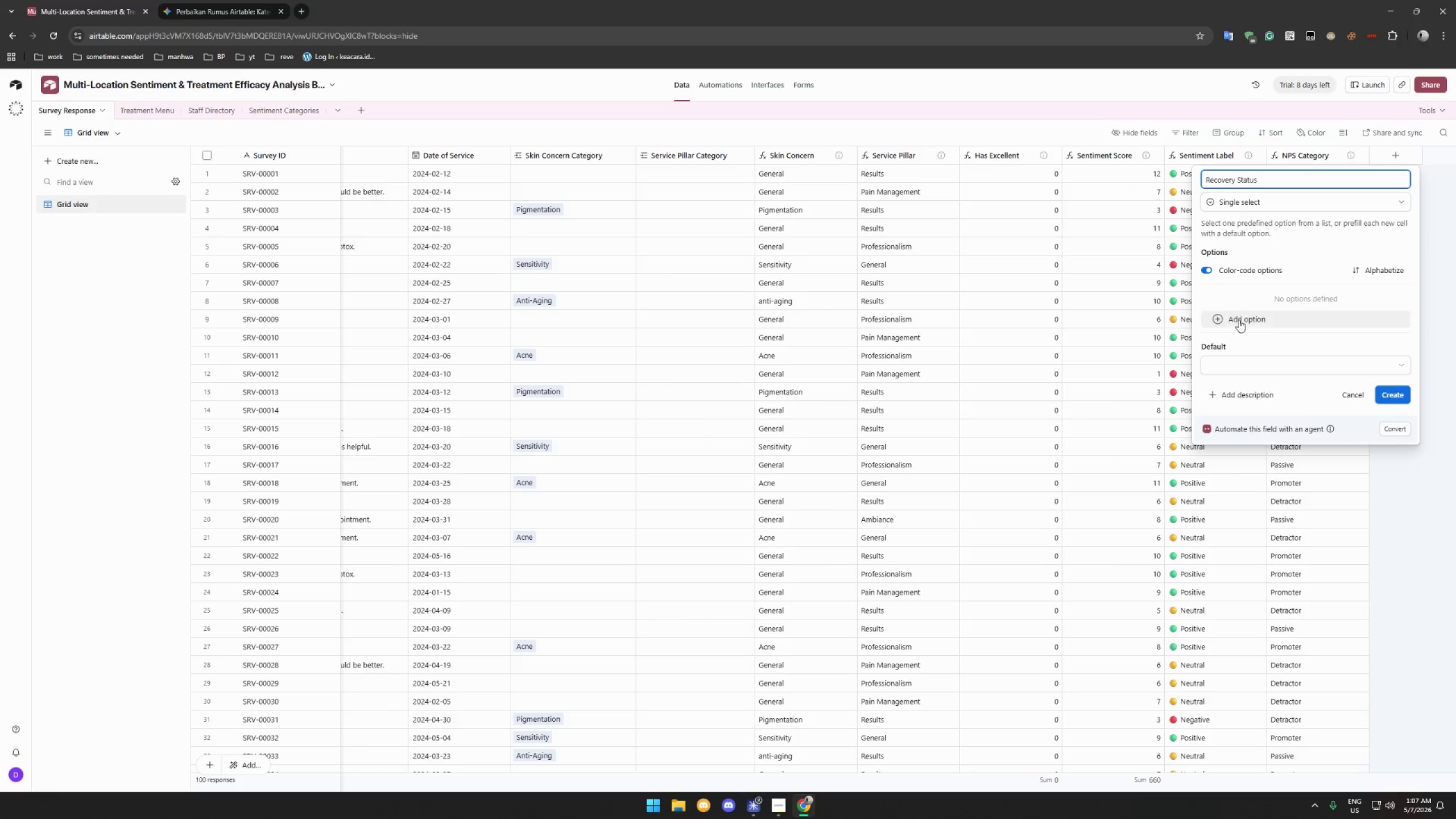 
left_click([1231, 323])
 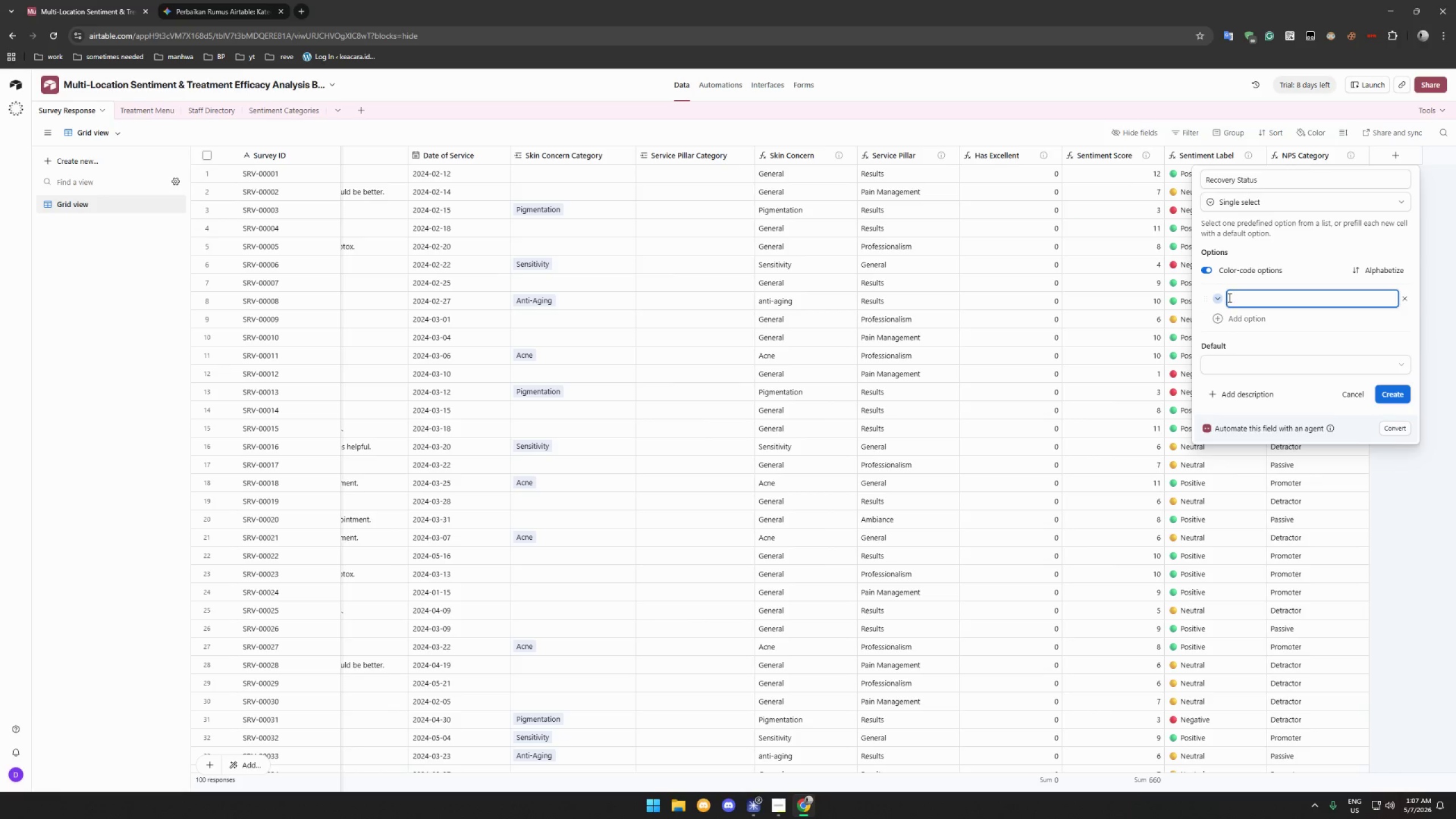 
left_click([1217, 303])
 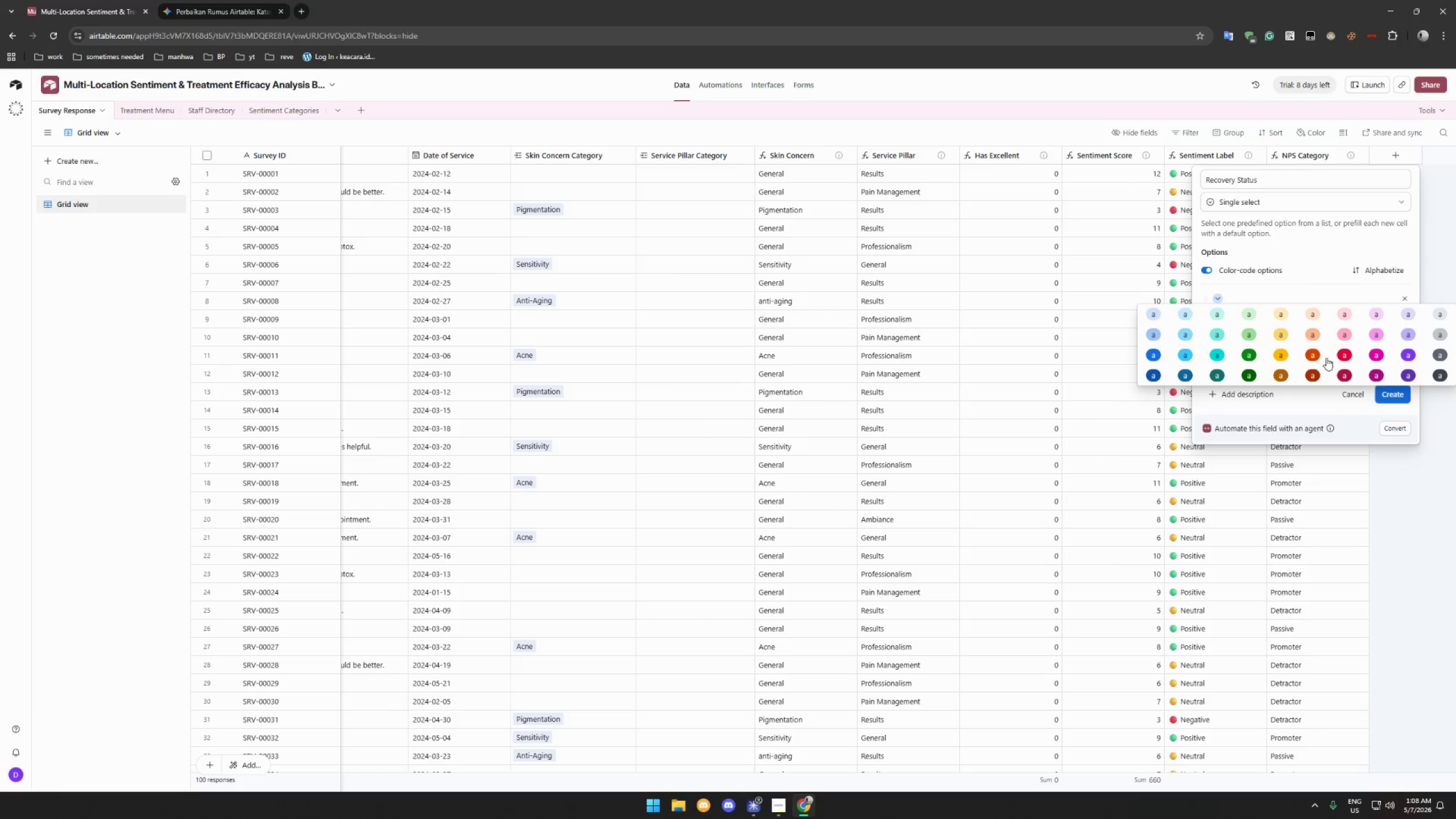 
left_click([1347, 355])
 